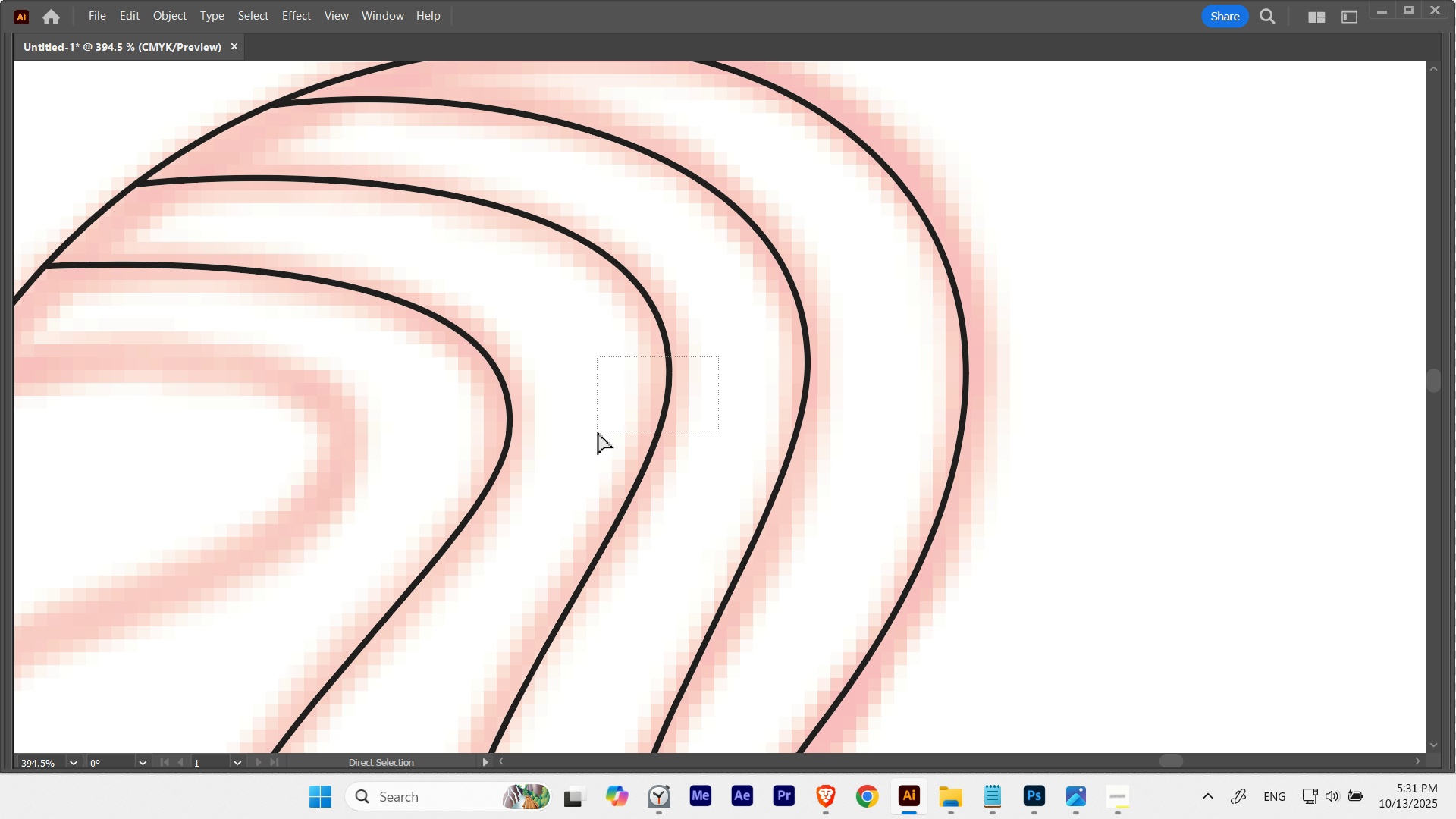 
hold_key(key=Space, duration=0.37)
 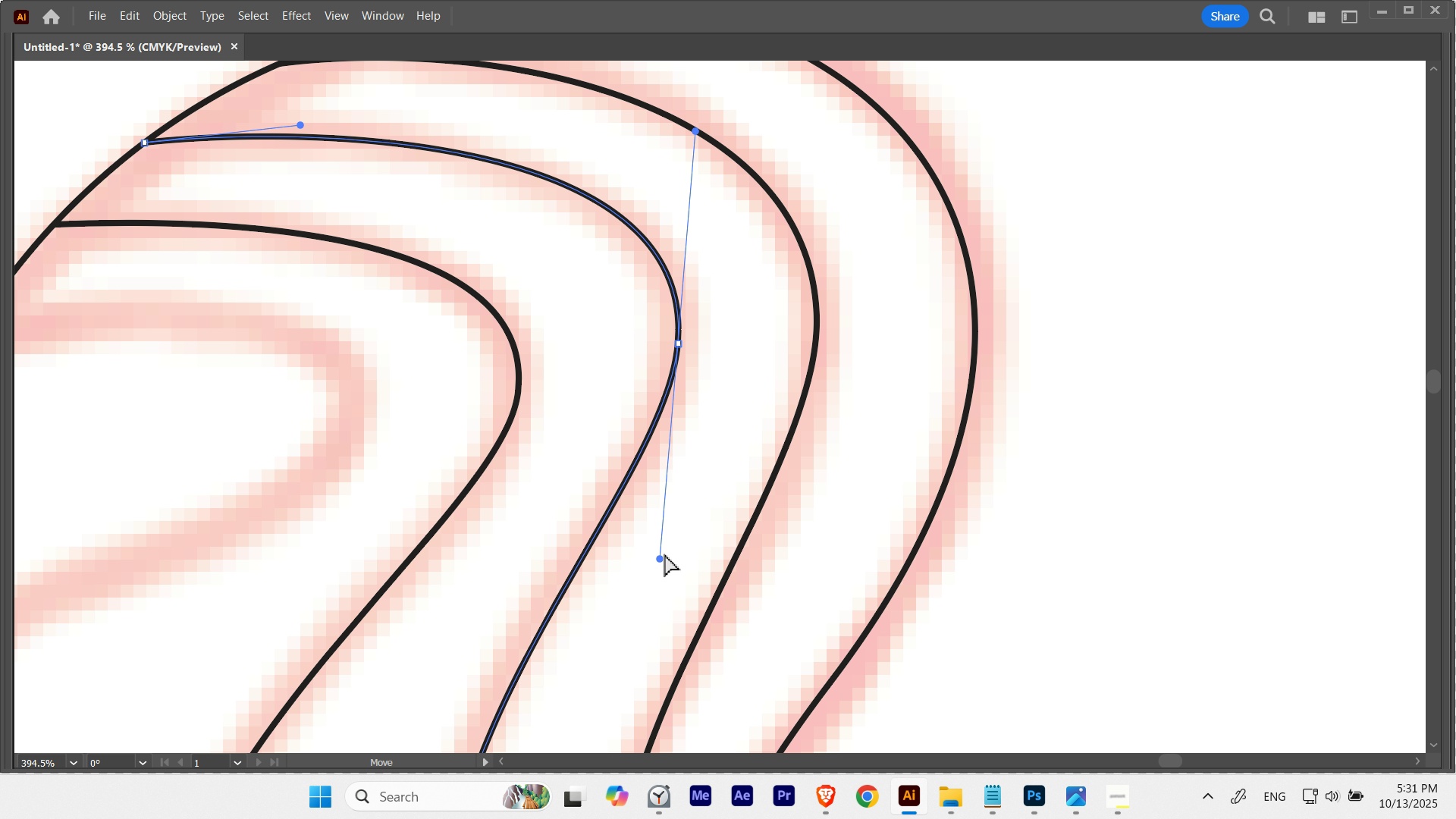 
left_click([722, 493])
 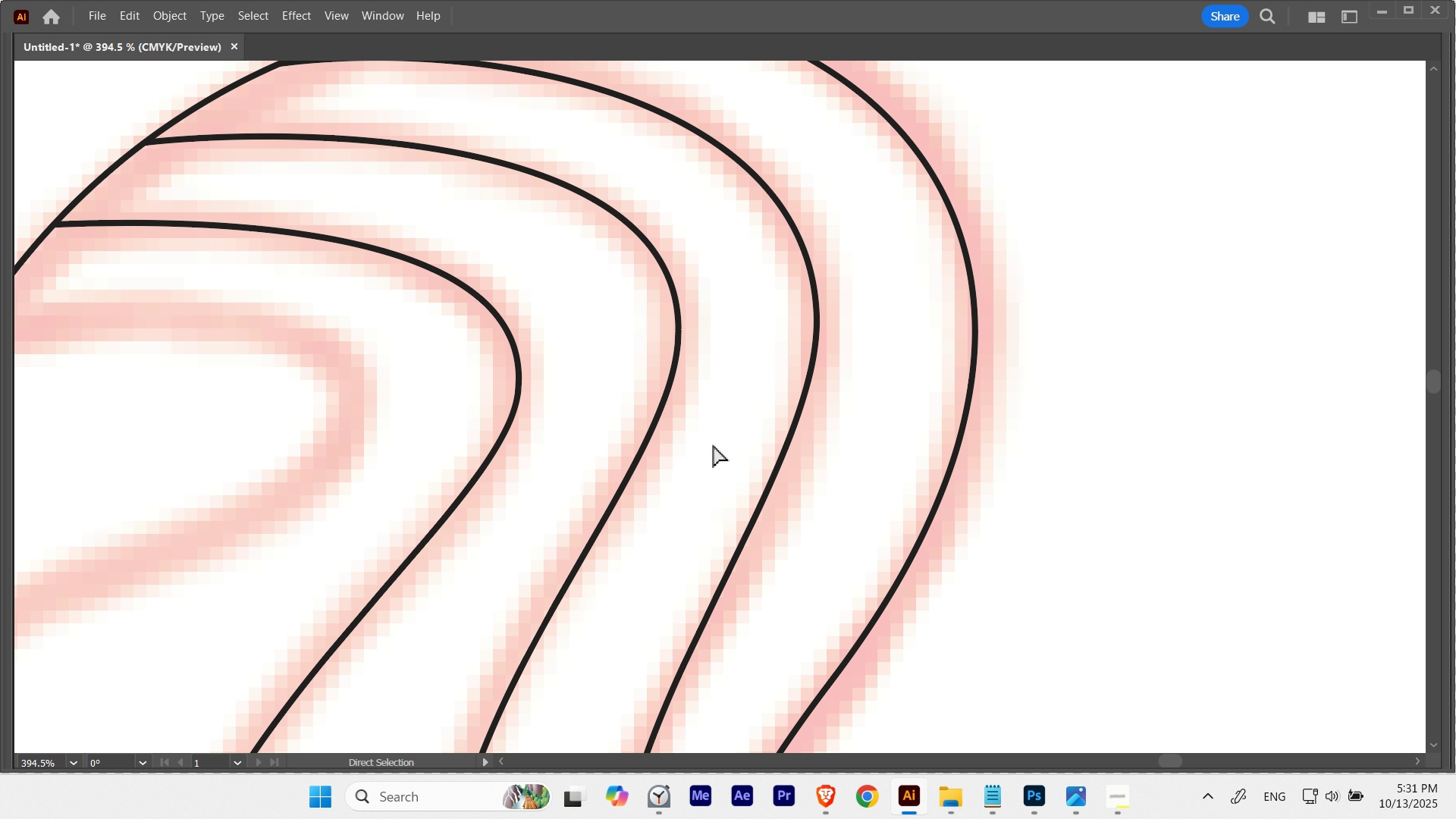 
hold_key(key=ControlLeft, duration=0.98)
 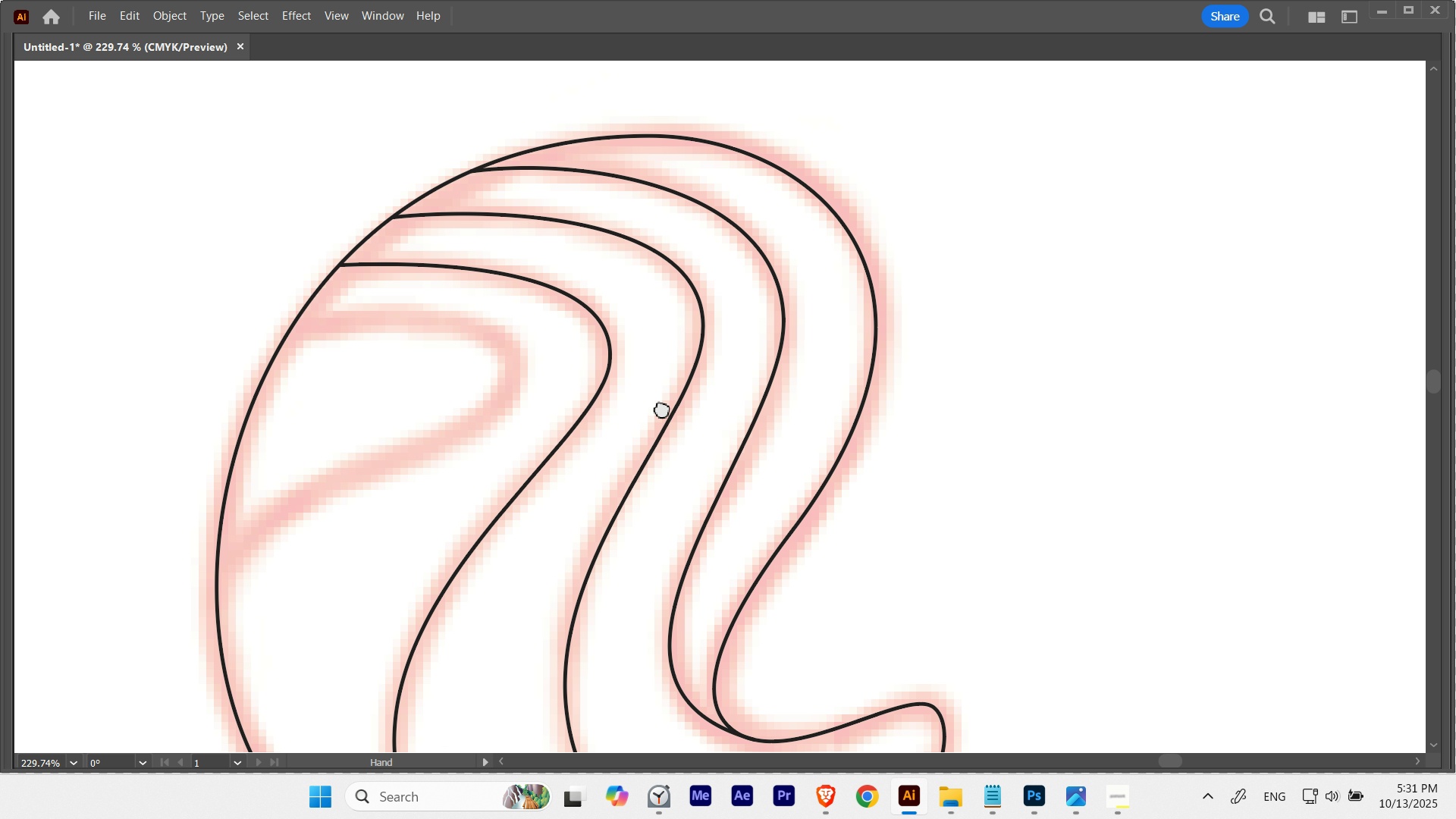 
hold_key(key=Space, duration=1.52)
 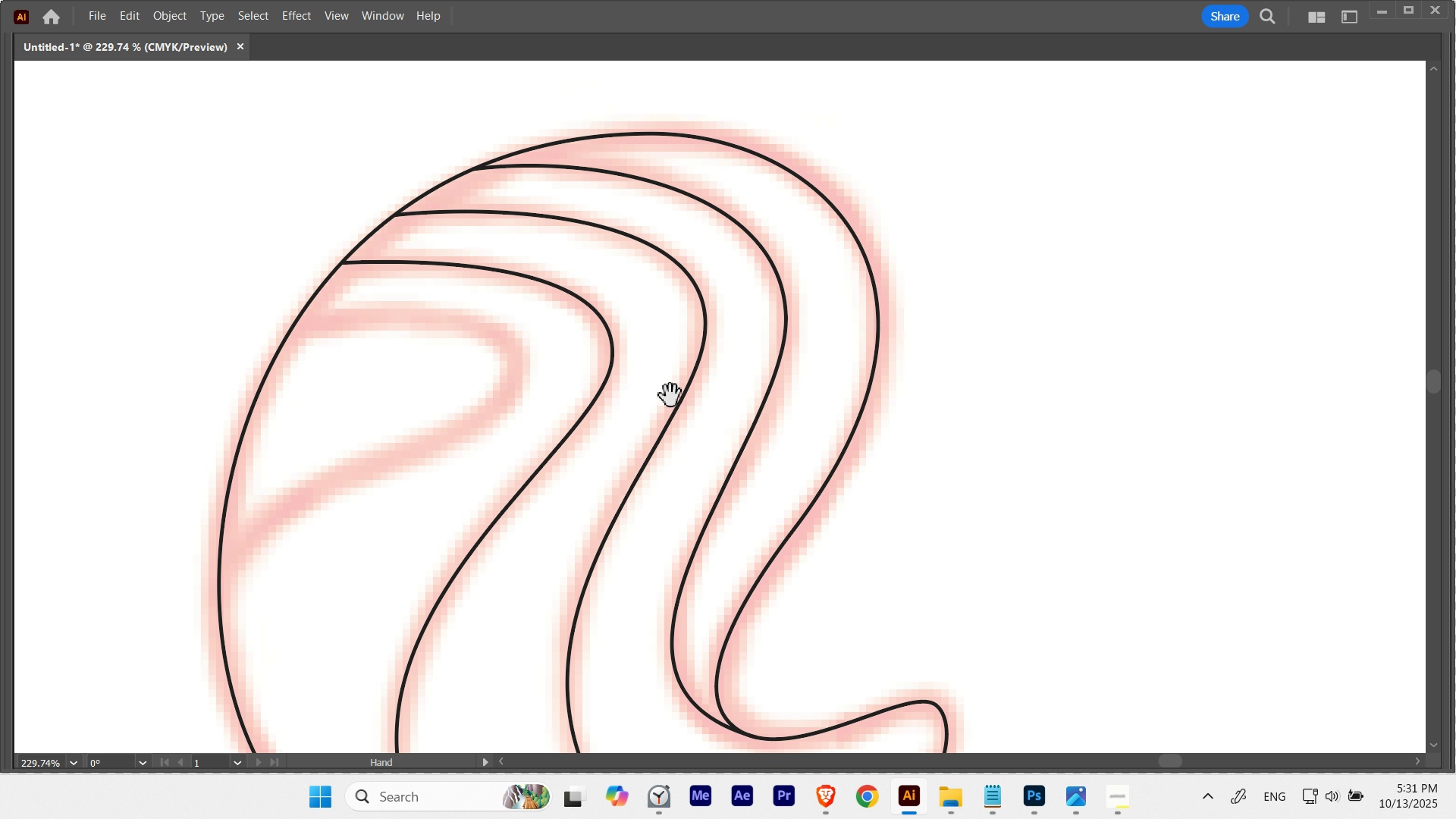 
key(Space)
 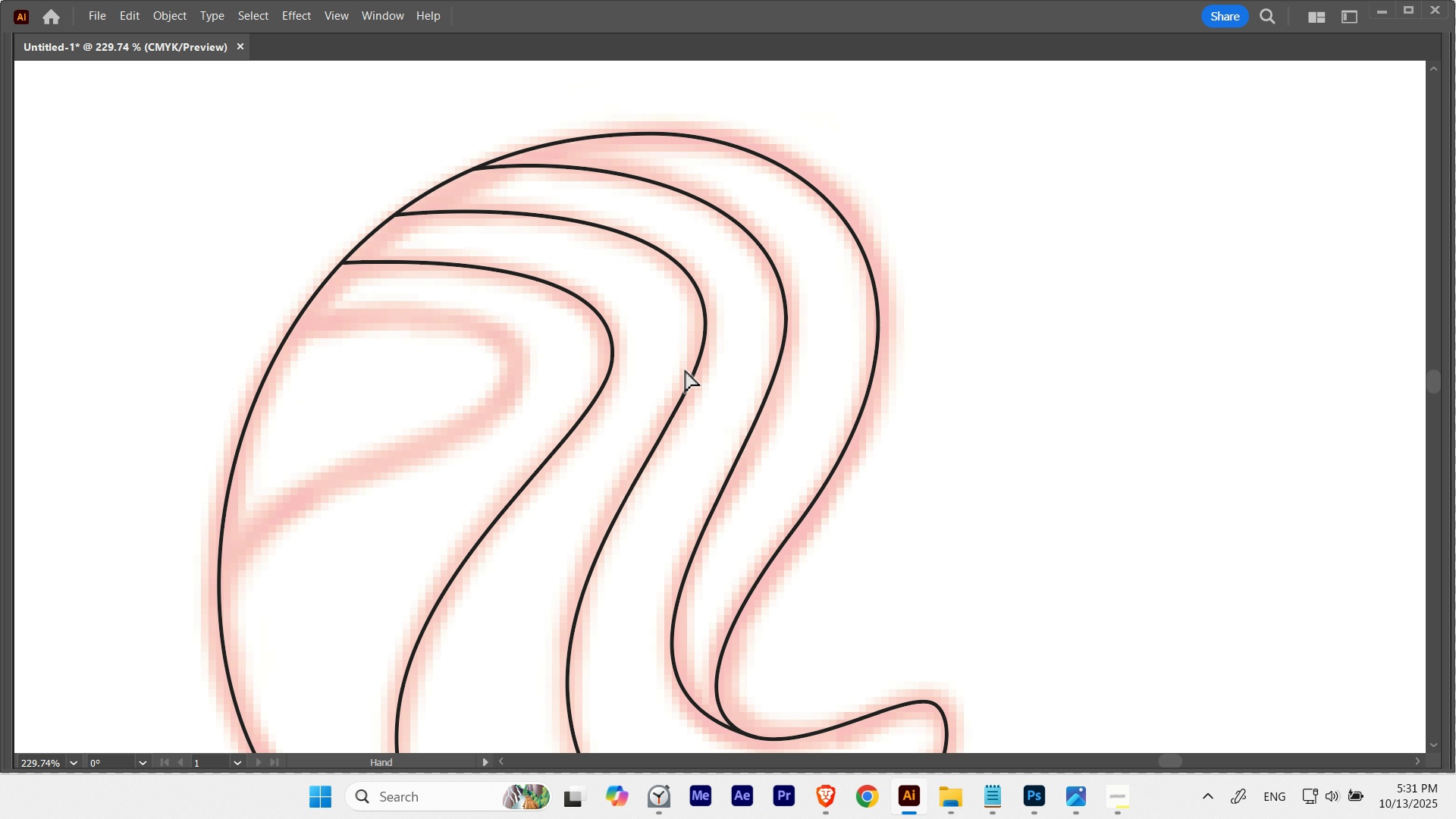 
key(Space)
 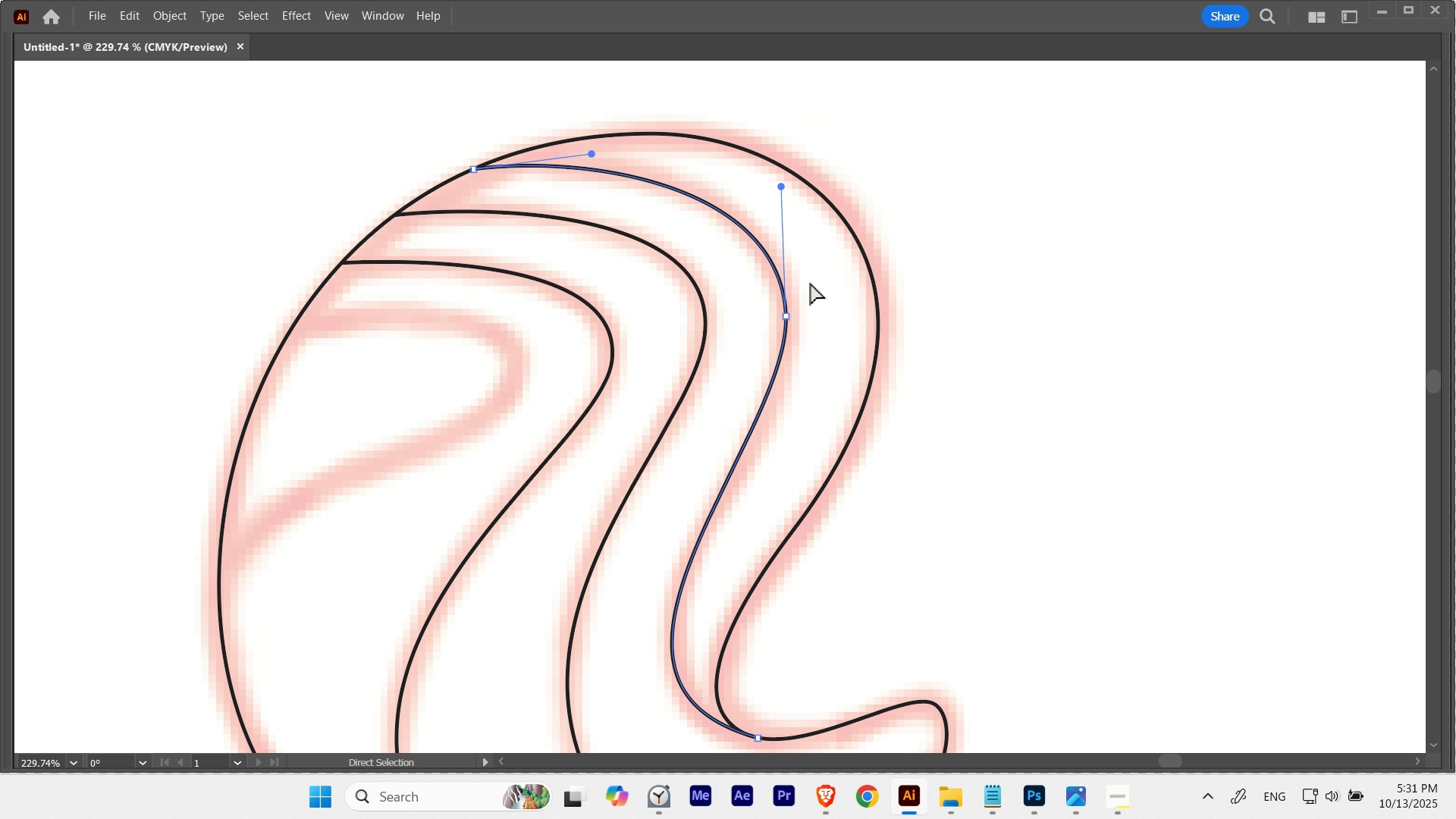 
wait(10.07)
 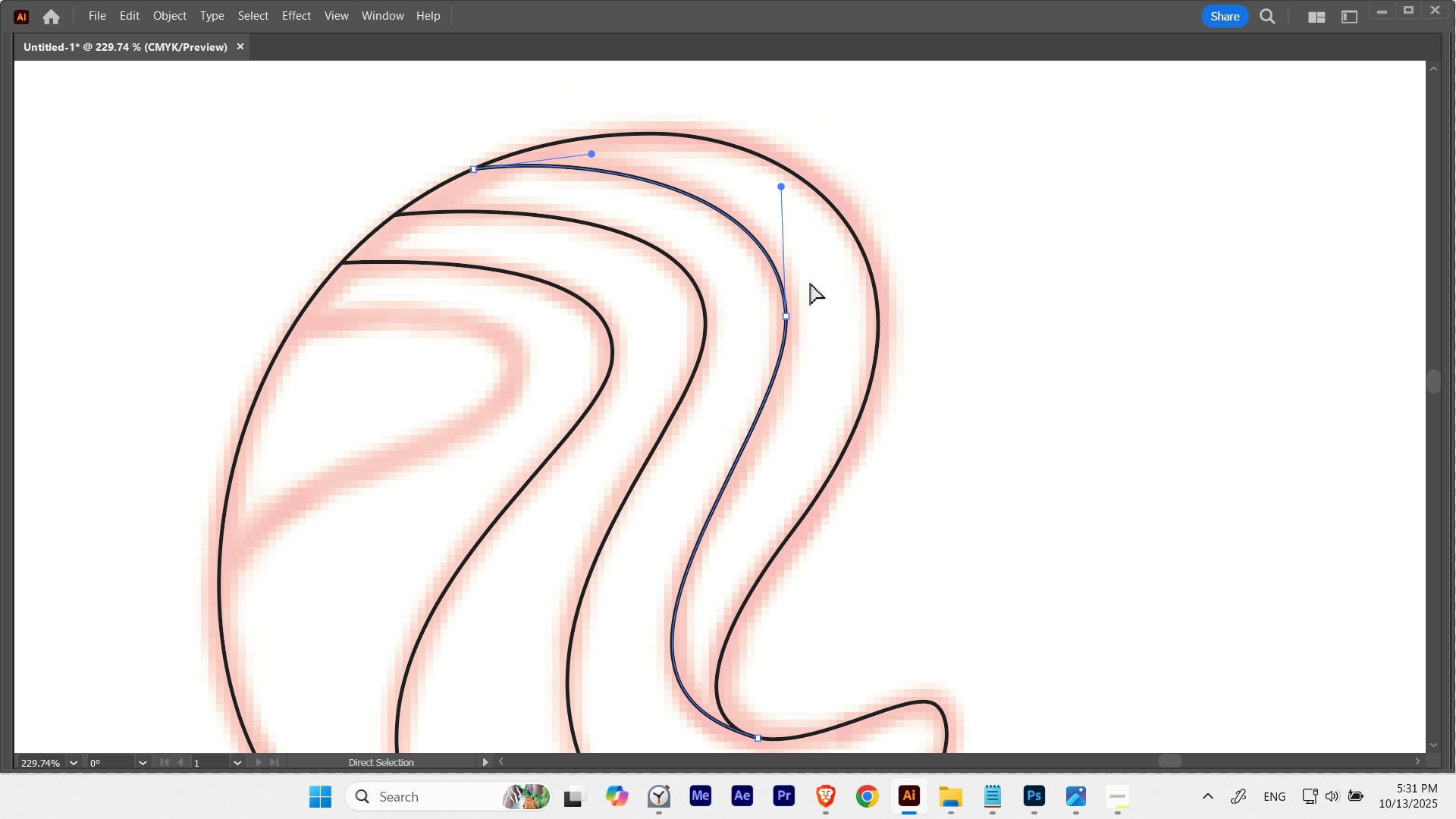 
hold_key(key=Space, duration=1.2)
 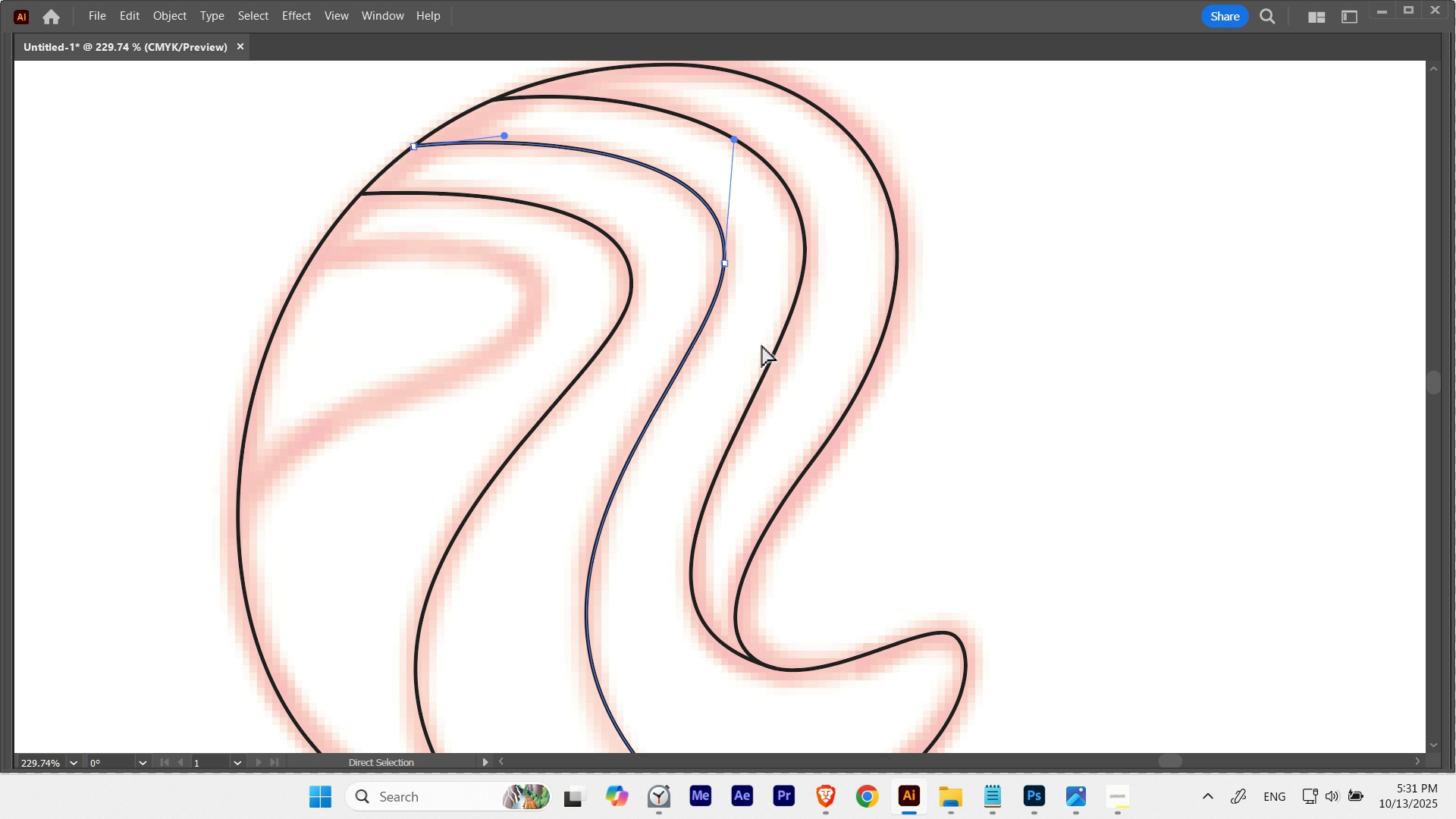 
key(Equal)
 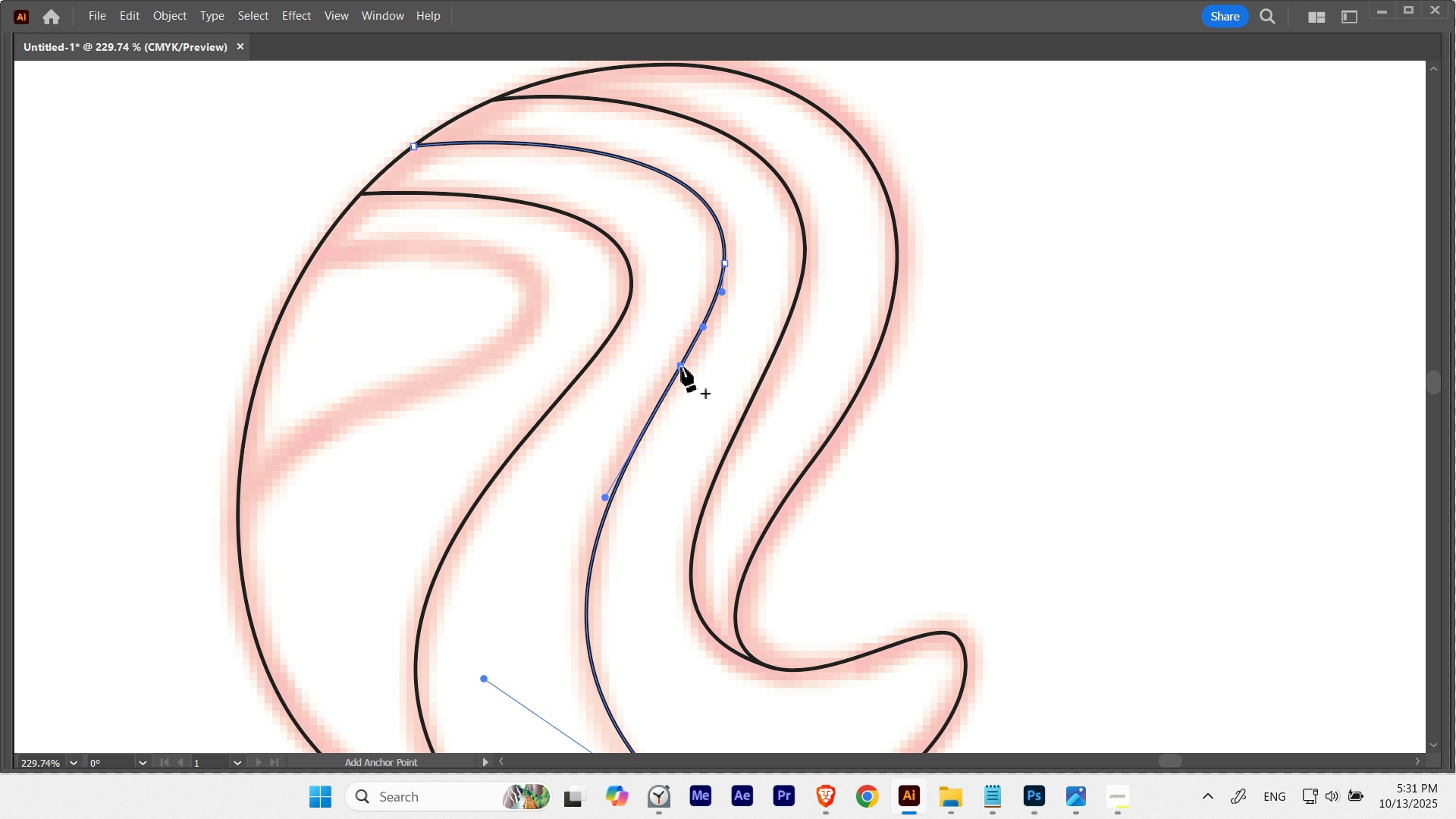 
left_click([682, 367])
 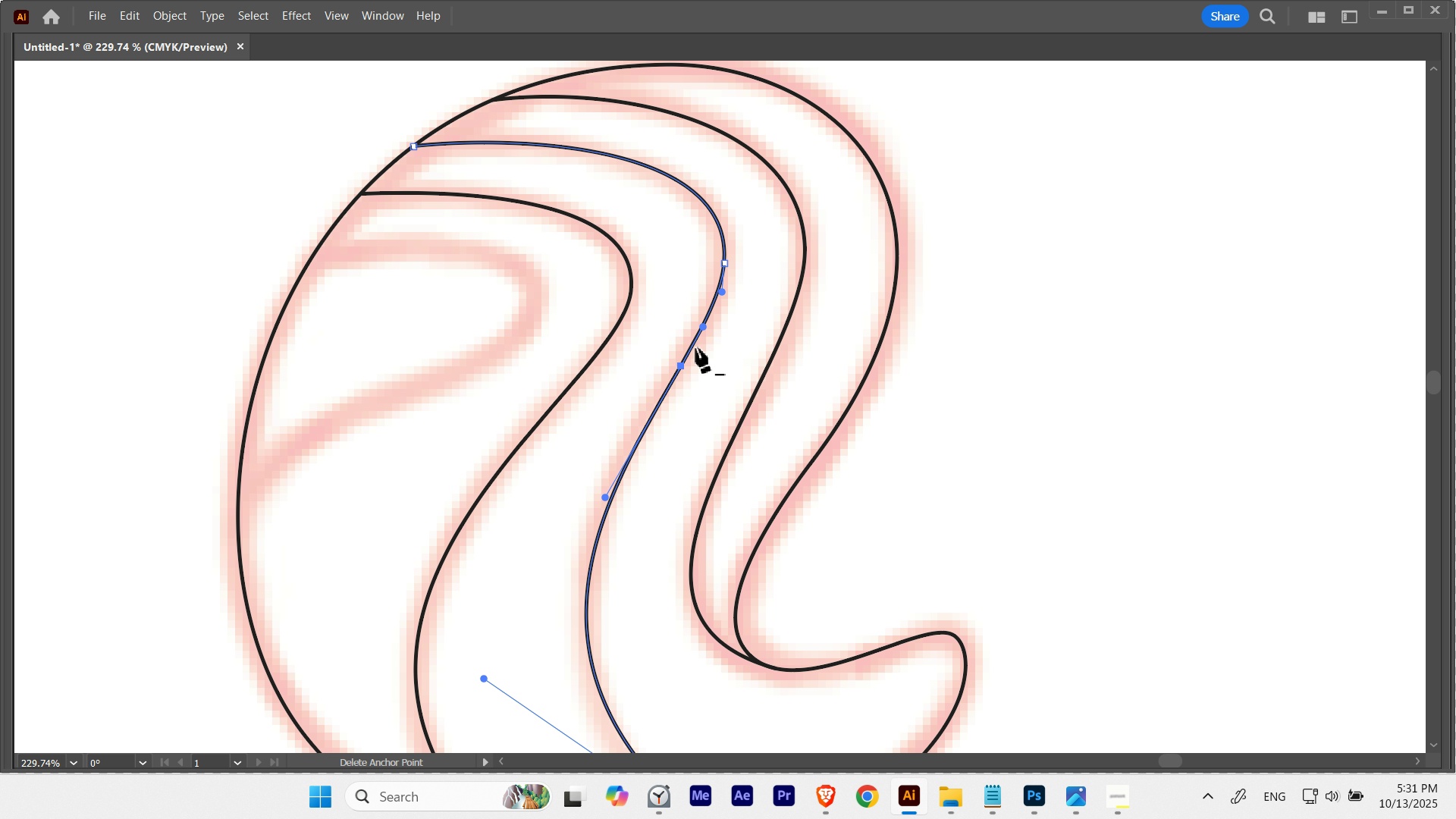 
key(Minus)
 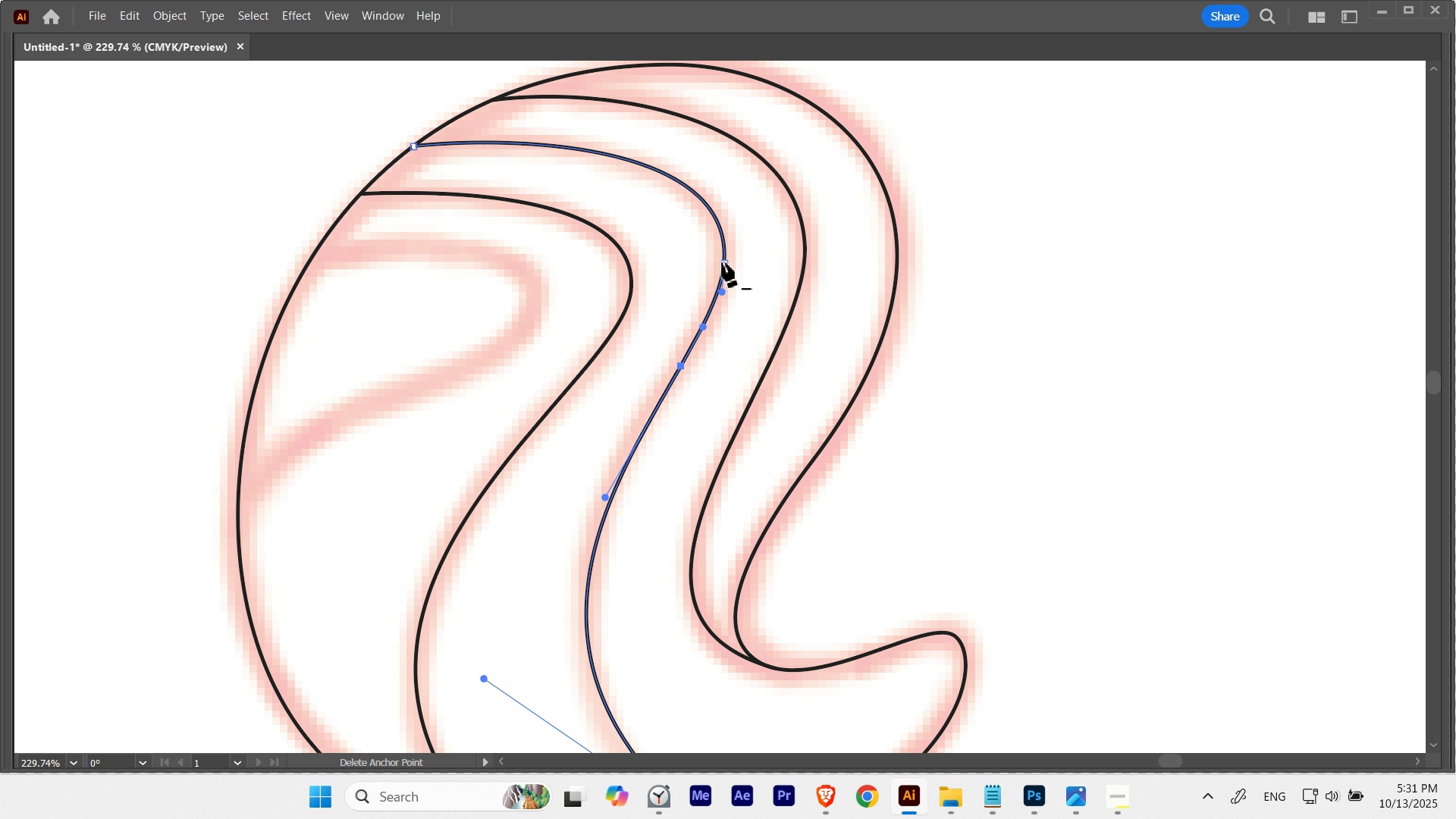 
hold_key(key=ShiftLeft, duration=0.66)
left_click([724, 265])
 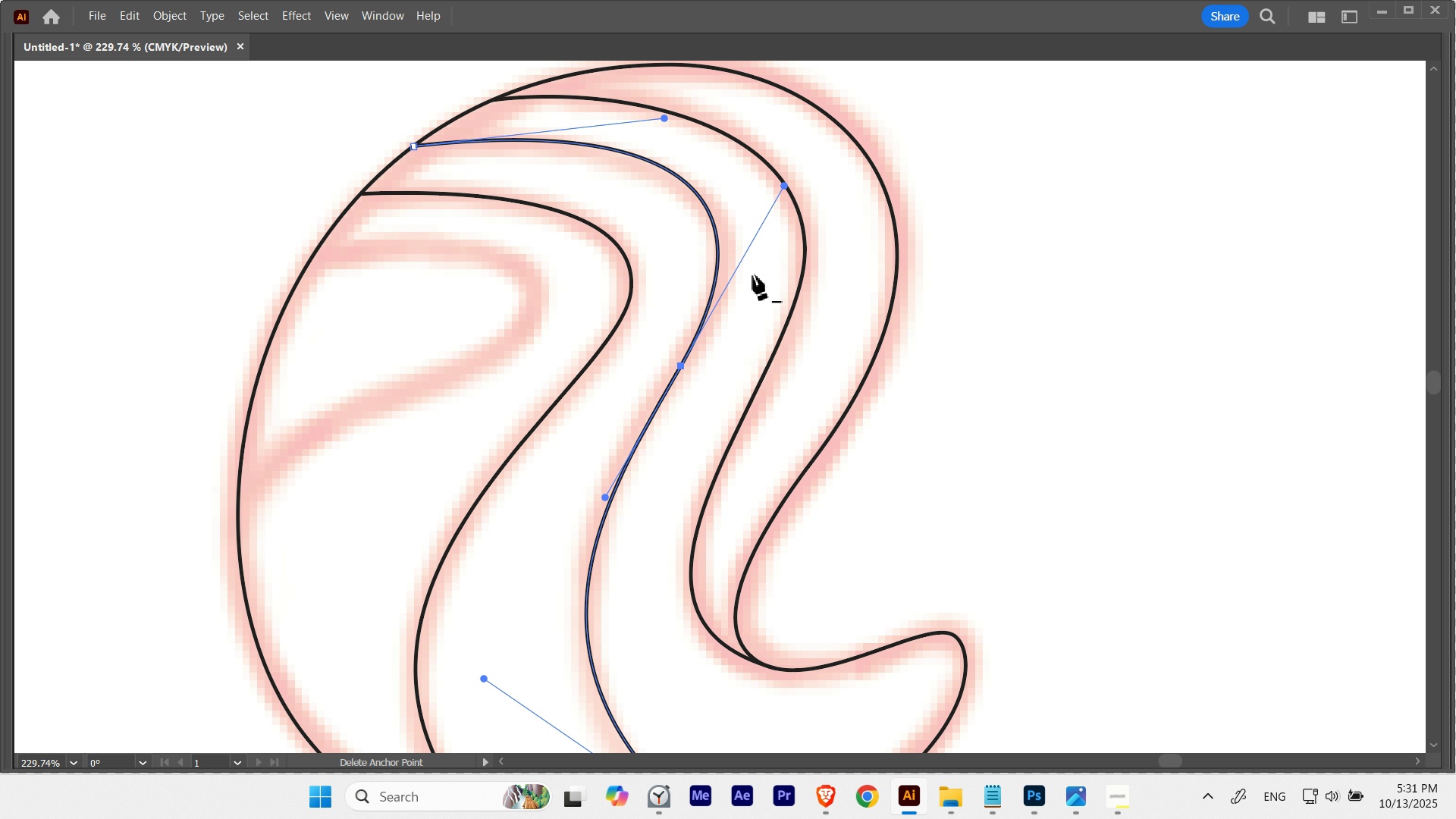 
hold_key(key=Space, duration=0.92)
 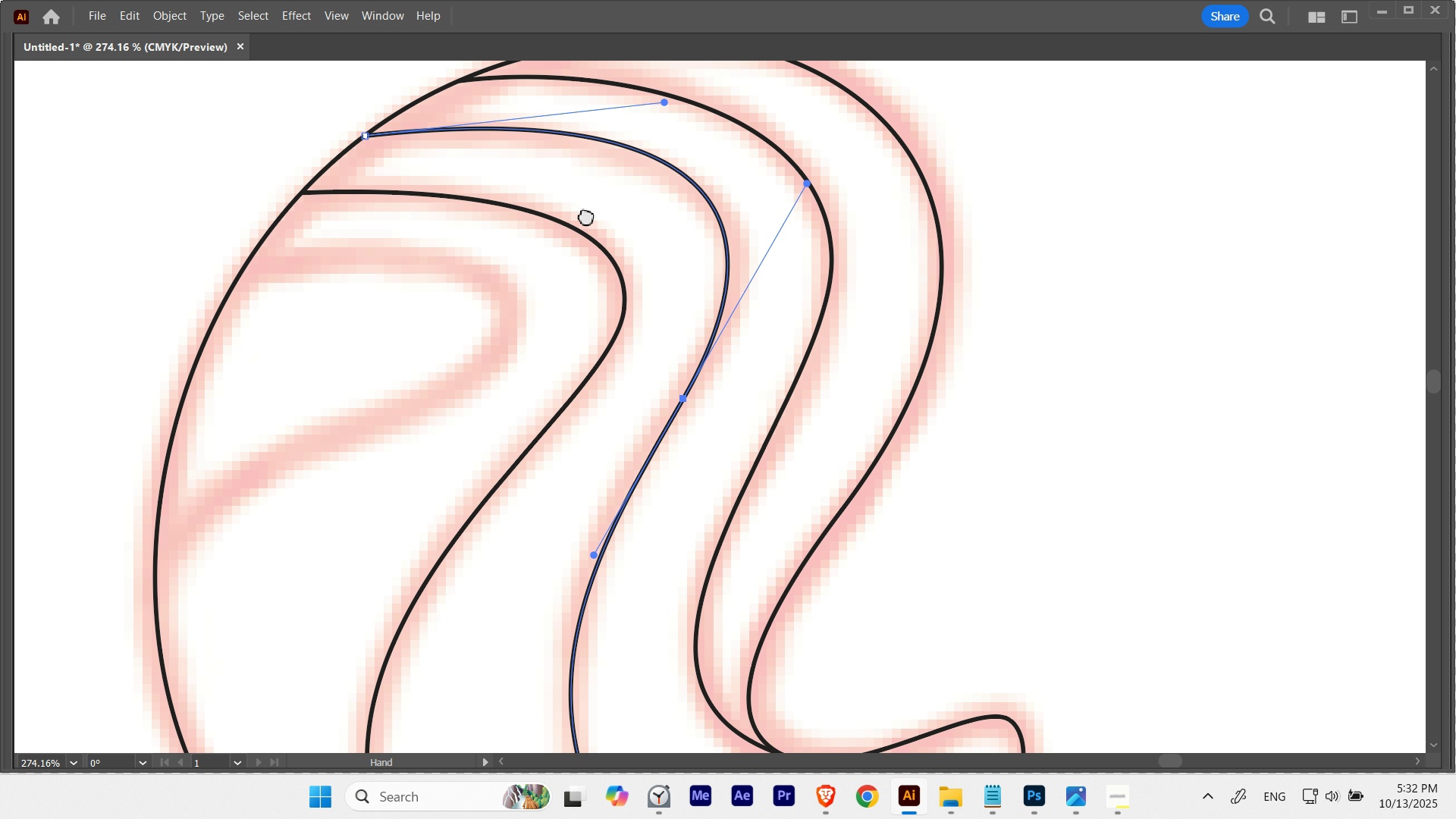 
hold_key(key=ControlLeft, duration=0.53)
 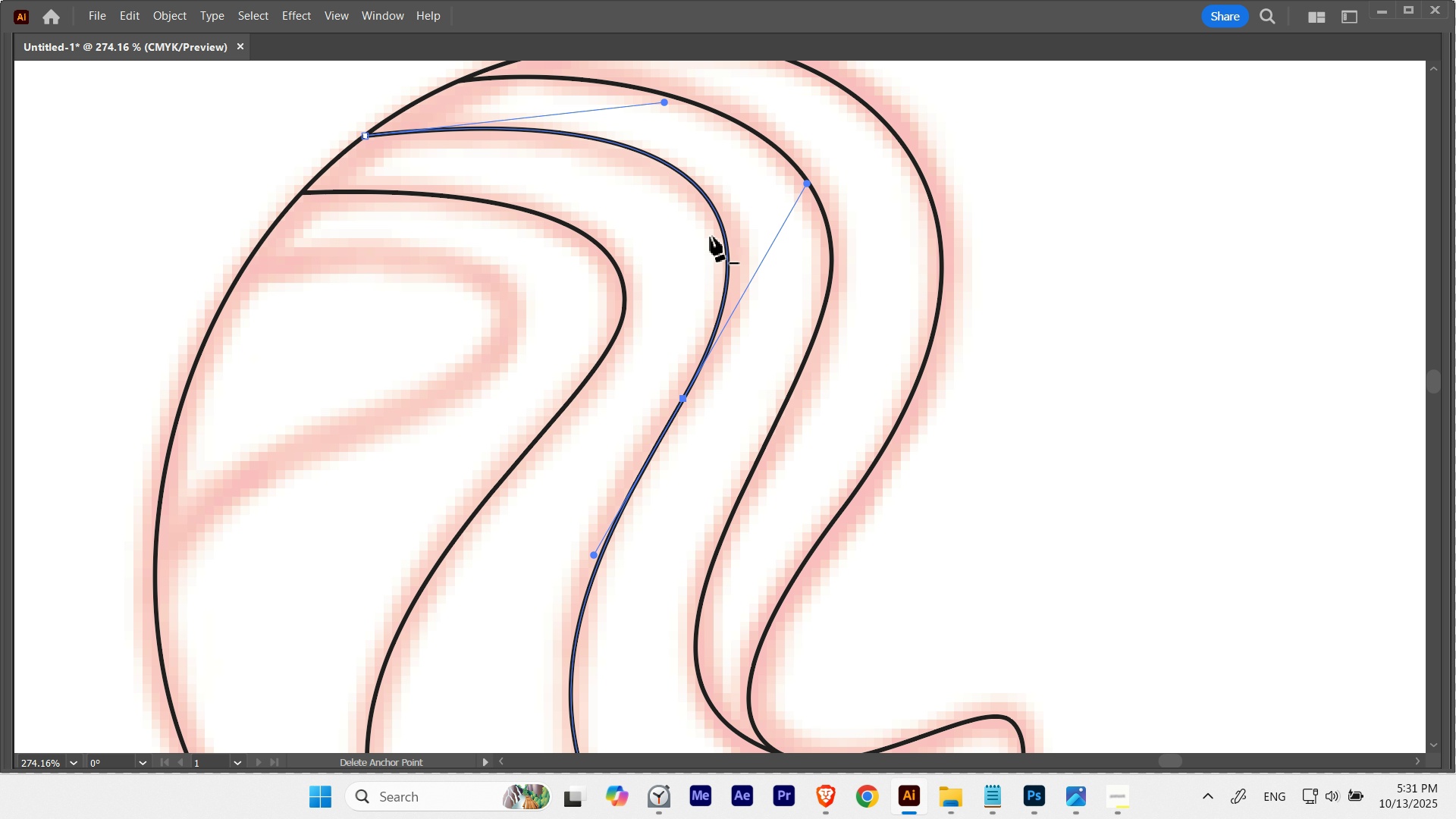 
key(A)
 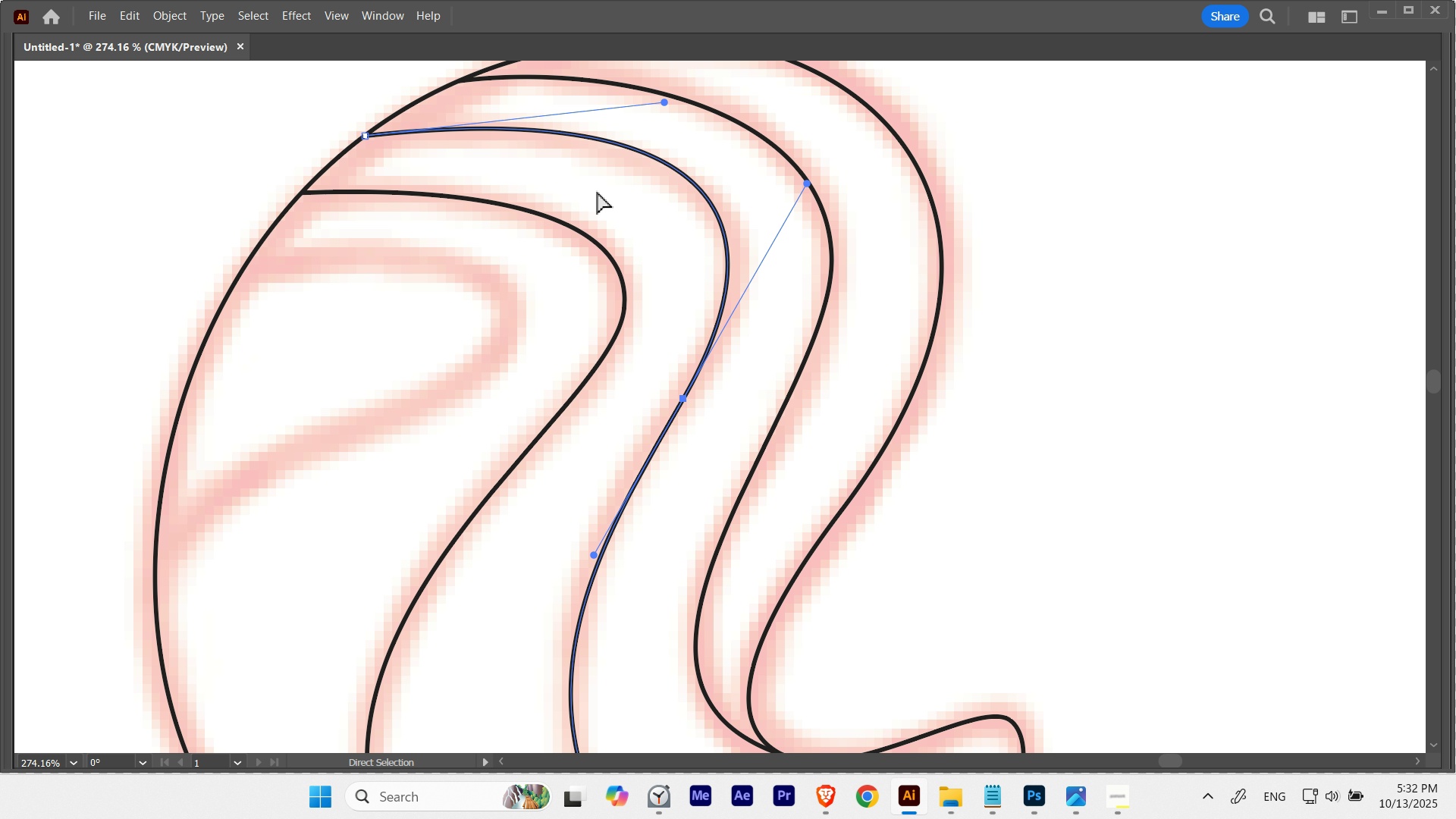 
key(Space)
 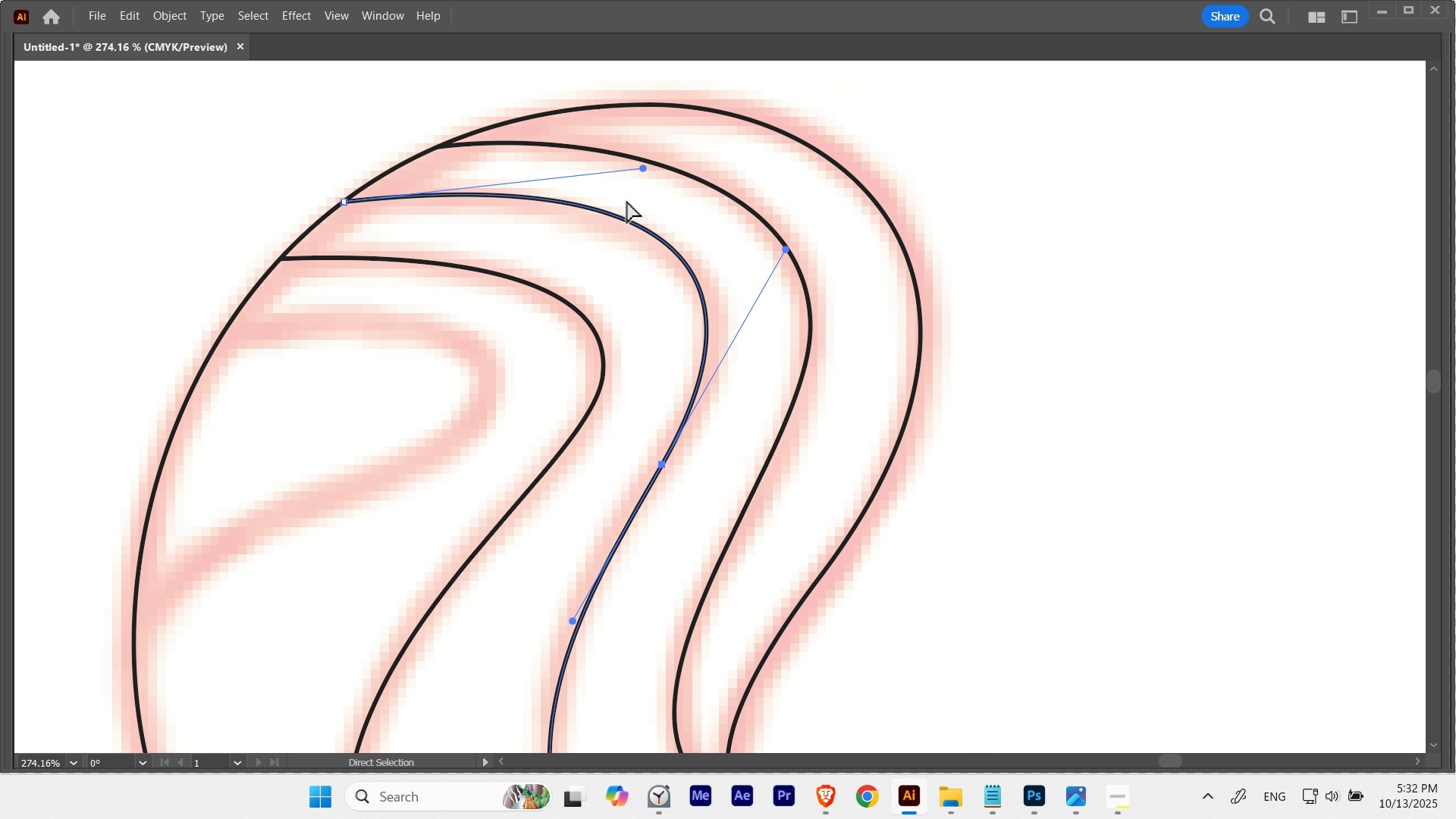 
key(A)
 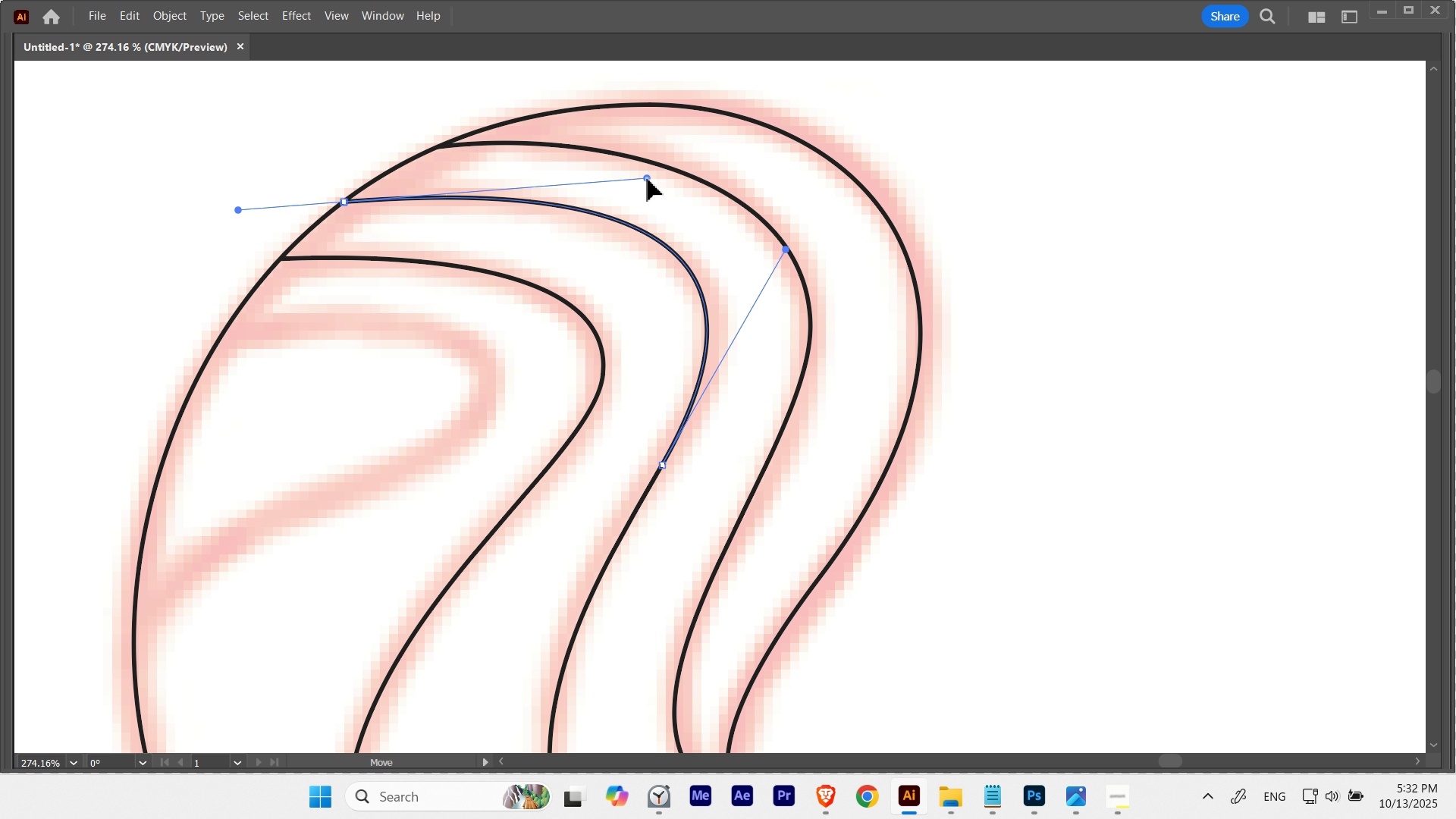 
hold_key(key=Space, duration=0.43)
 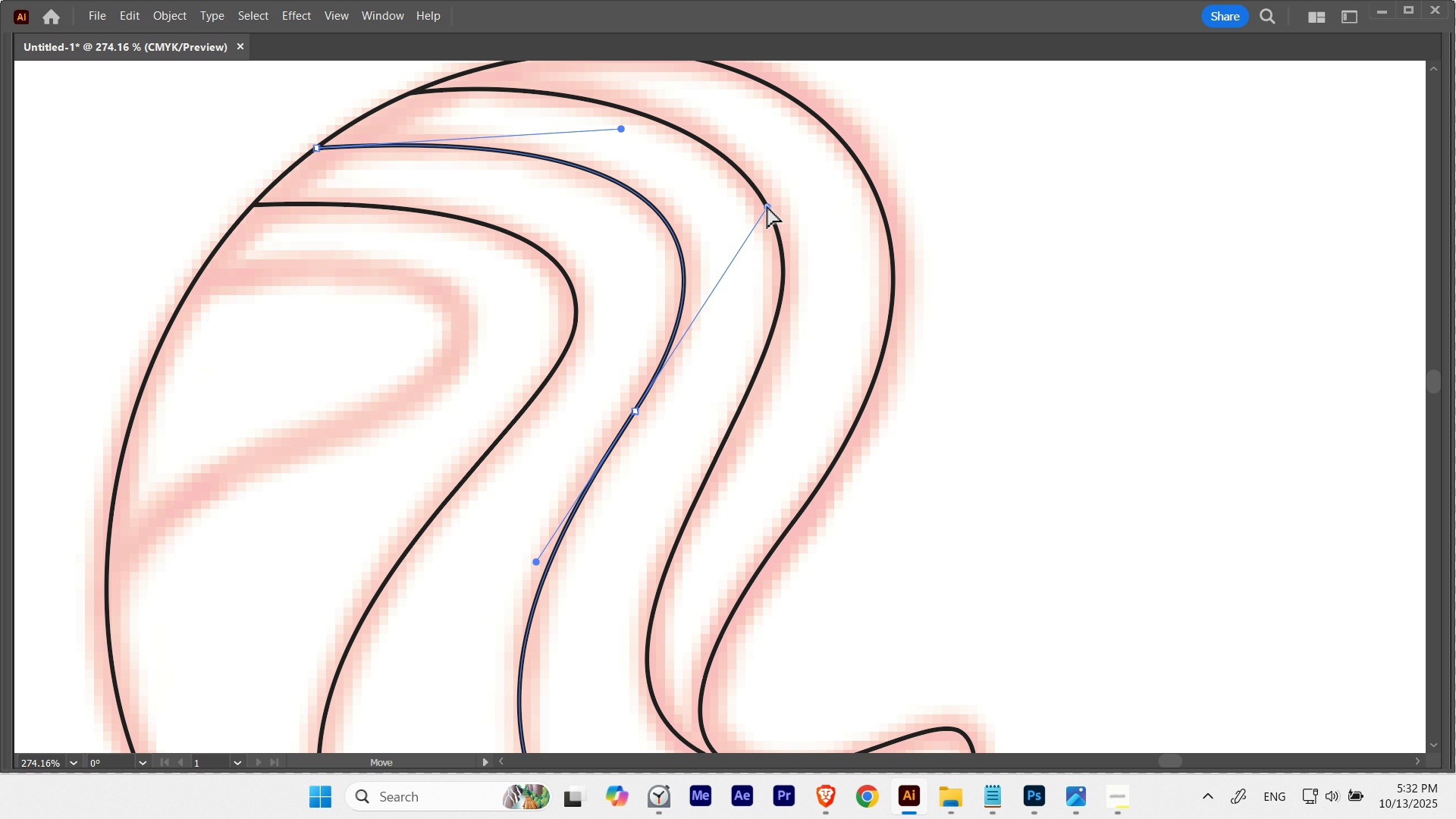 
left_click([667, 428])
 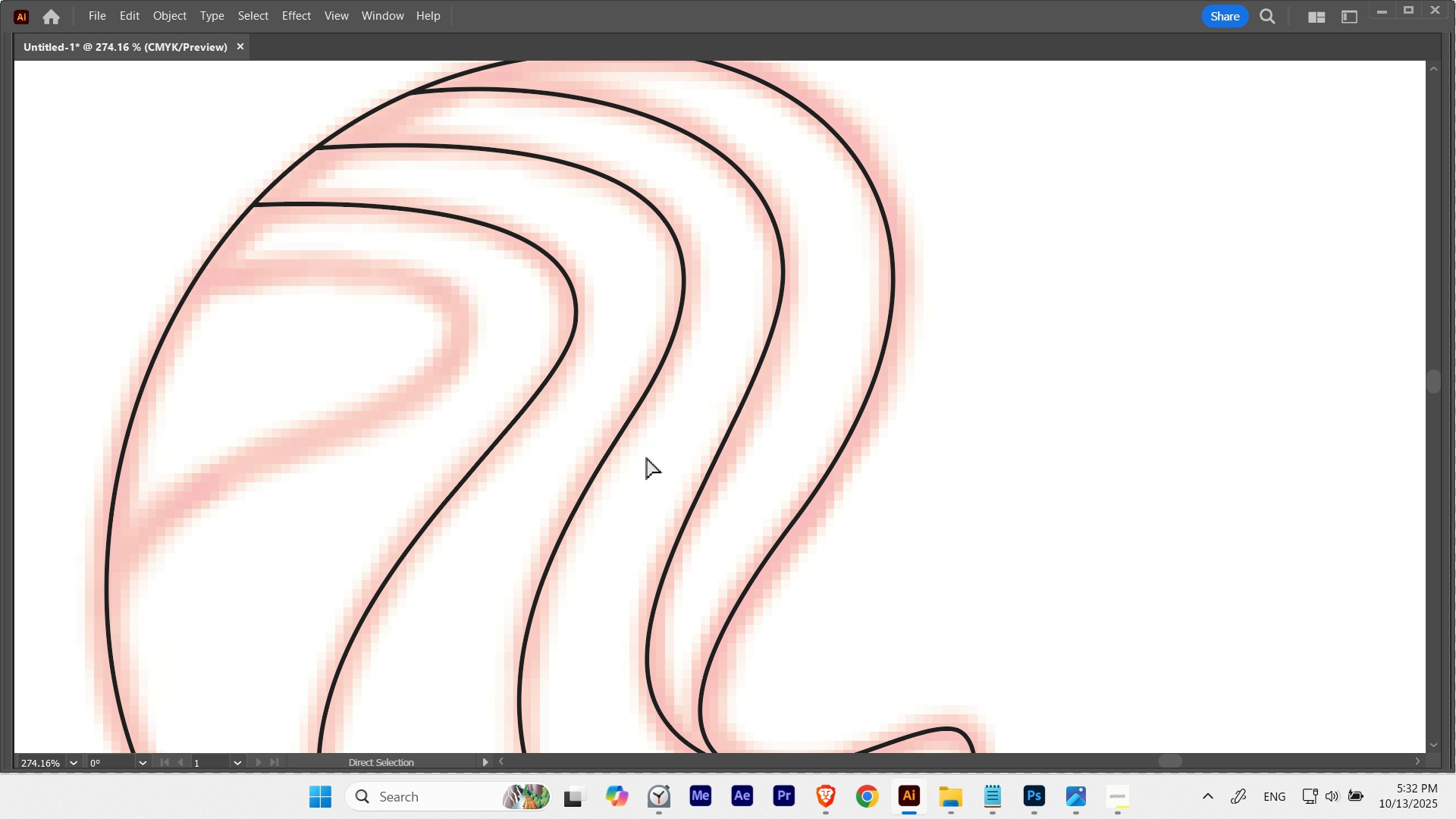 
hold_key(key=Space, duration=0.64)
 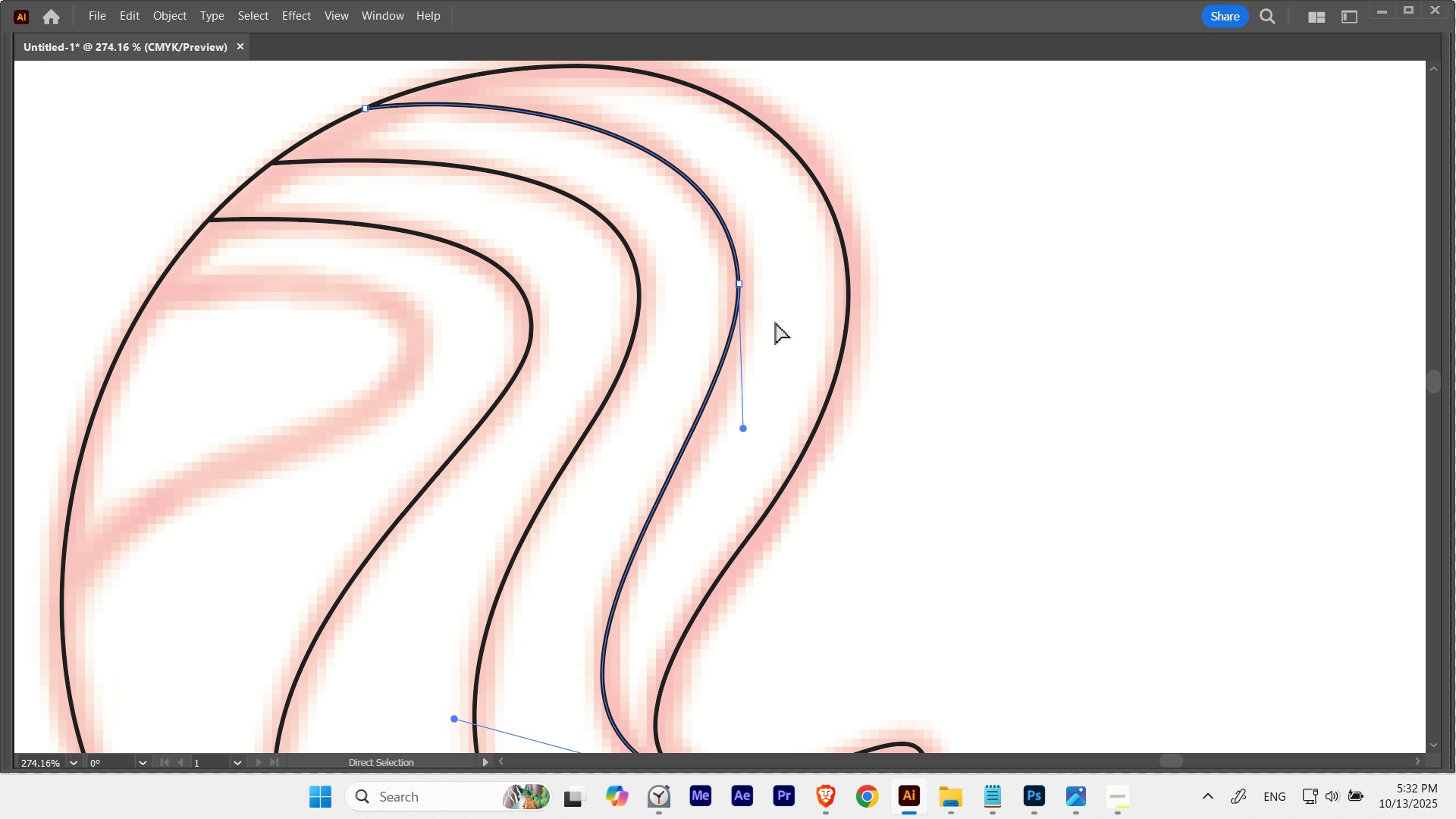 
key(Equal)
 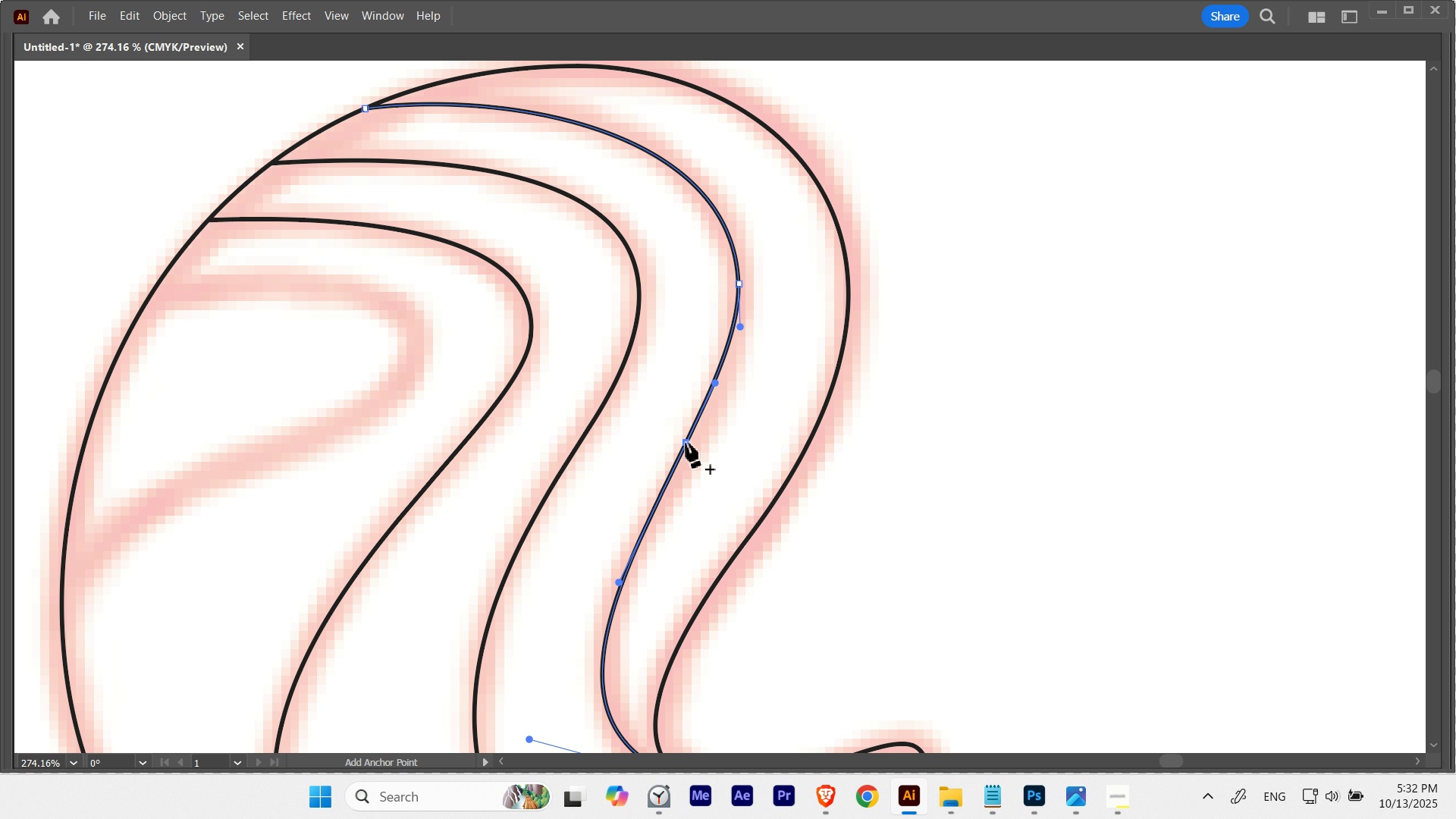 
left_click([686, 443])
 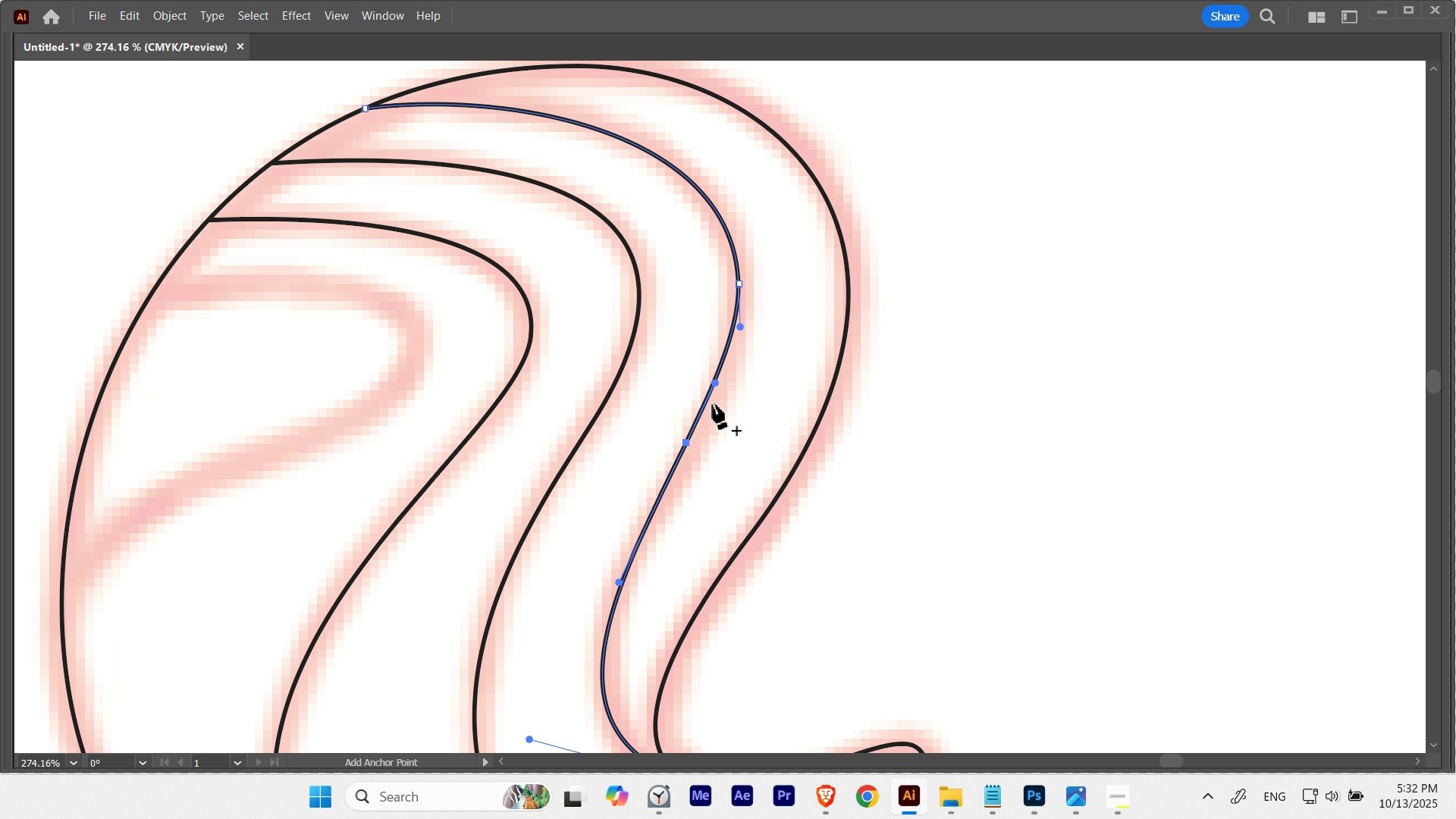 
key(Minus)
 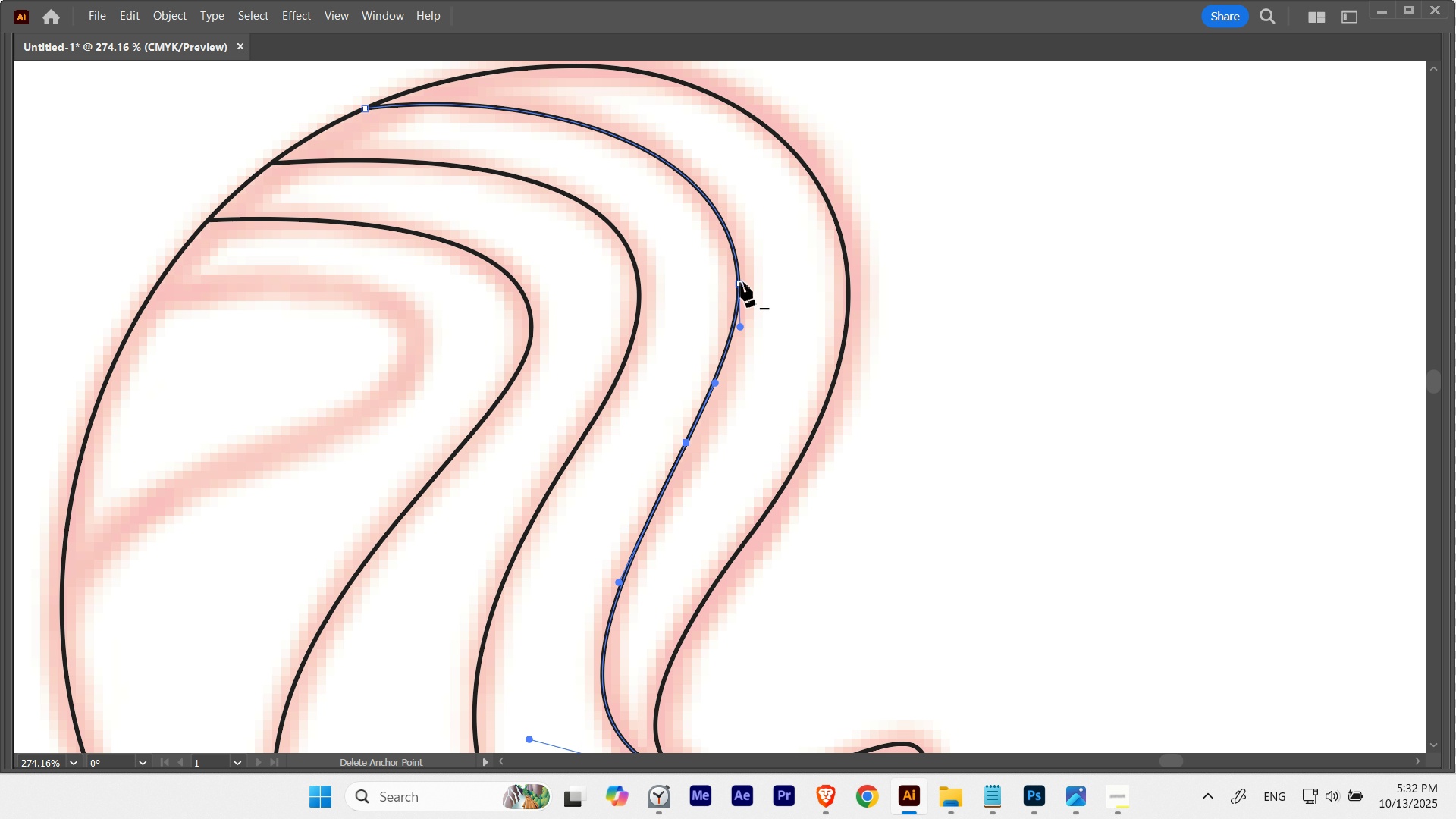 
hold_key(key=ShiftLeft, duration=0.59)
left_click([740, 286])
 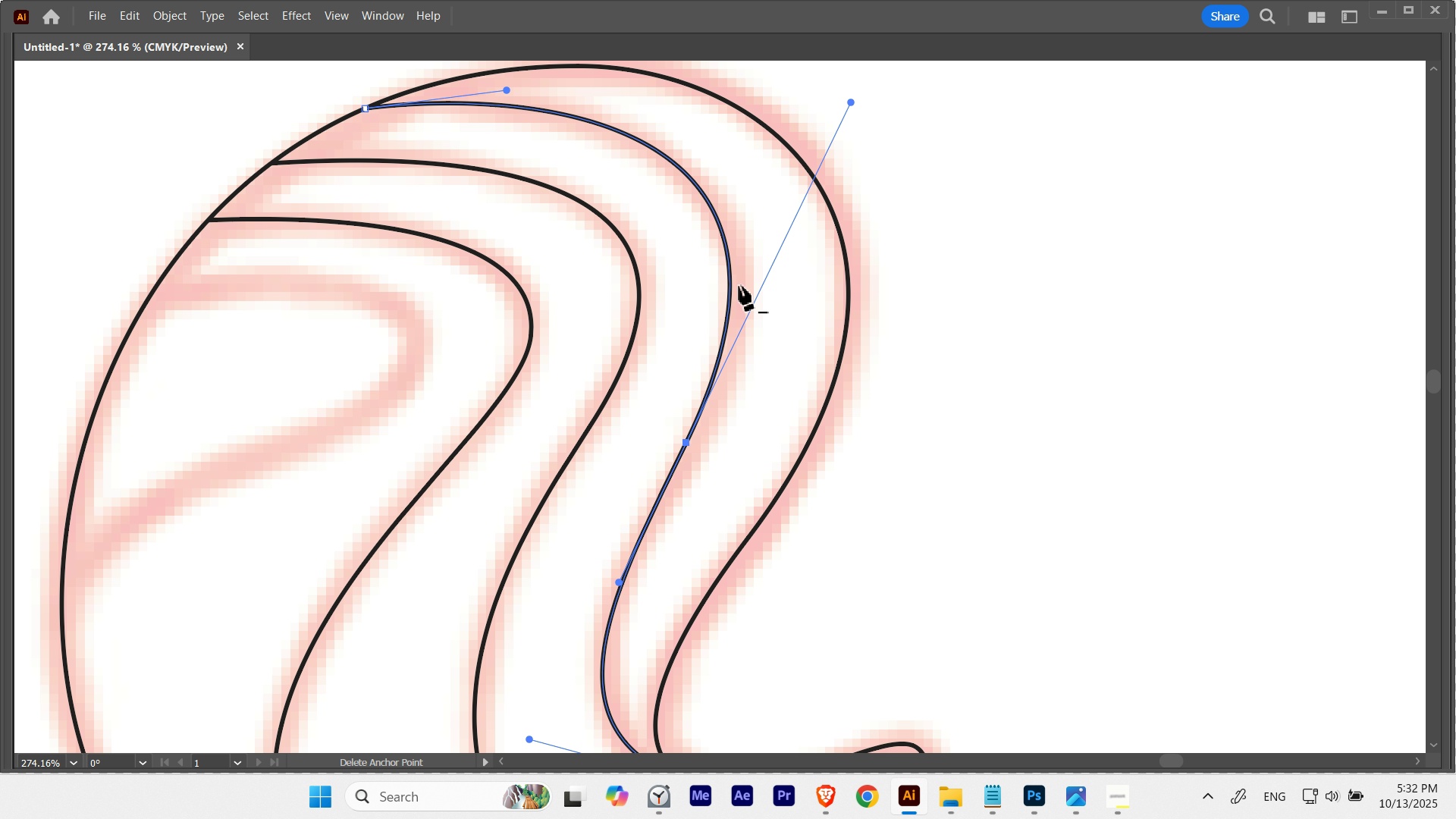 
type(AA)
 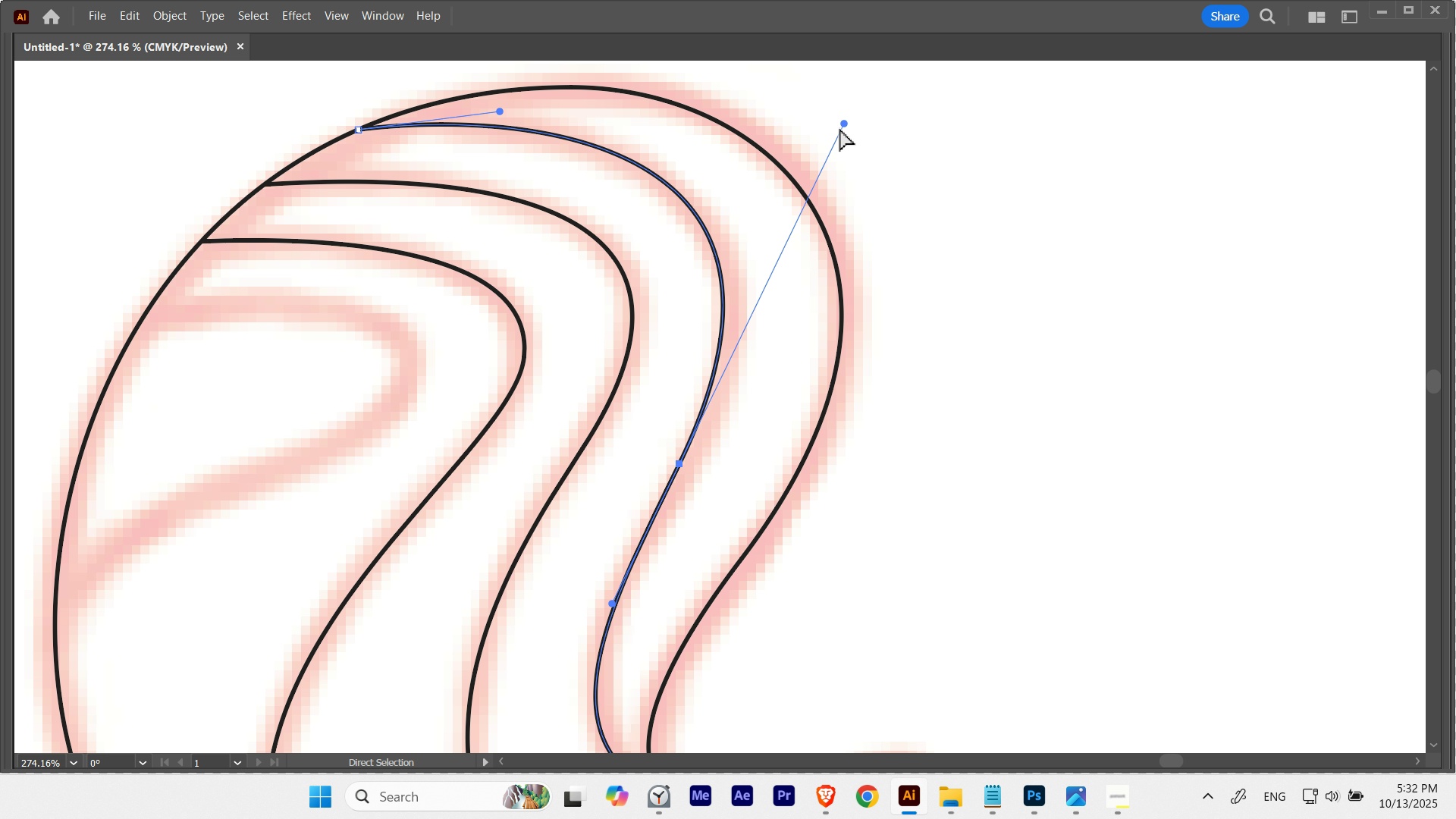 
hold_key(key=Space, duration=0.74)
 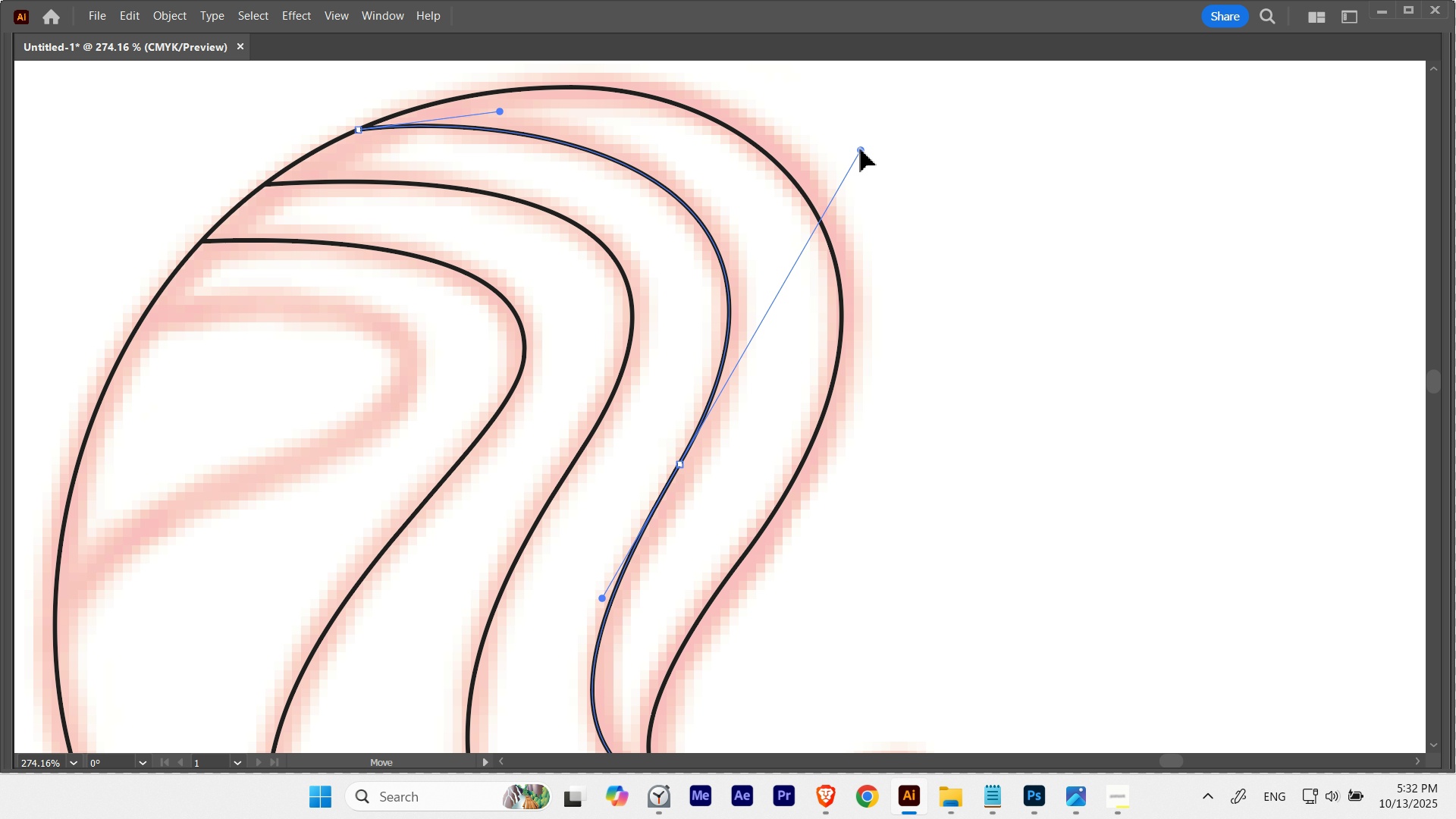 
hold_key(key=Space, duration=0.51)
 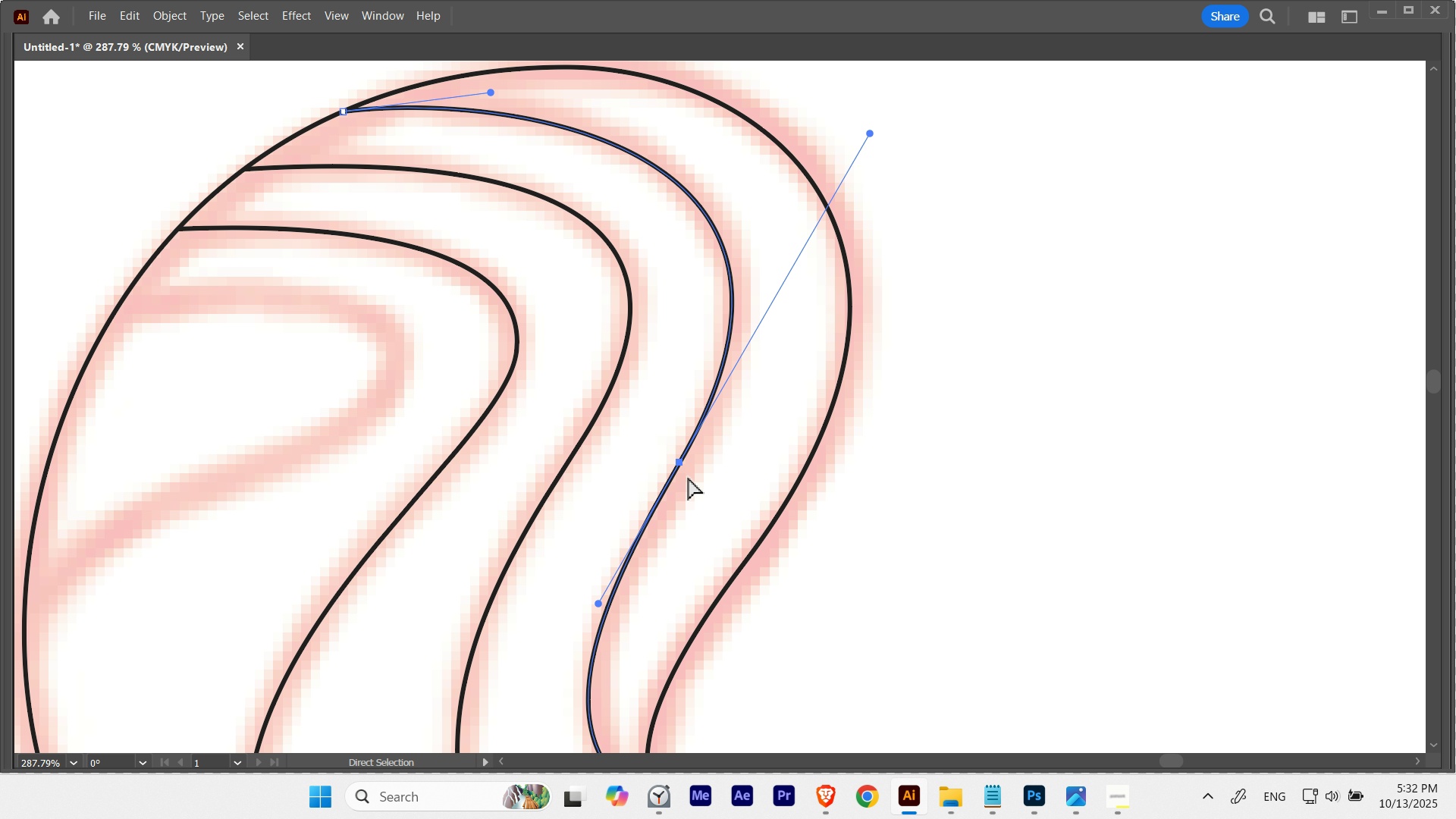 
hold_key(key=ControlLeft, duration=0.41)
 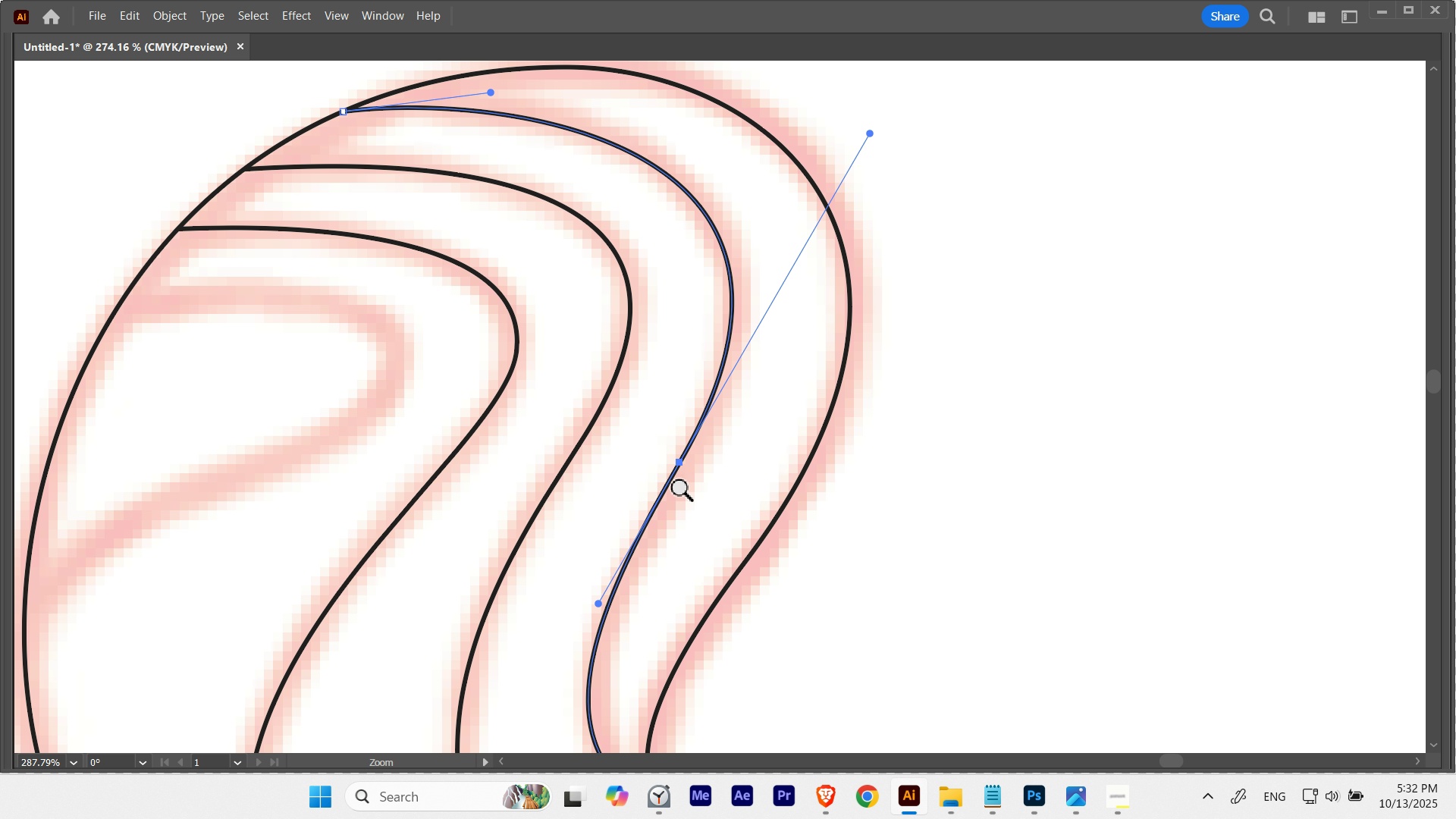 
key(A)
 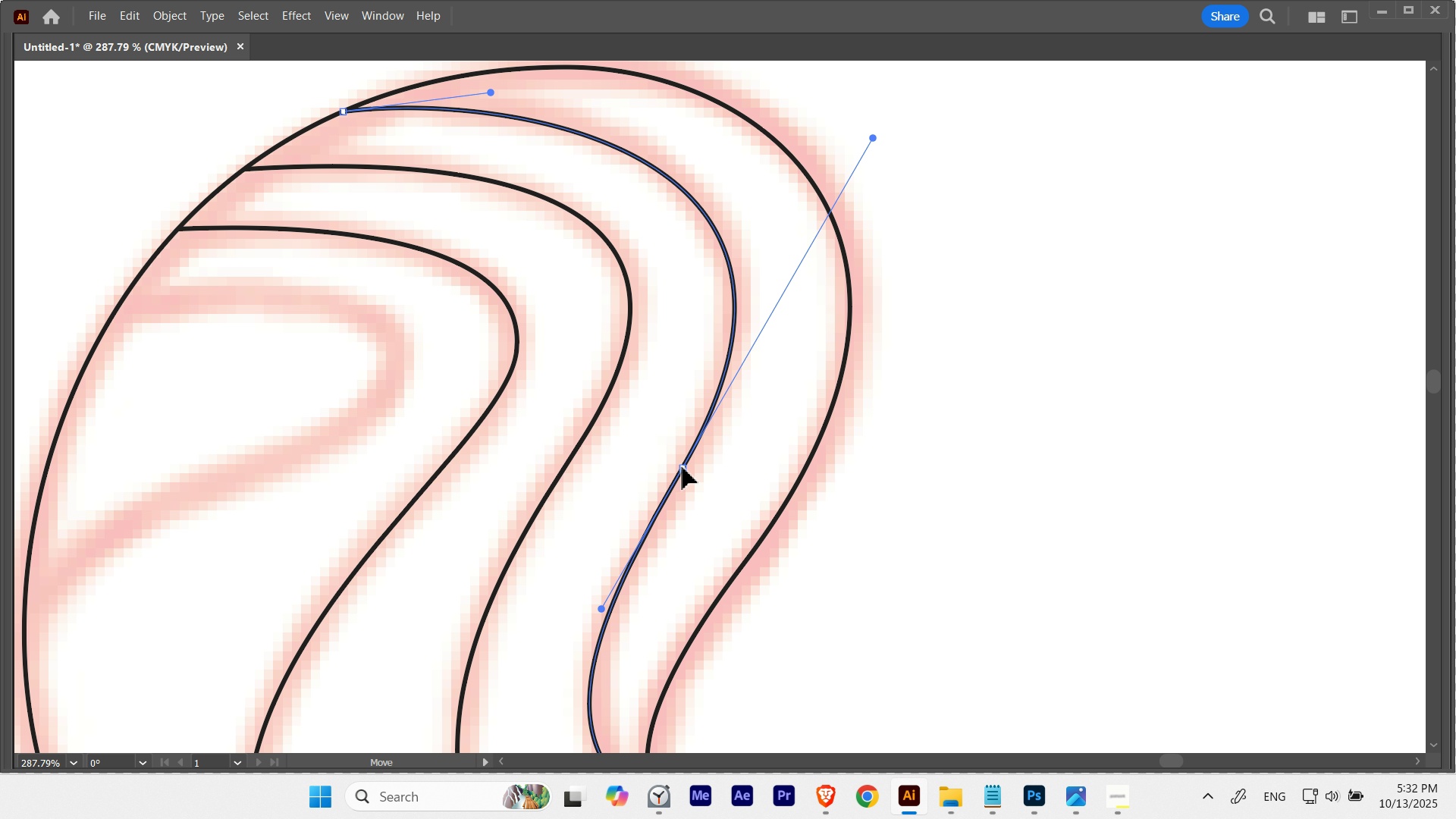 
hold_key(key=Space, duration=1.98)
 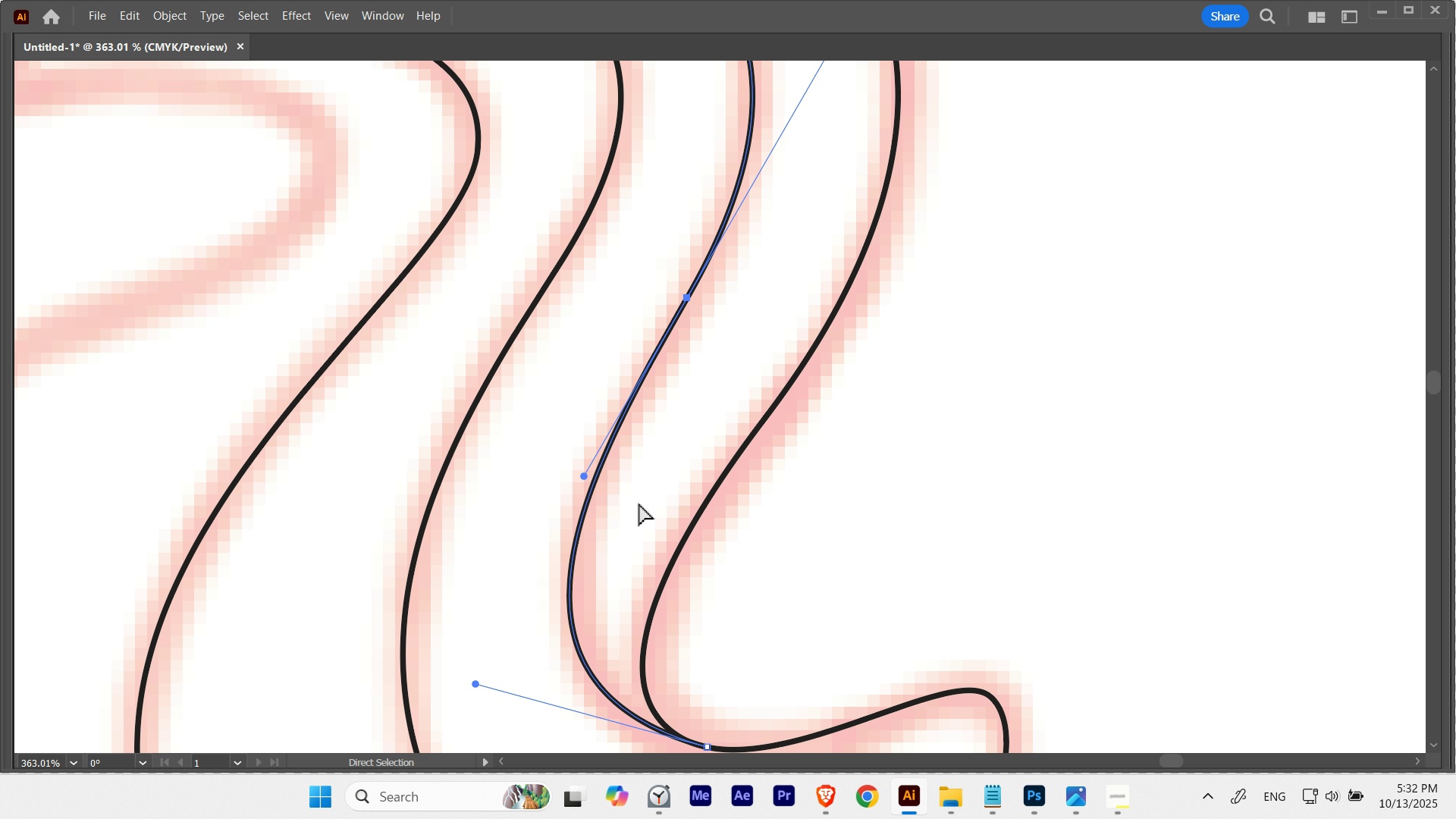 
hold_key(key=ControlLeft, duration=0.35)
 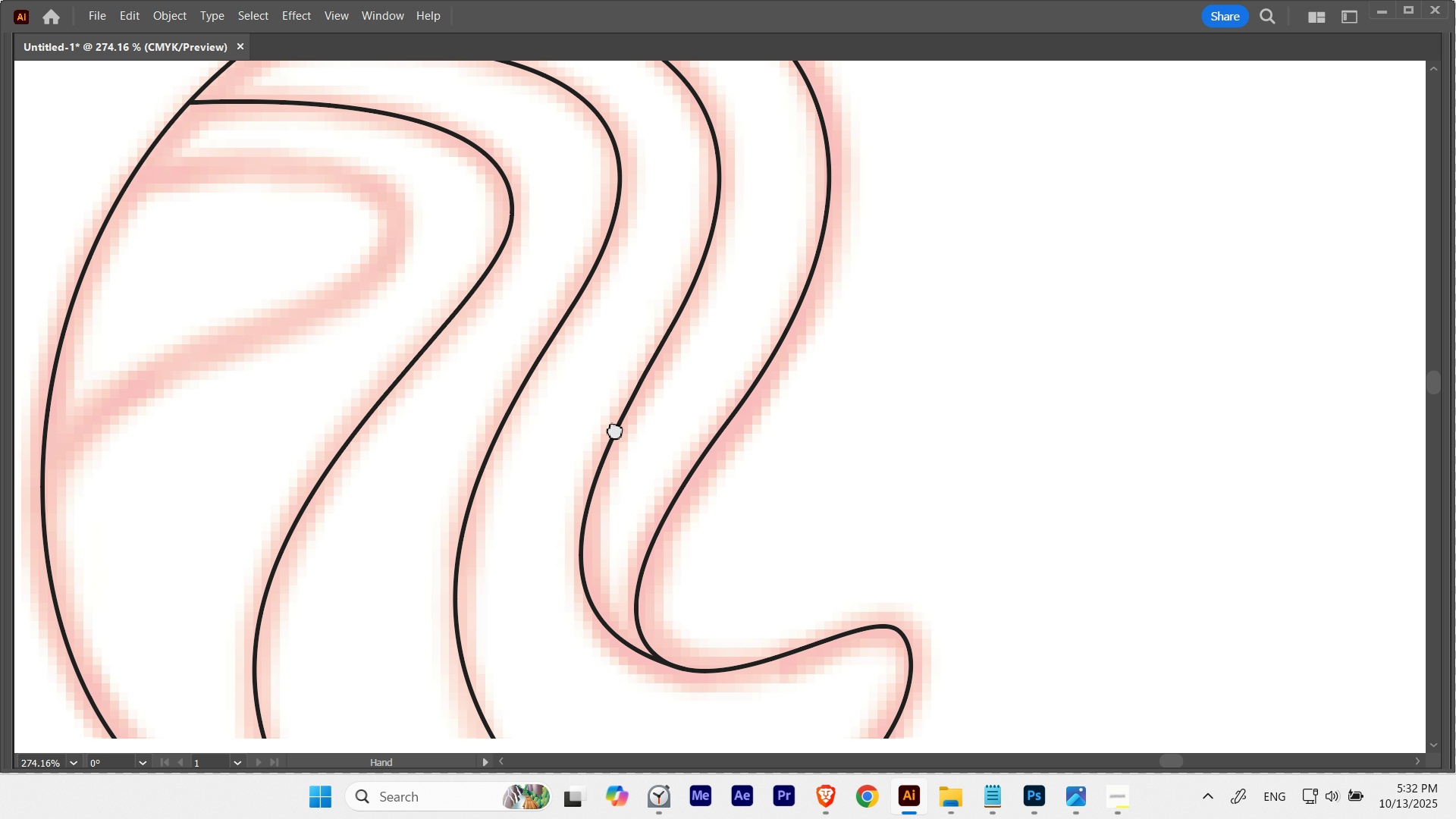 
hold_key(key=ControlLeft, duration=0.57)
 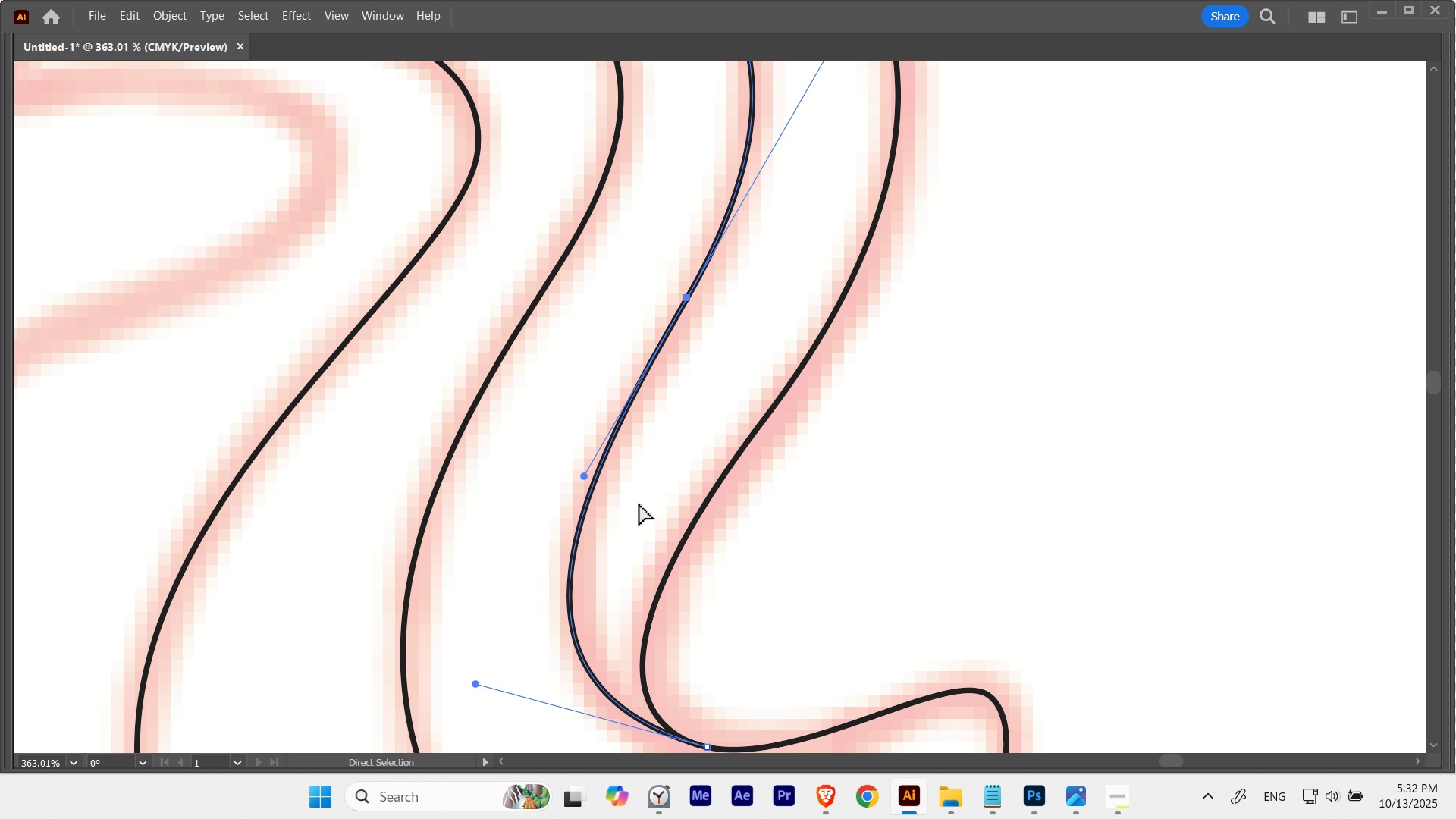 
hold_key(key=Space, duration=1.79)
 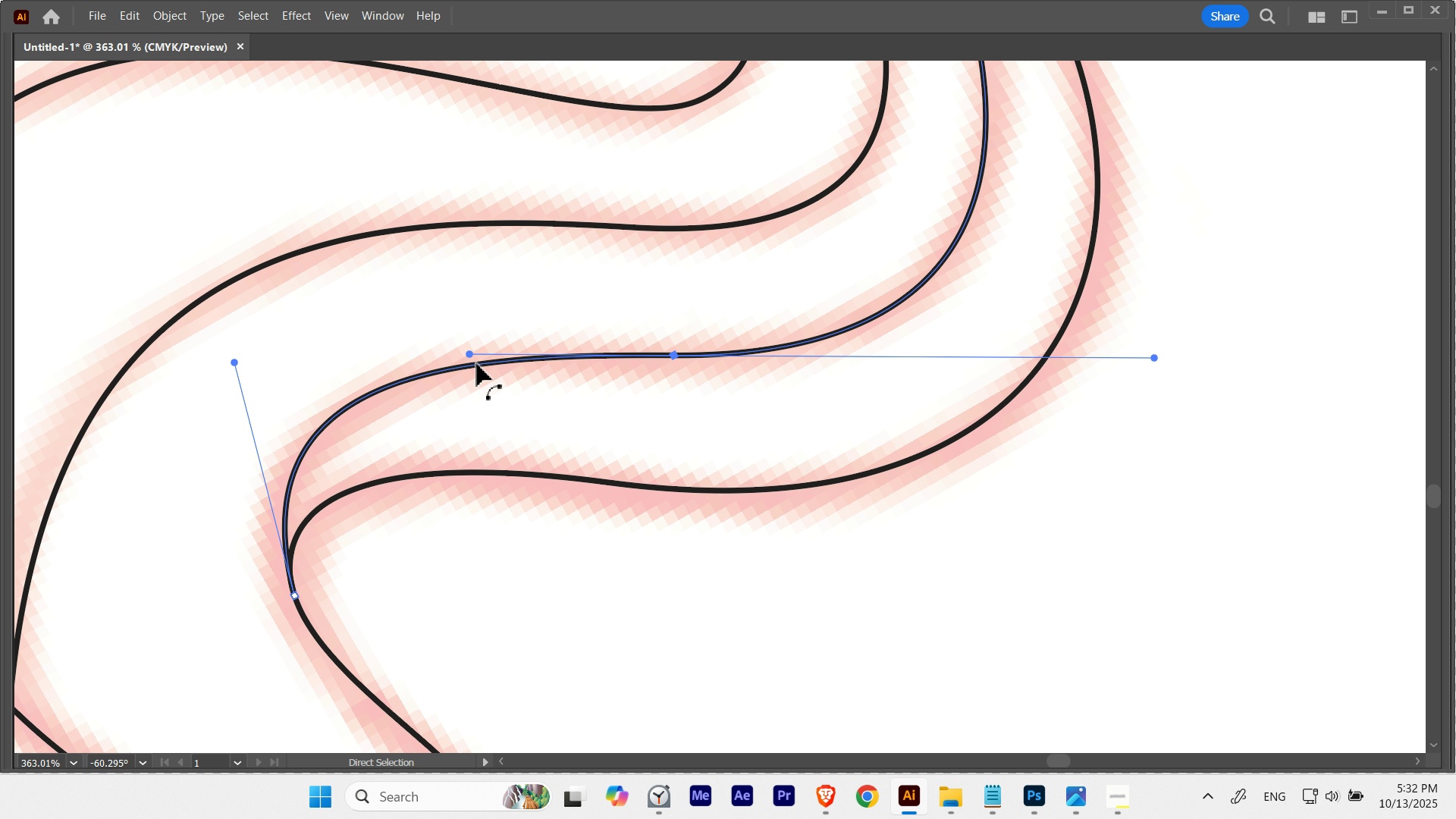 
hold_key(key=ShiftLeft, duration=0.99)
 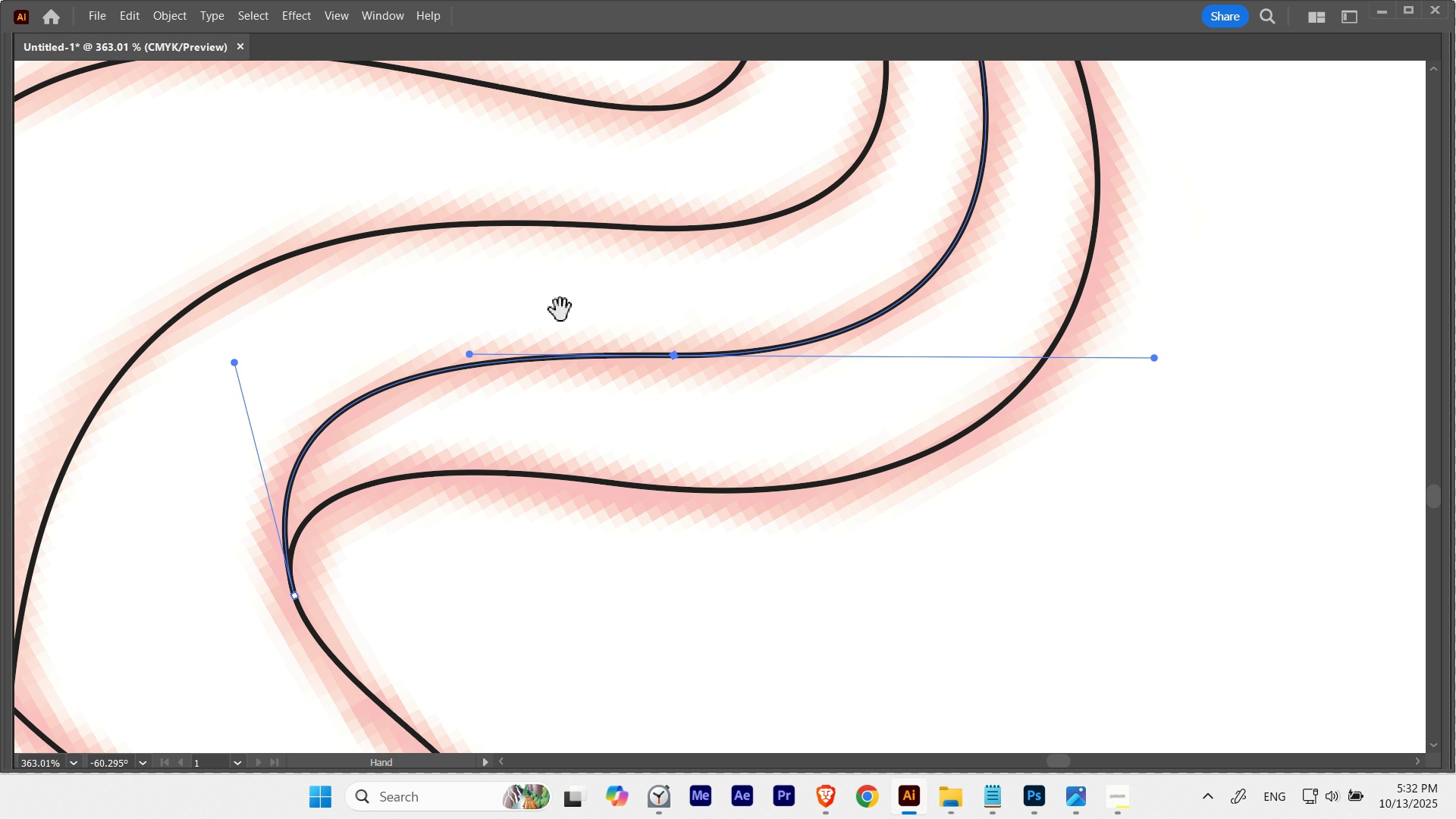 
key(A)
 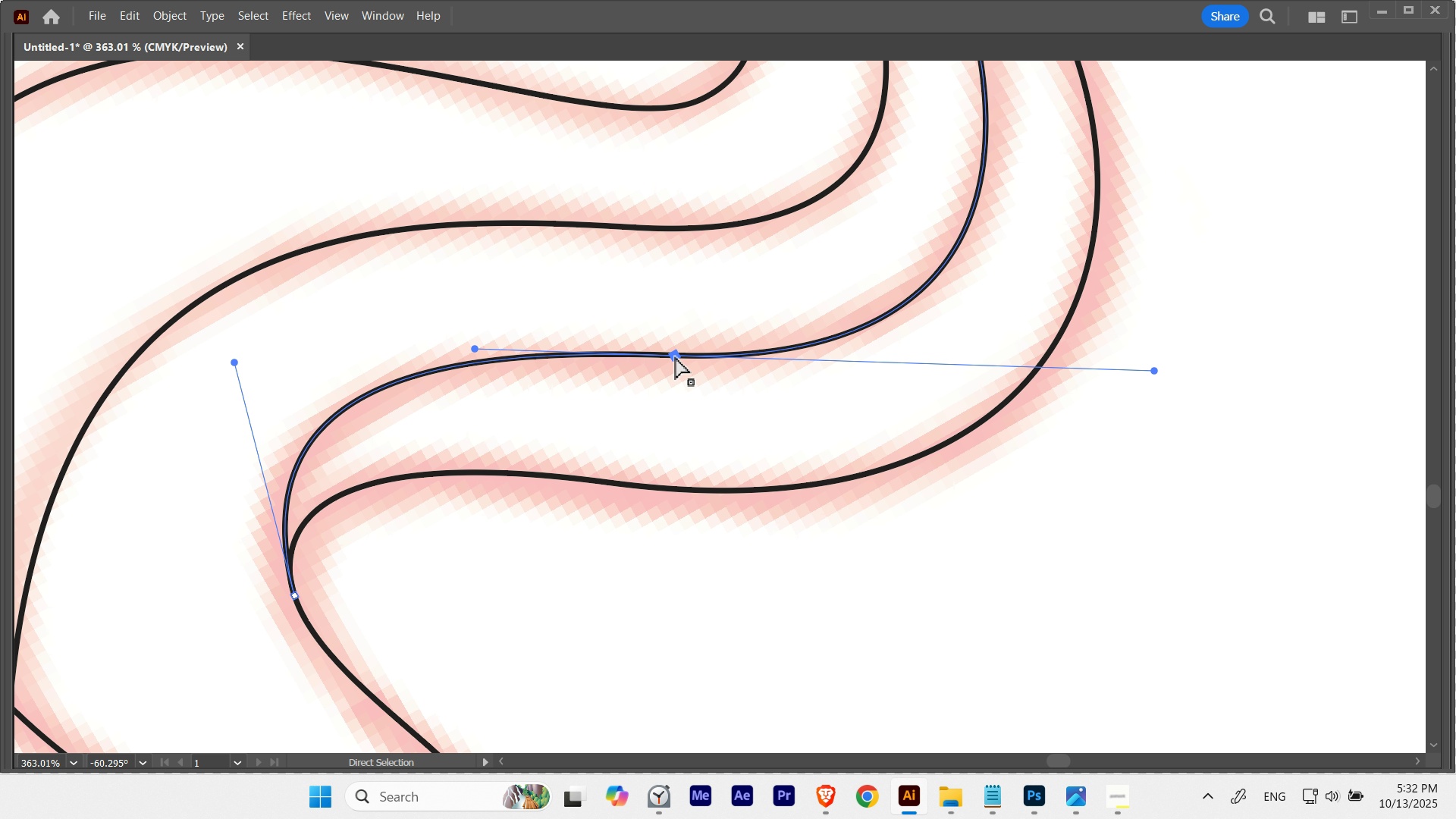 
wait(6.17)
 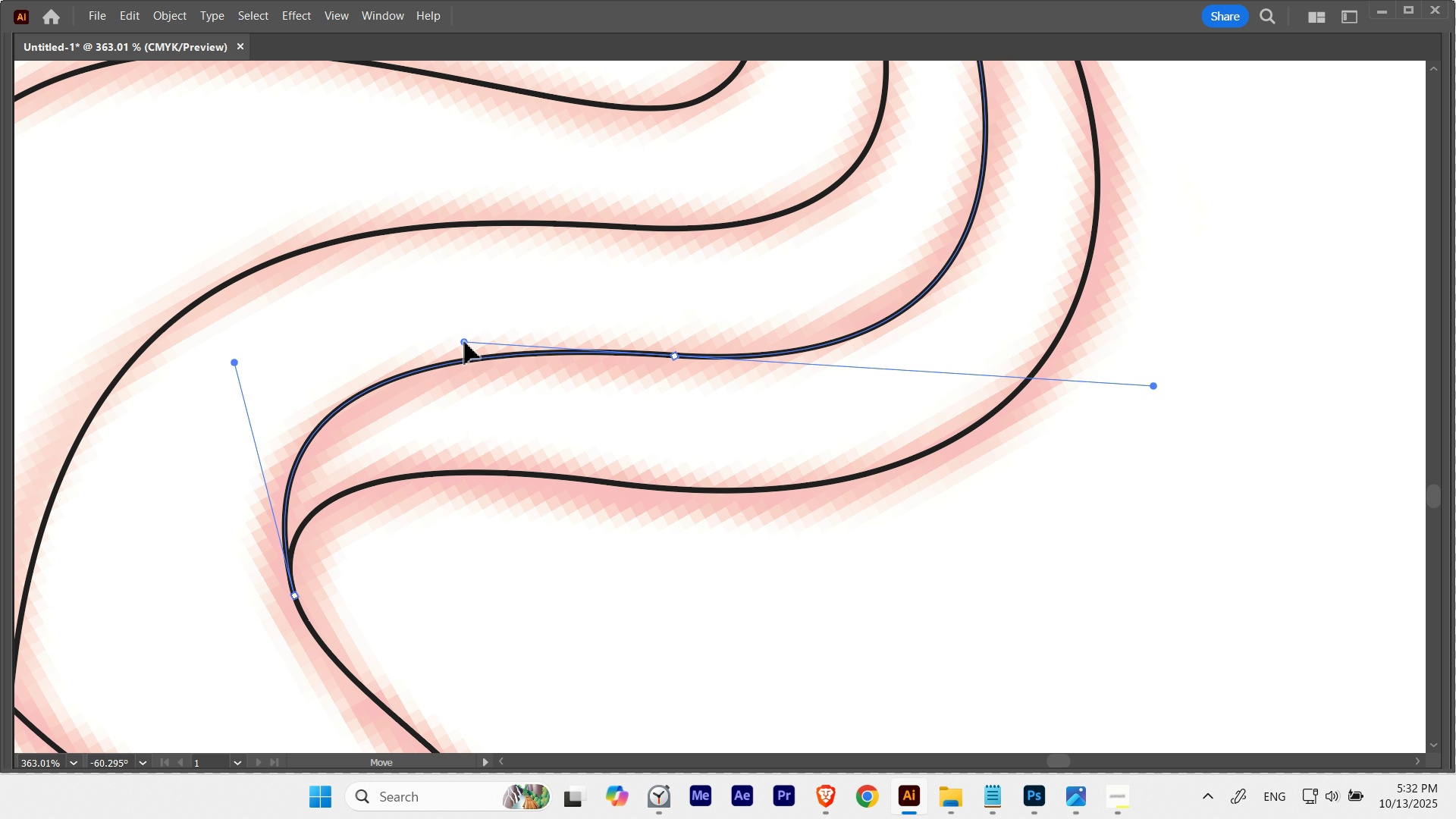 
hold_key(key=Space, duration=0.44)
 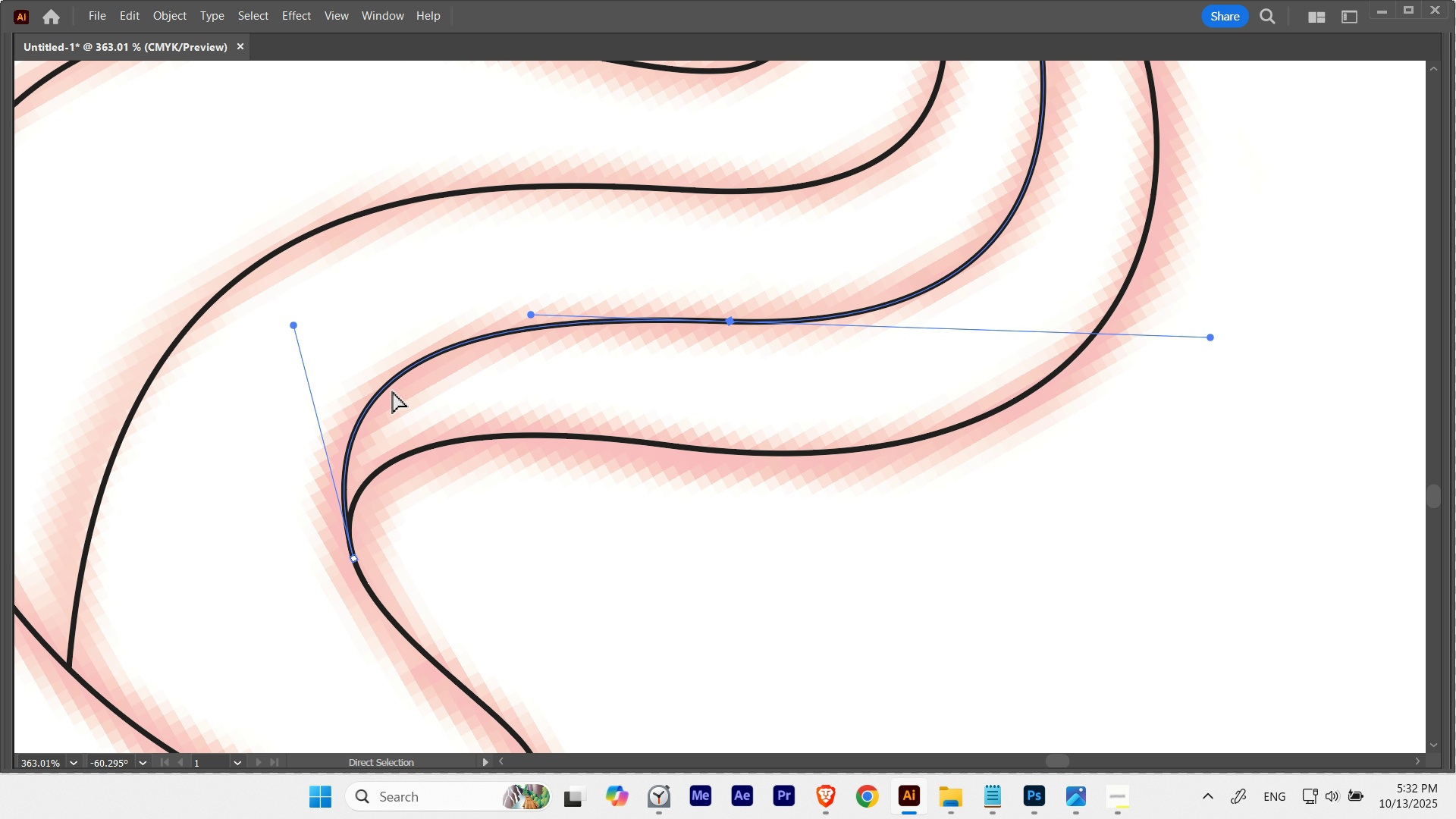 
key(A)
 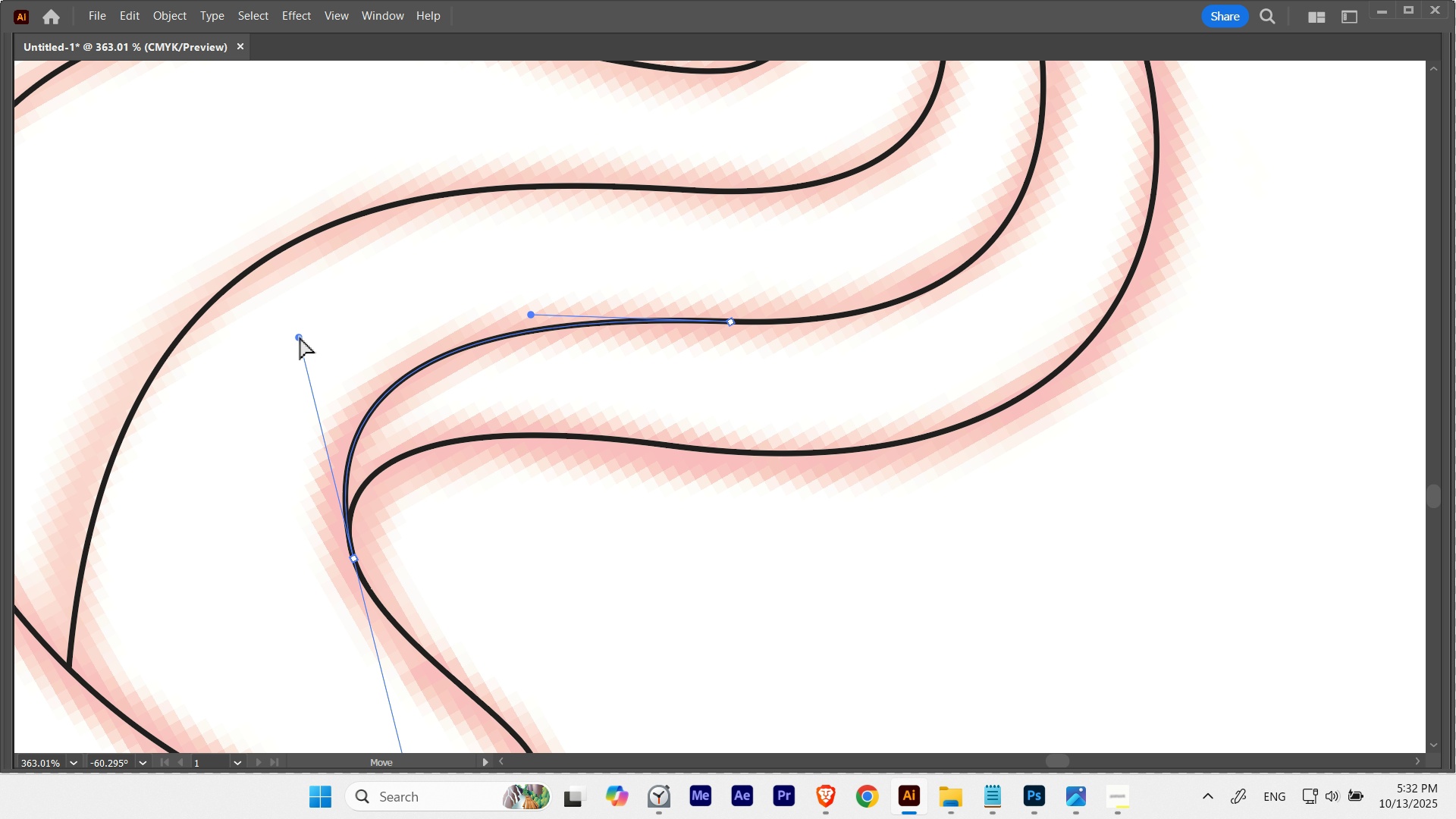 
left_click([617, 395])
 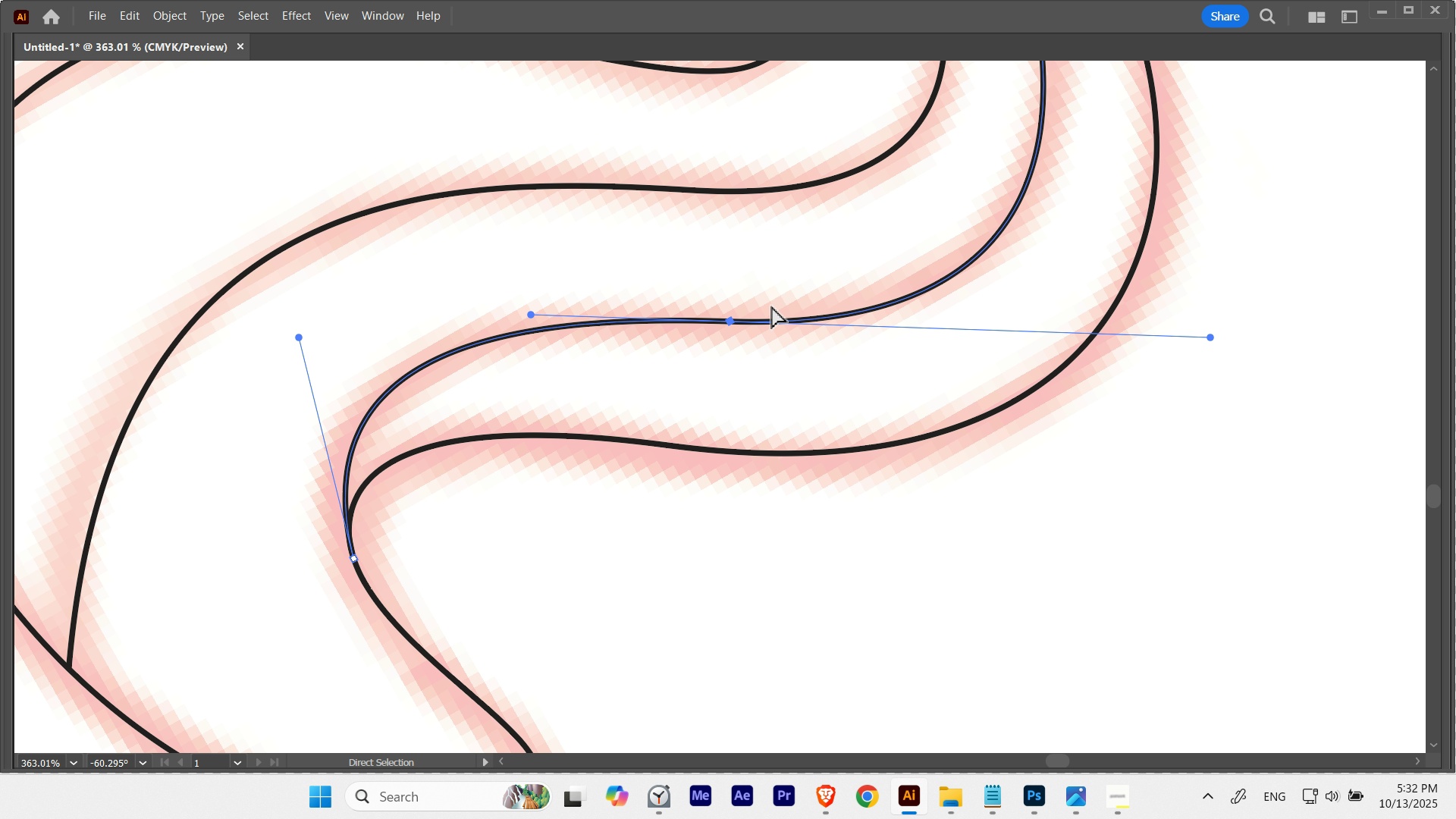 
wait(8.03)
 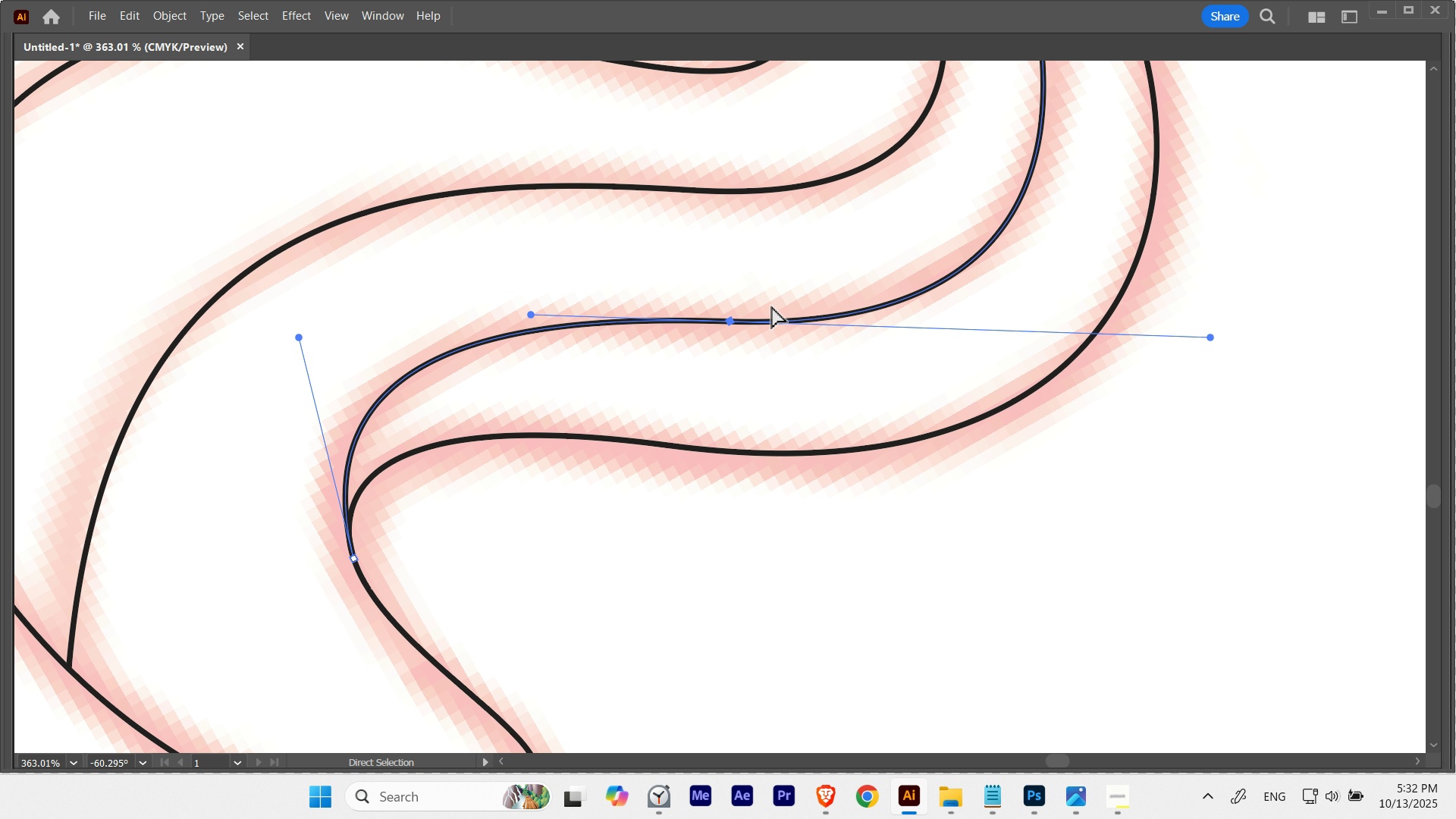 
left_click([736, 380])
 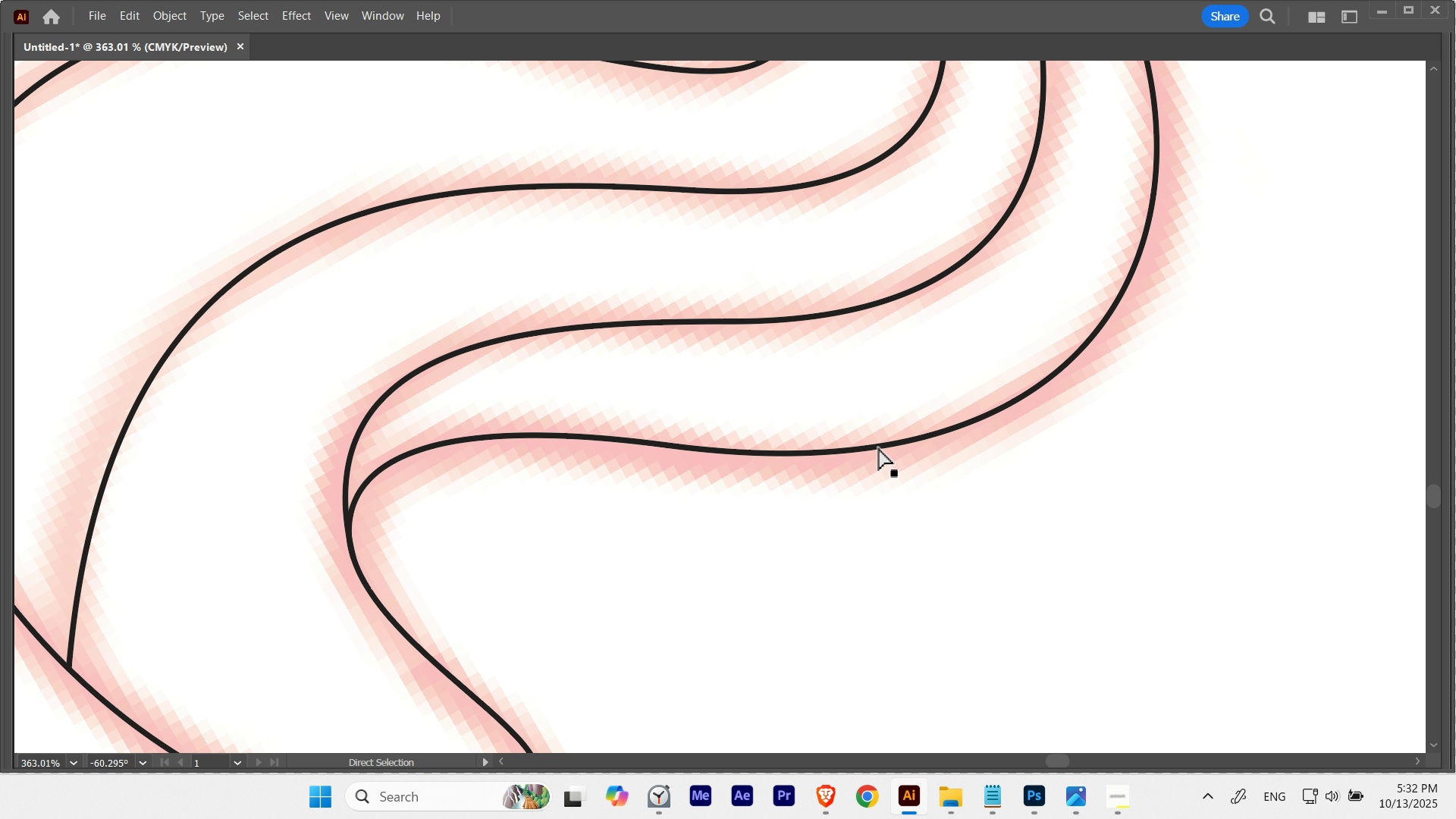 
key(Escape)
 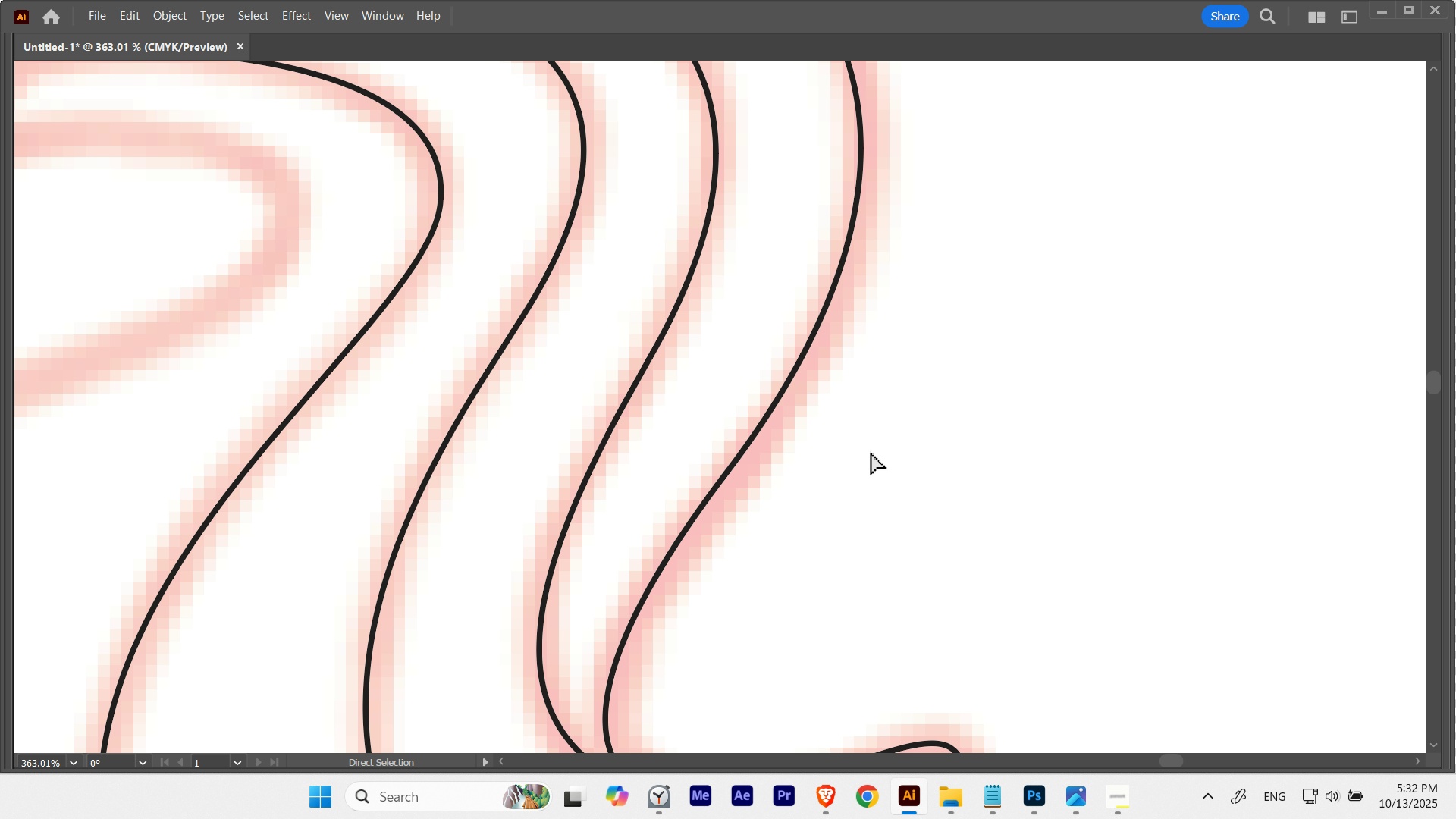 
hold_key(key=Space, duration=0.45)
 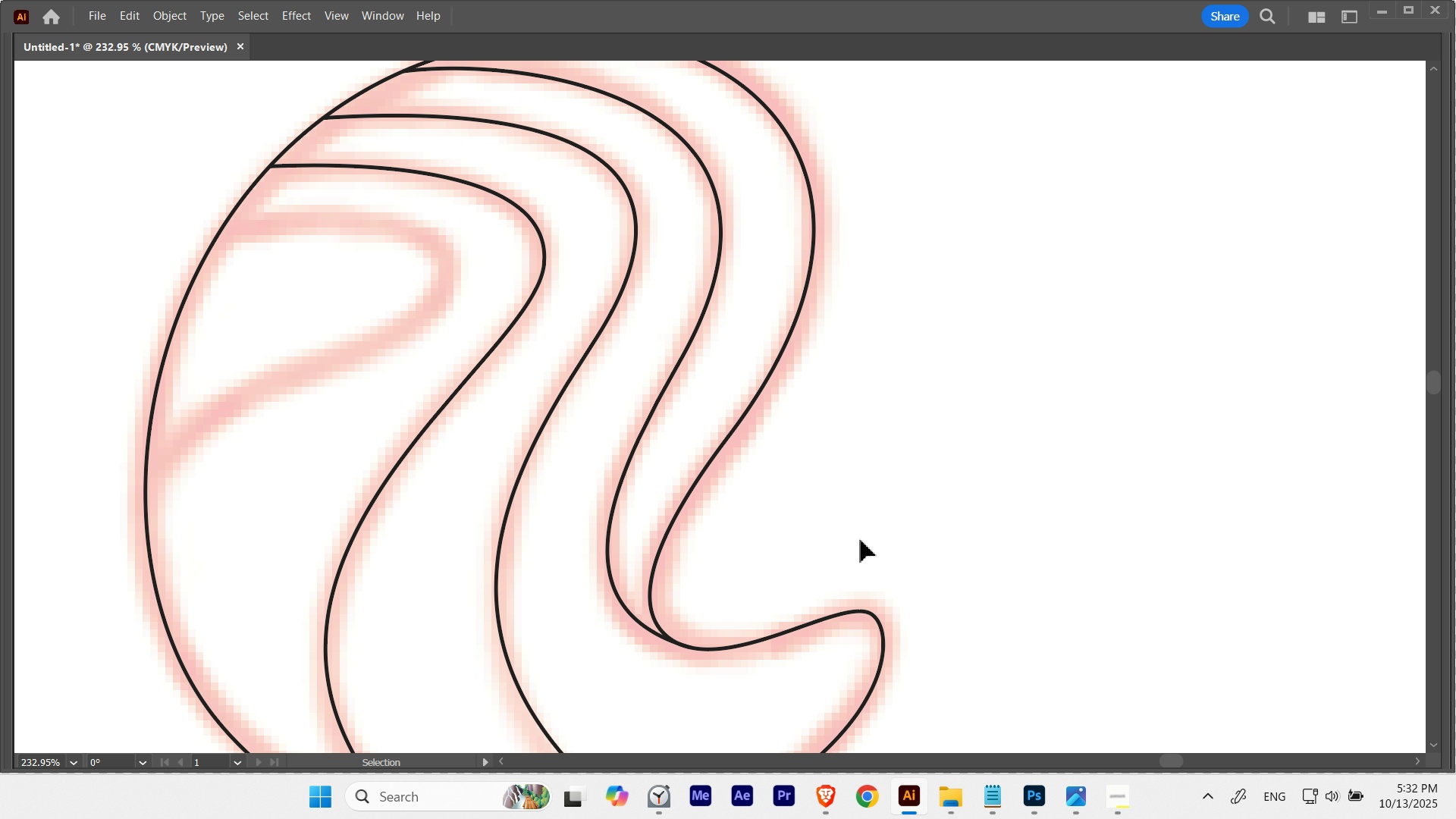 
key(Control+Z)
 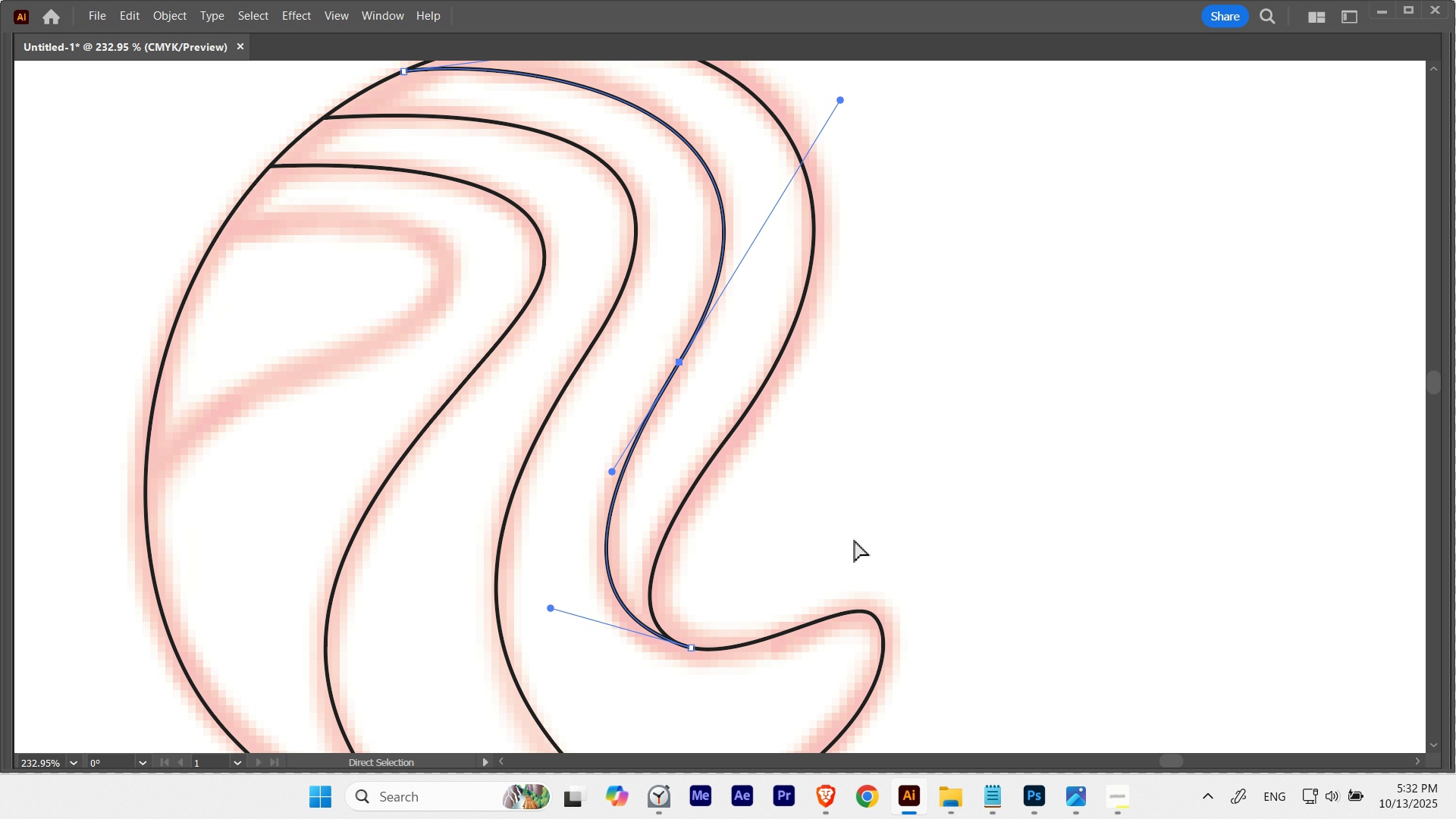 
key(Control+ControlLeft)
 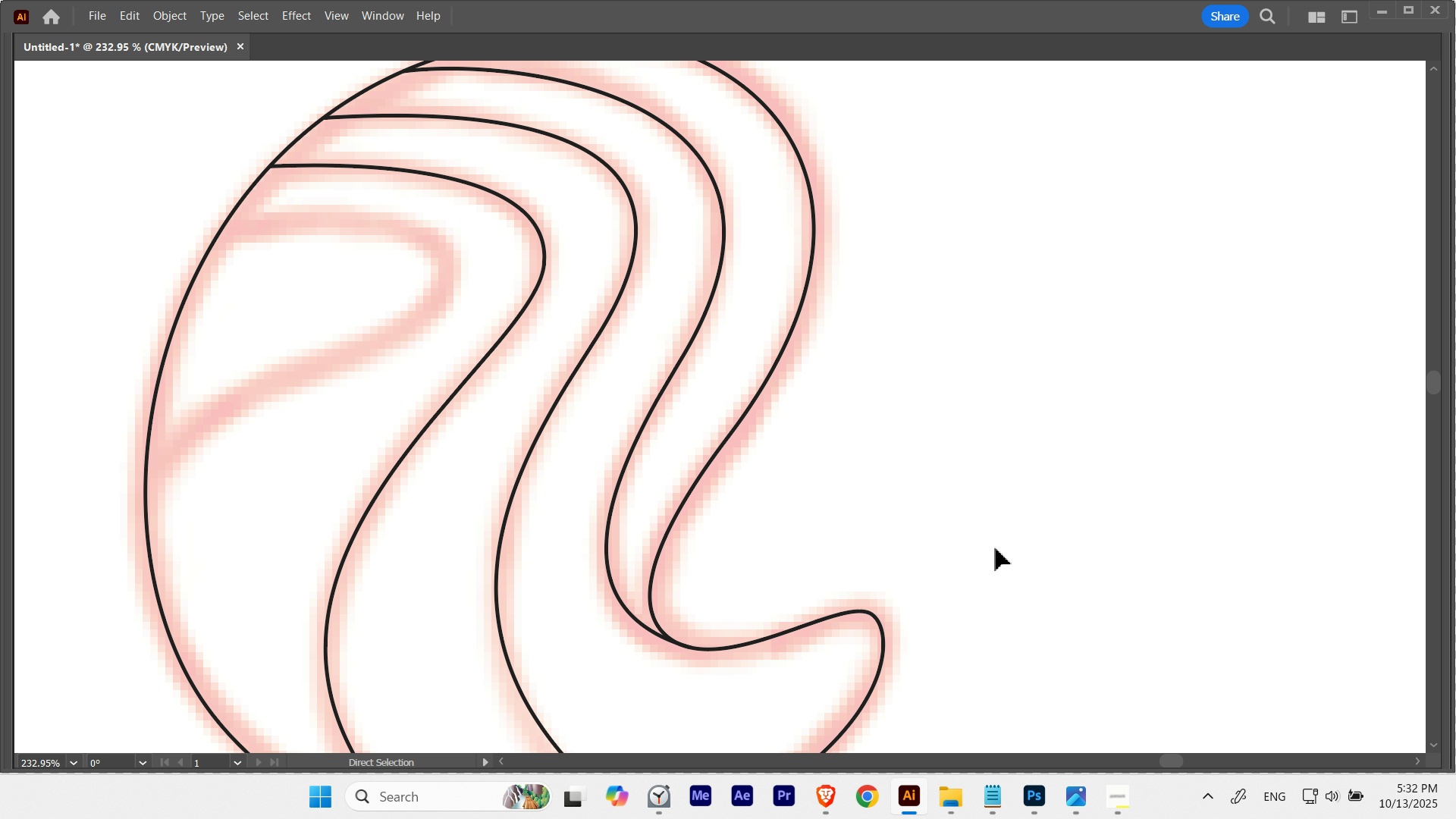 
key(Control+H)
 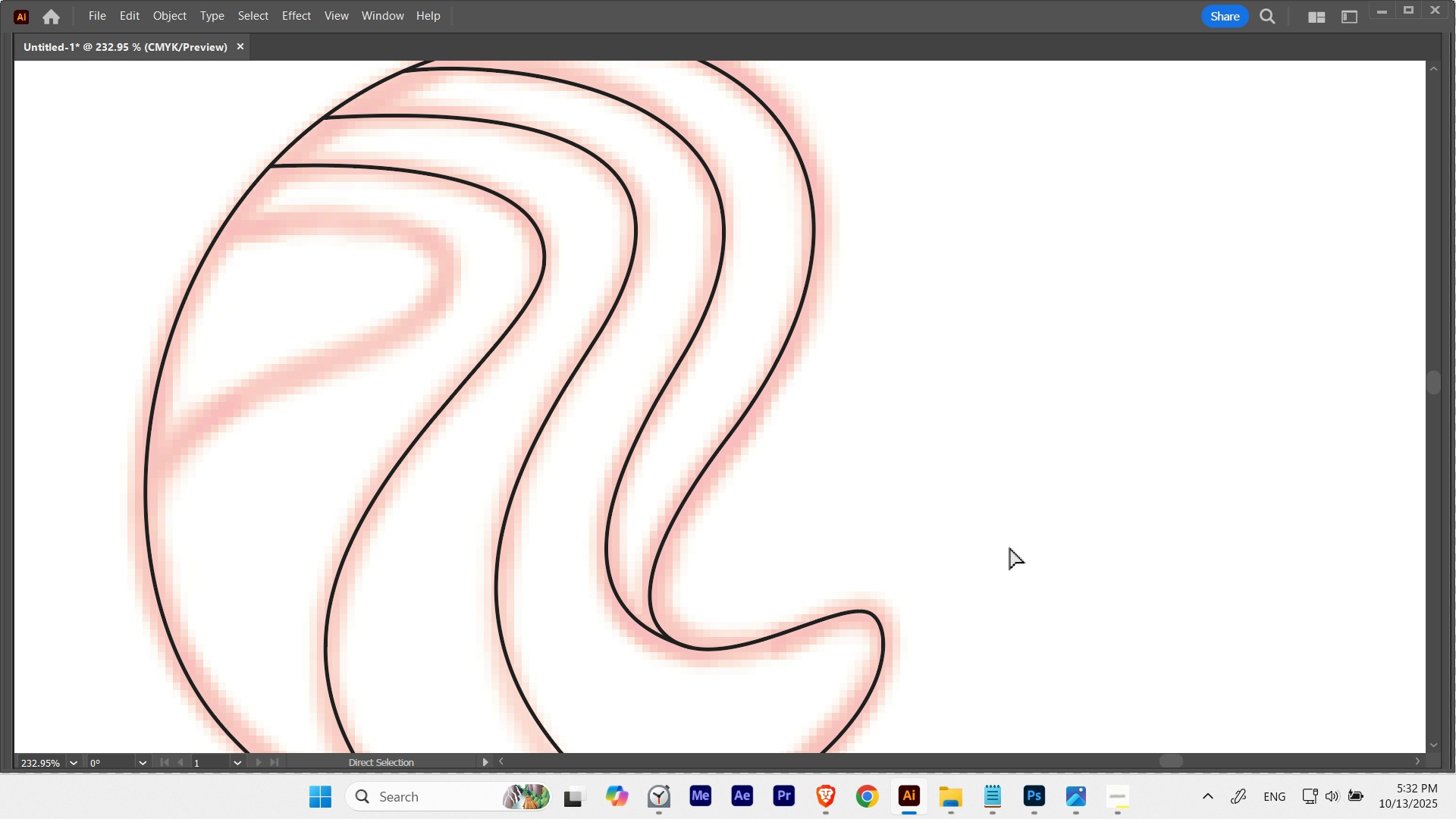 
key(Control+Shift+Z)
 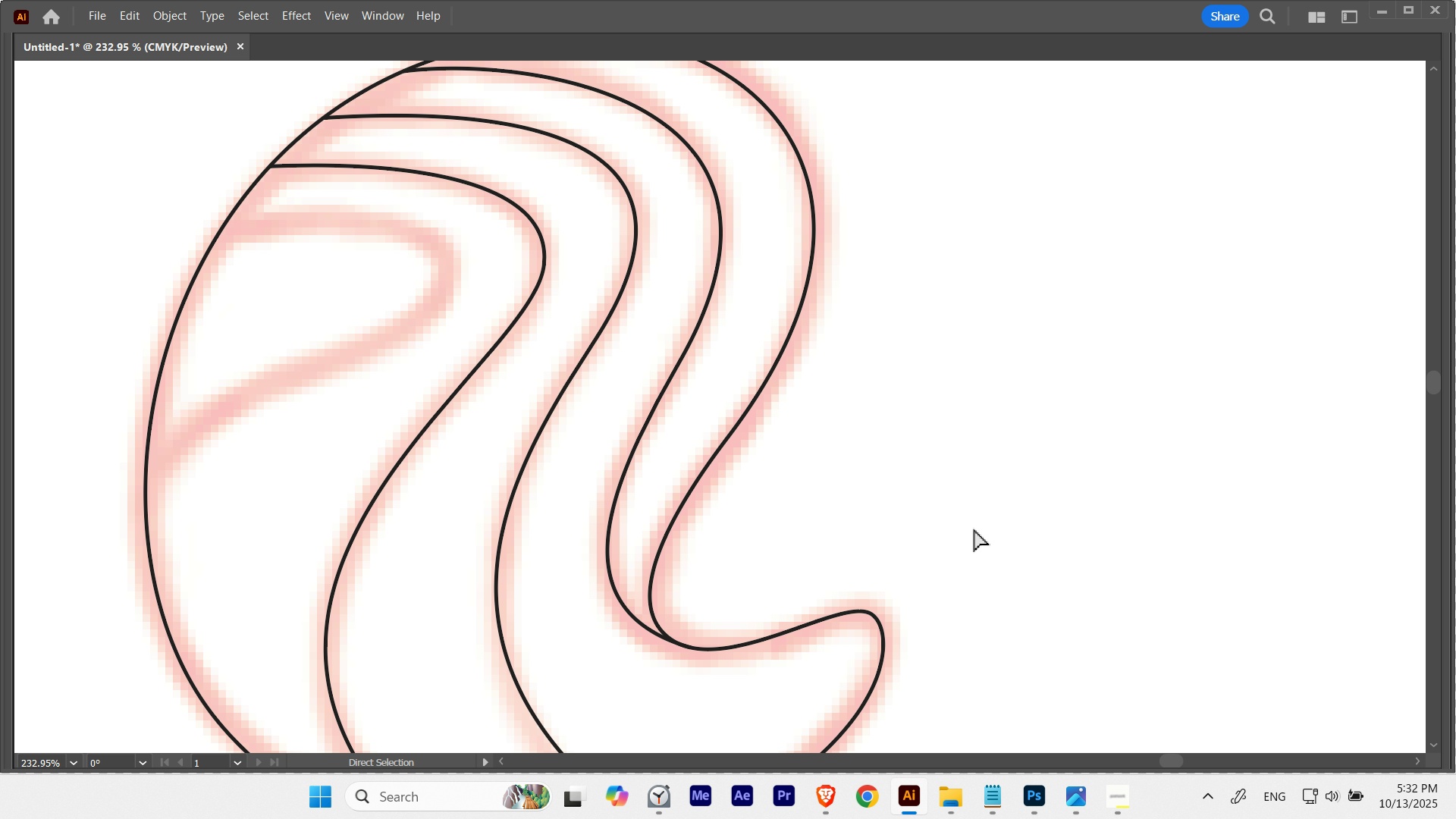 
hold_key(key=Space, duration=1.39)
 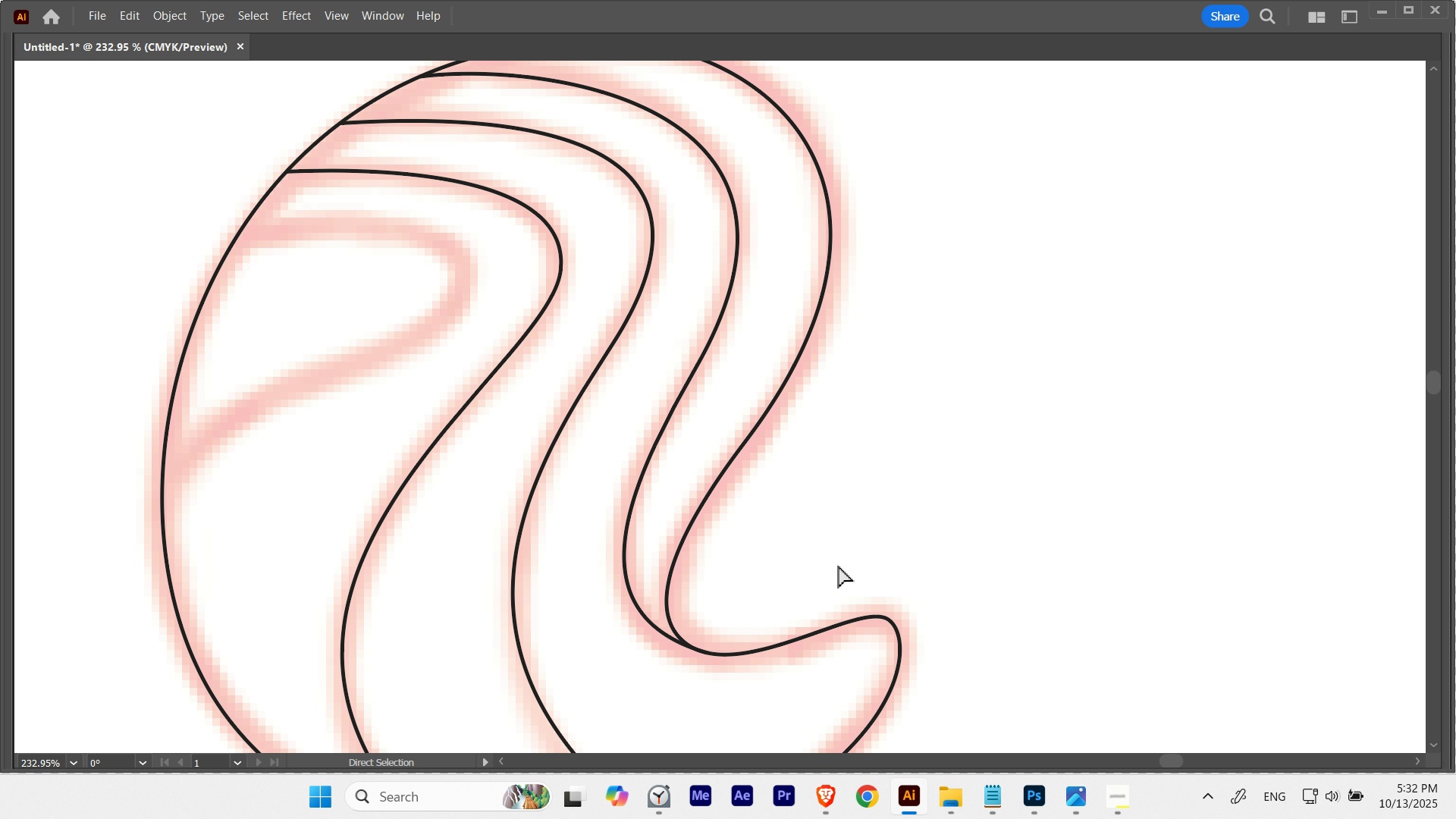 
hold_key(key=ShiftLeft, duration=1.32)
 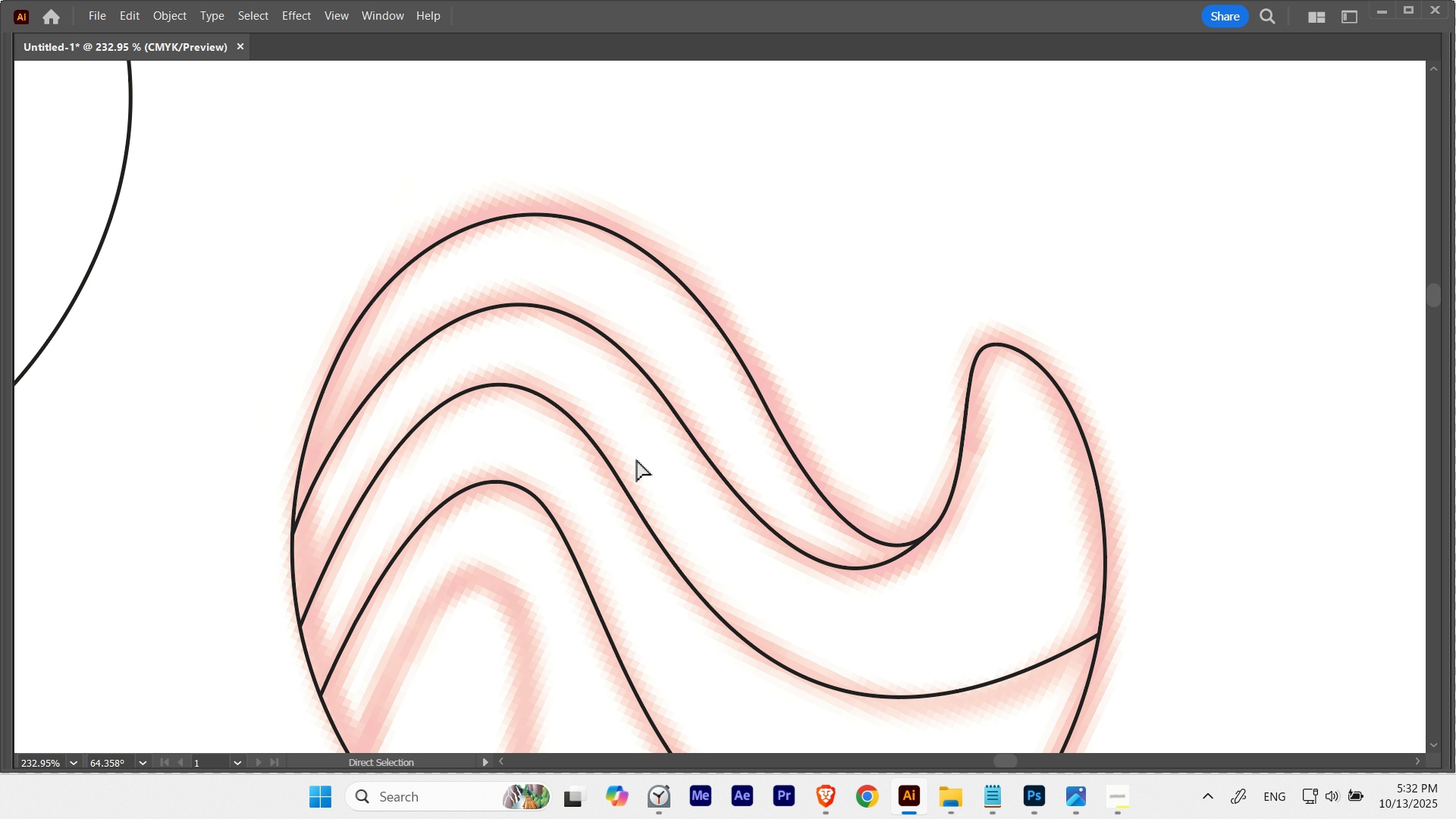 
hold_key(key=Space, duration=1.41)
 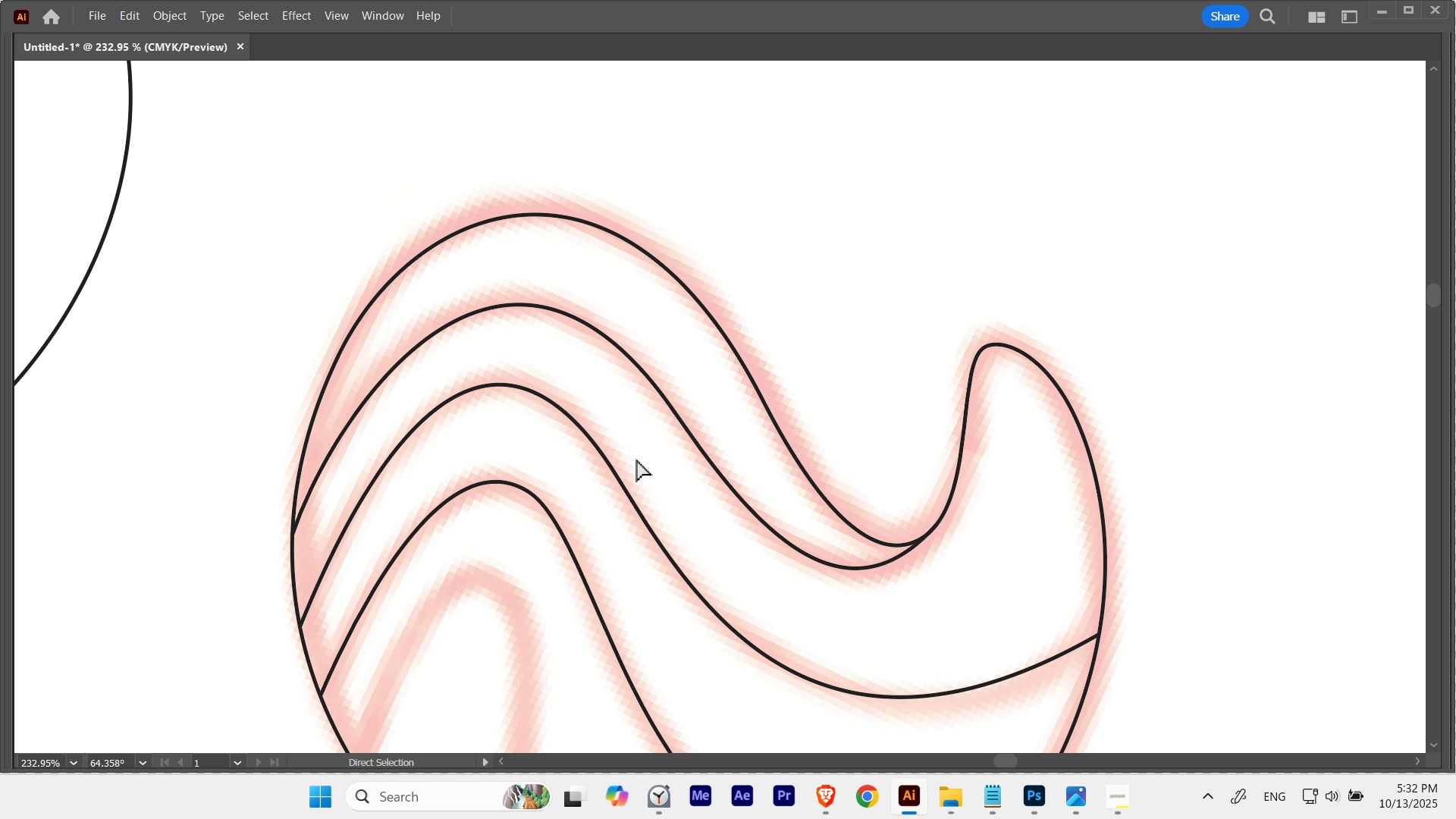 
left_click([637, 460])
 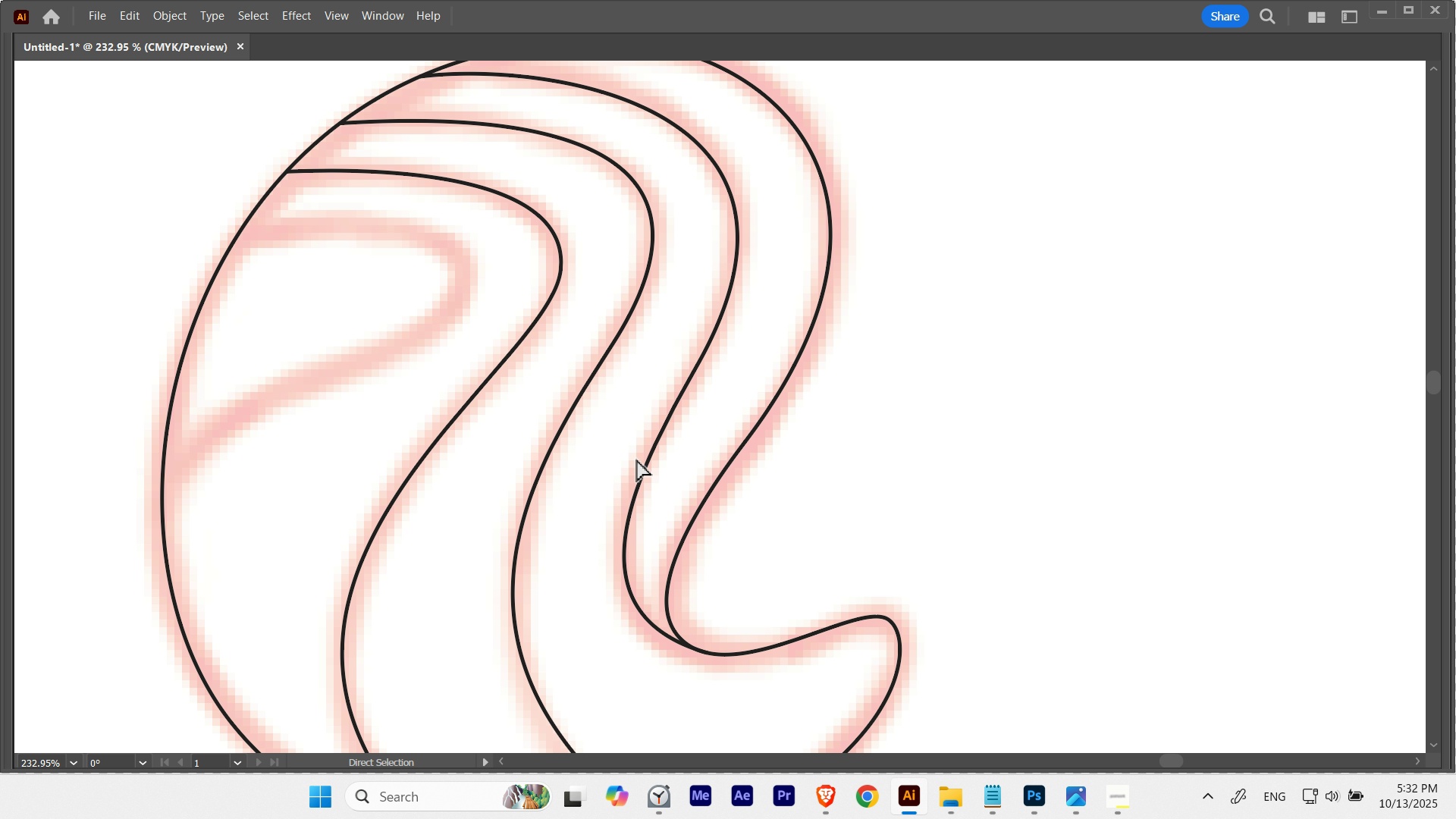 
hold_key(key=Escape, duration=0.32)
 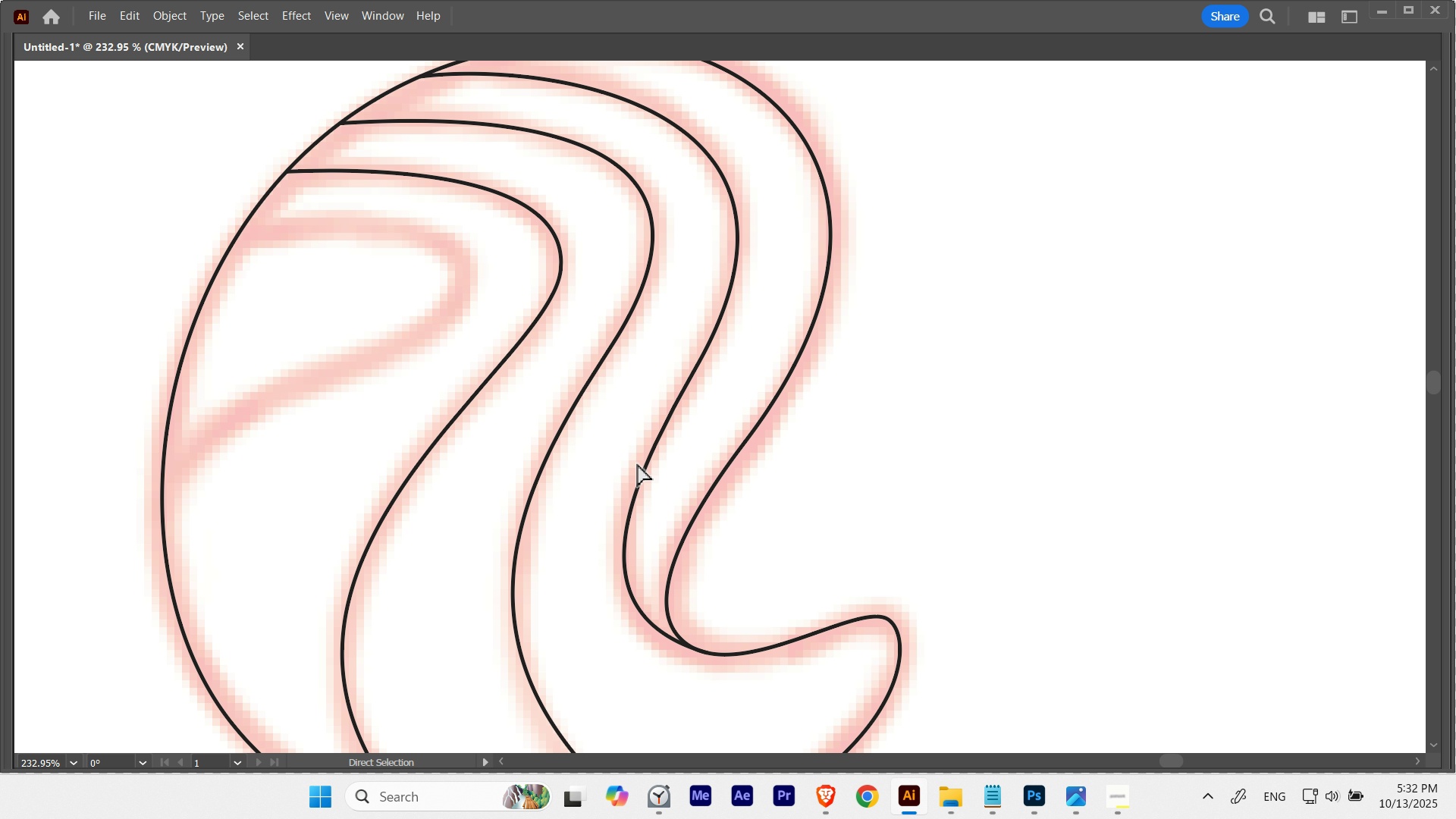 
hold_key(key=Space, duration=4.77)
 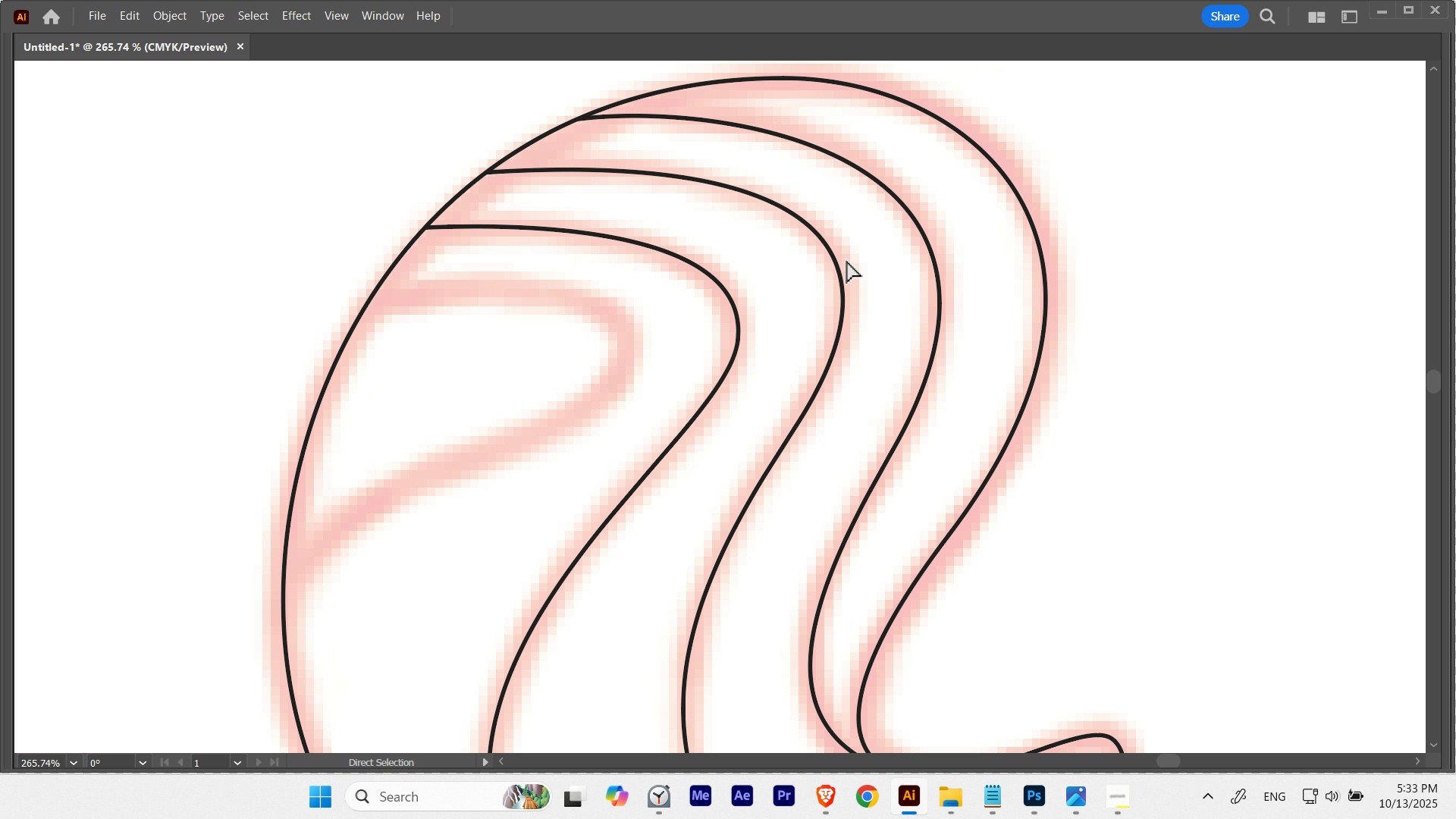 
hold_key(key=ControlLeft, duration=0.66)
 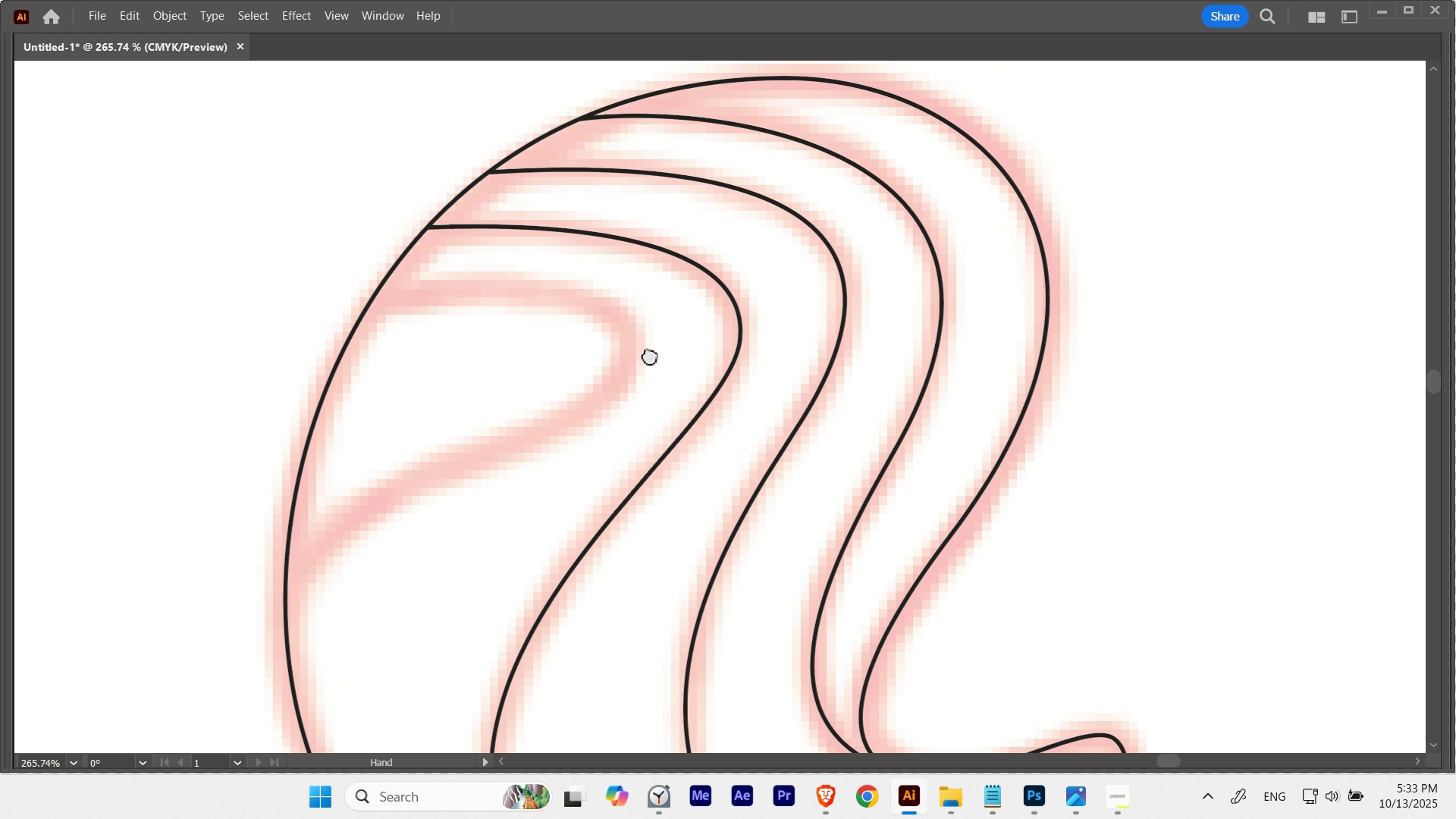 
key(A)
 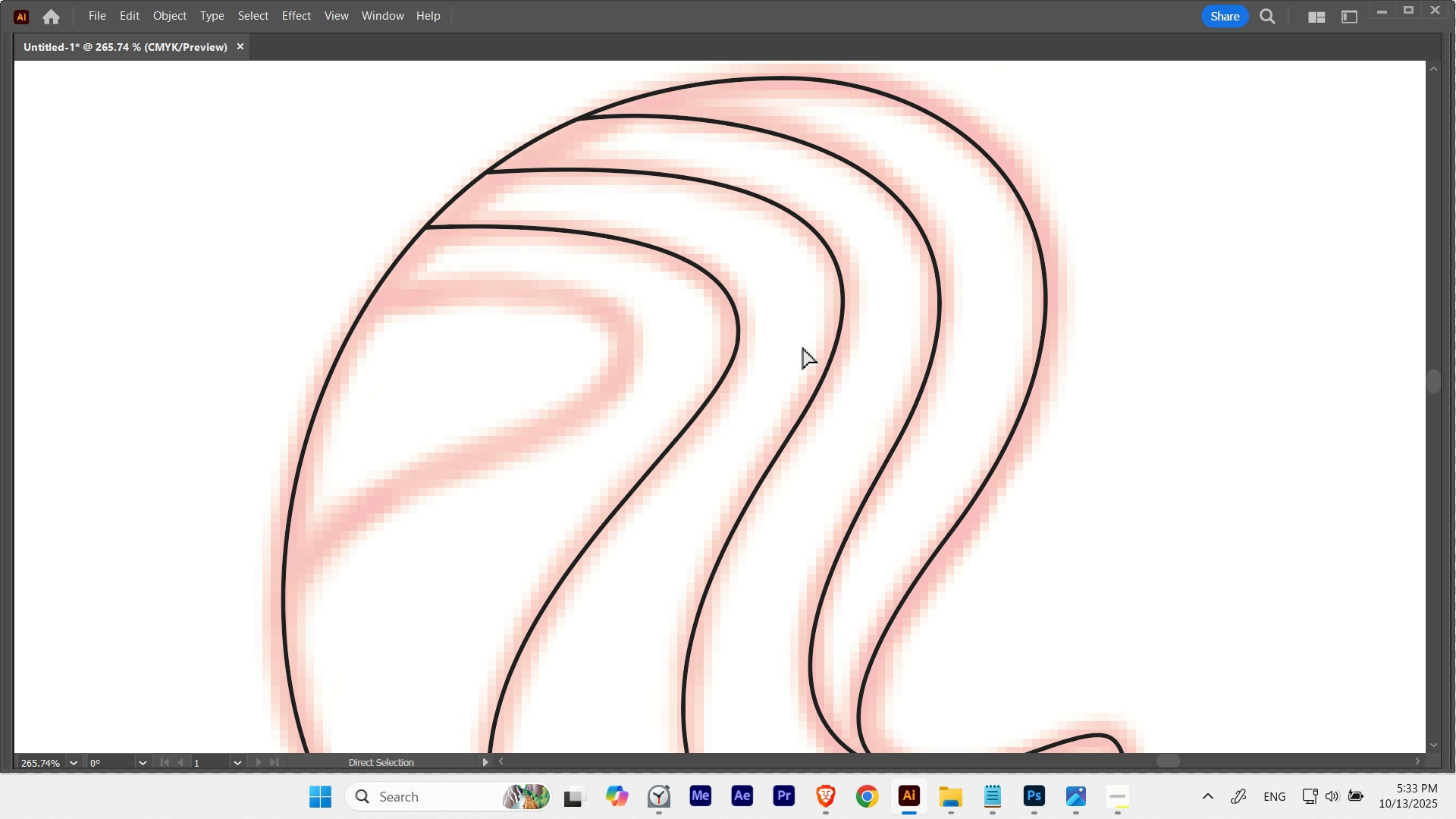 
key(Control+ControlLeft)
 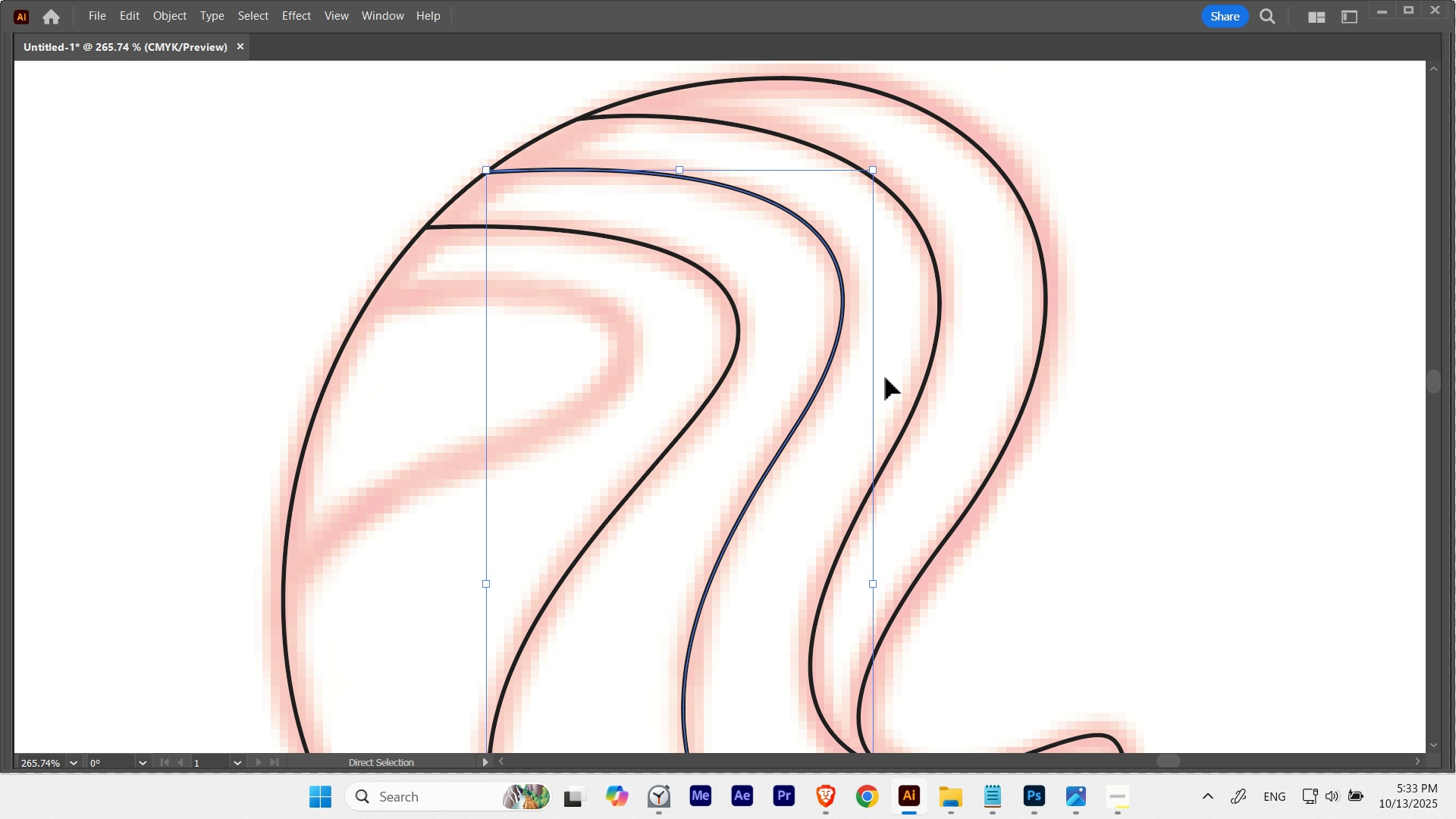 
key(Control+H)
 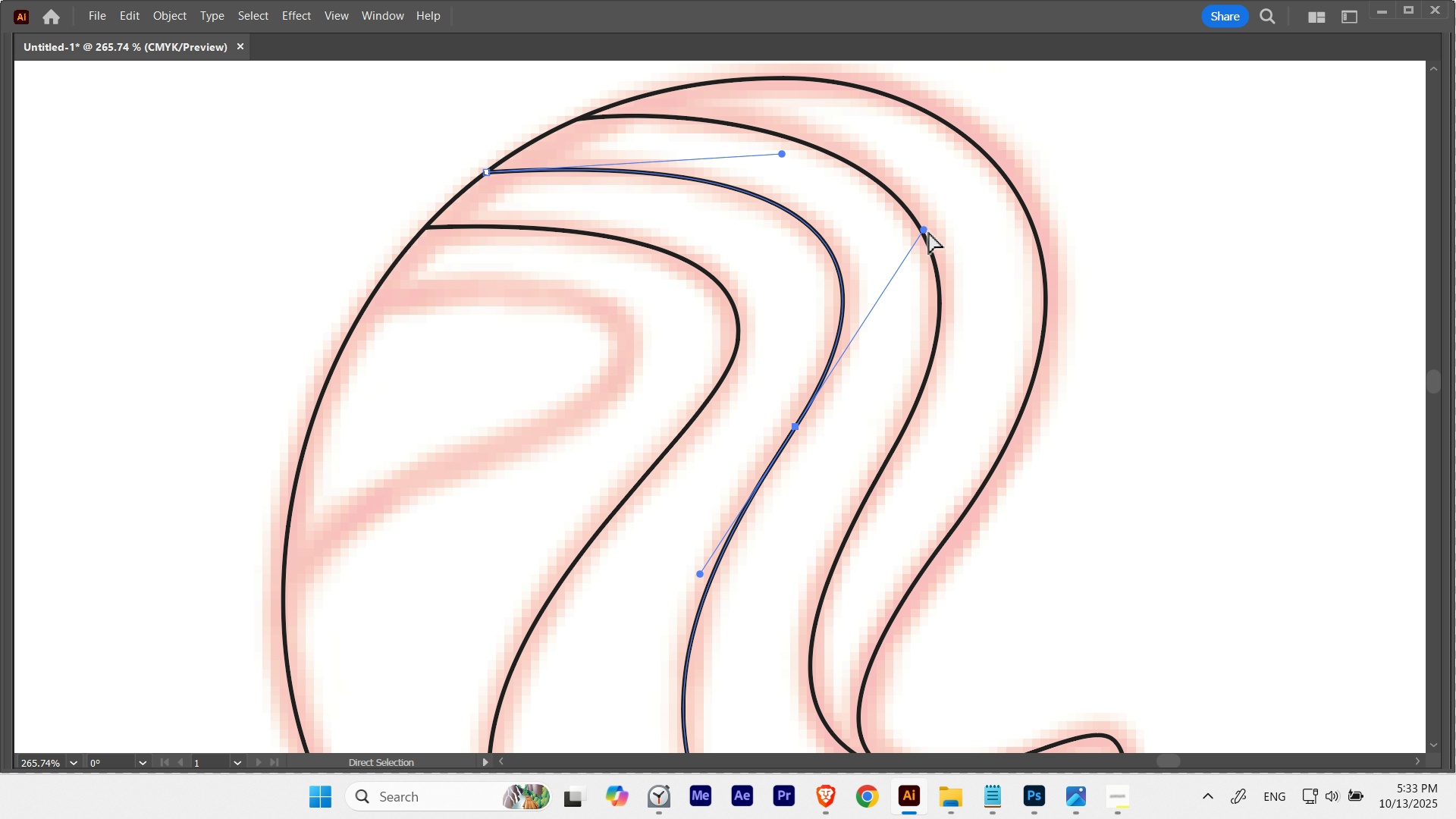 
wait(8.74)
 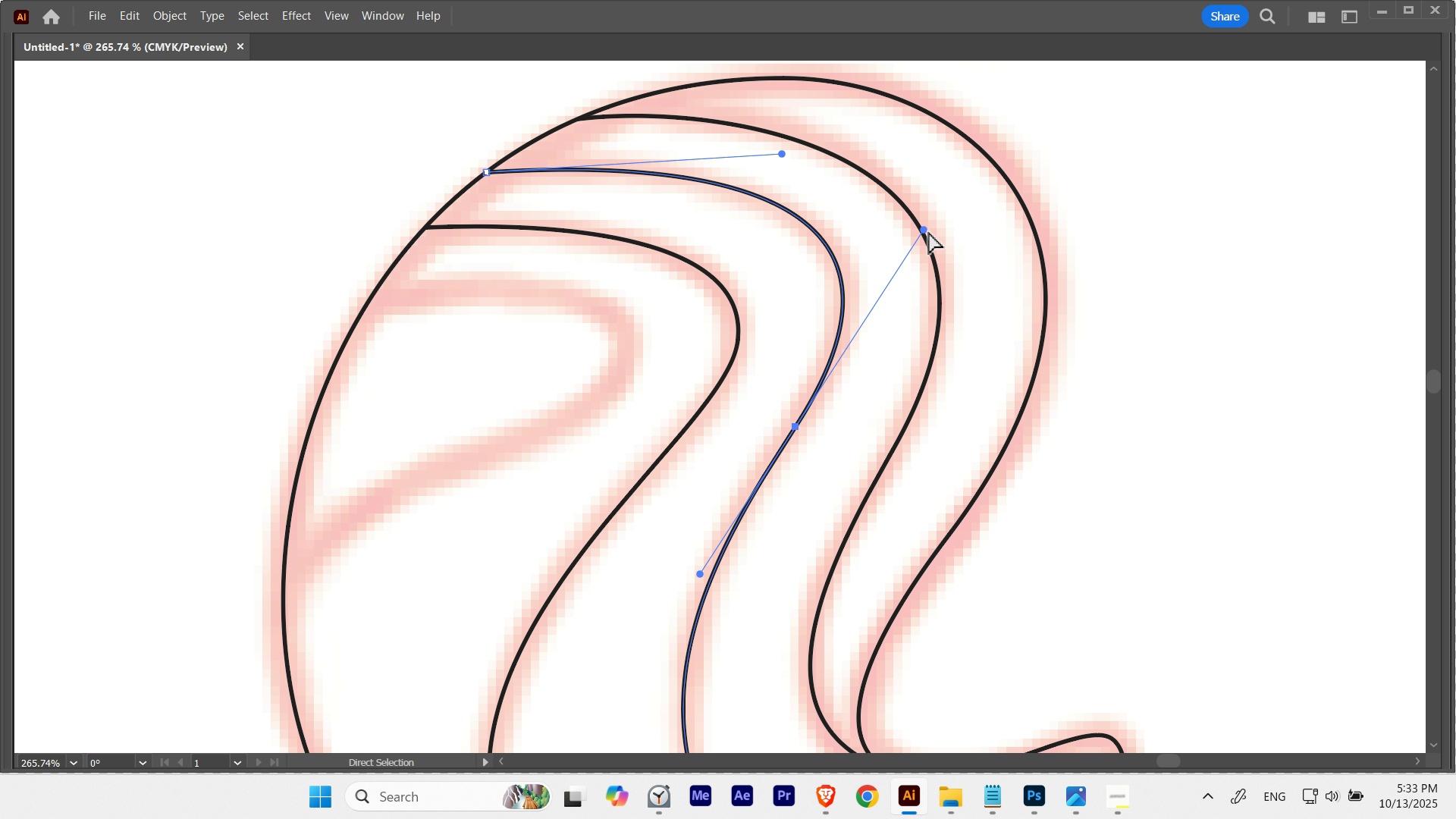 
left_click([883, 337])
 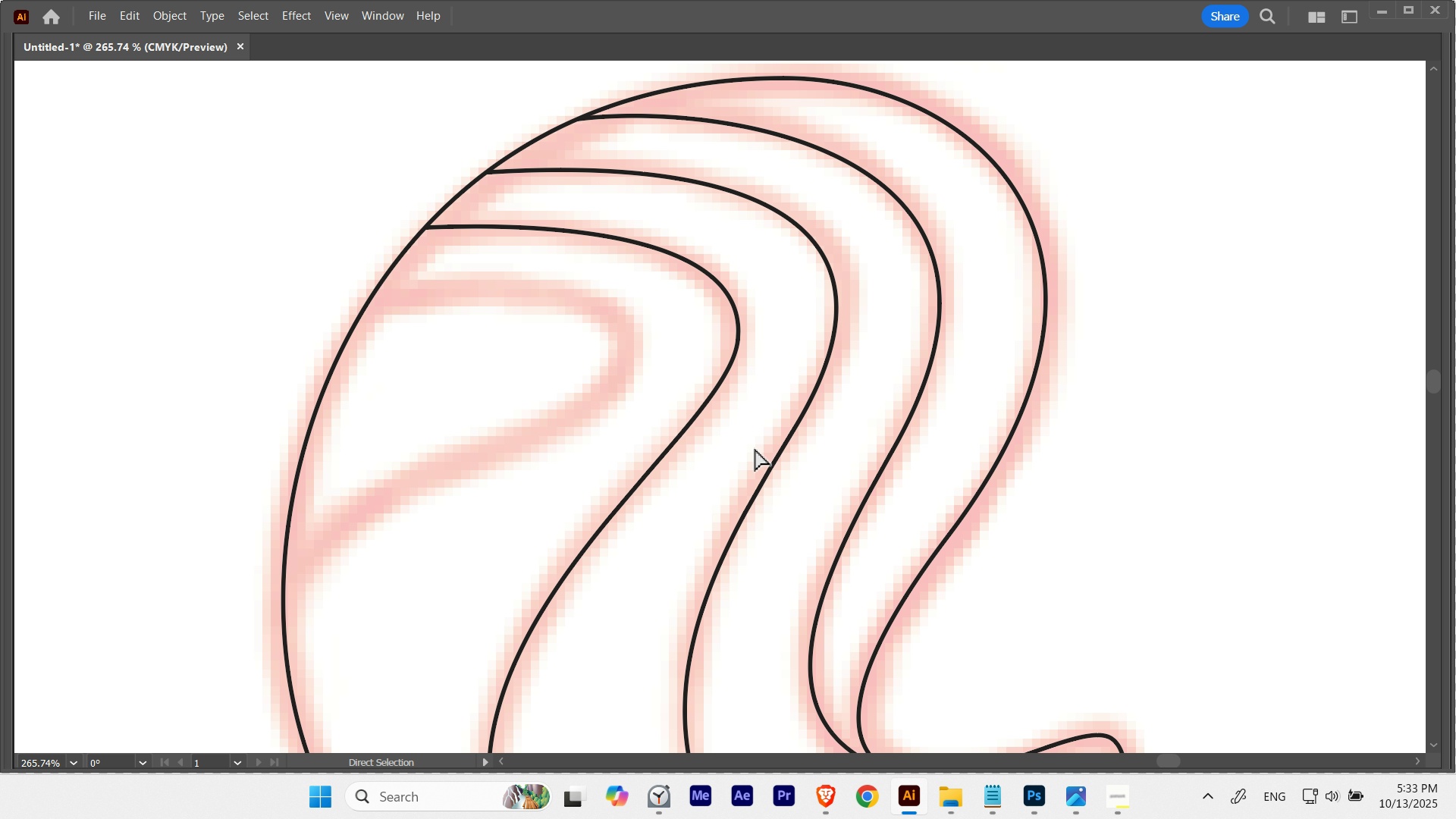 
hold_key(key=Space, duration=0.78)
 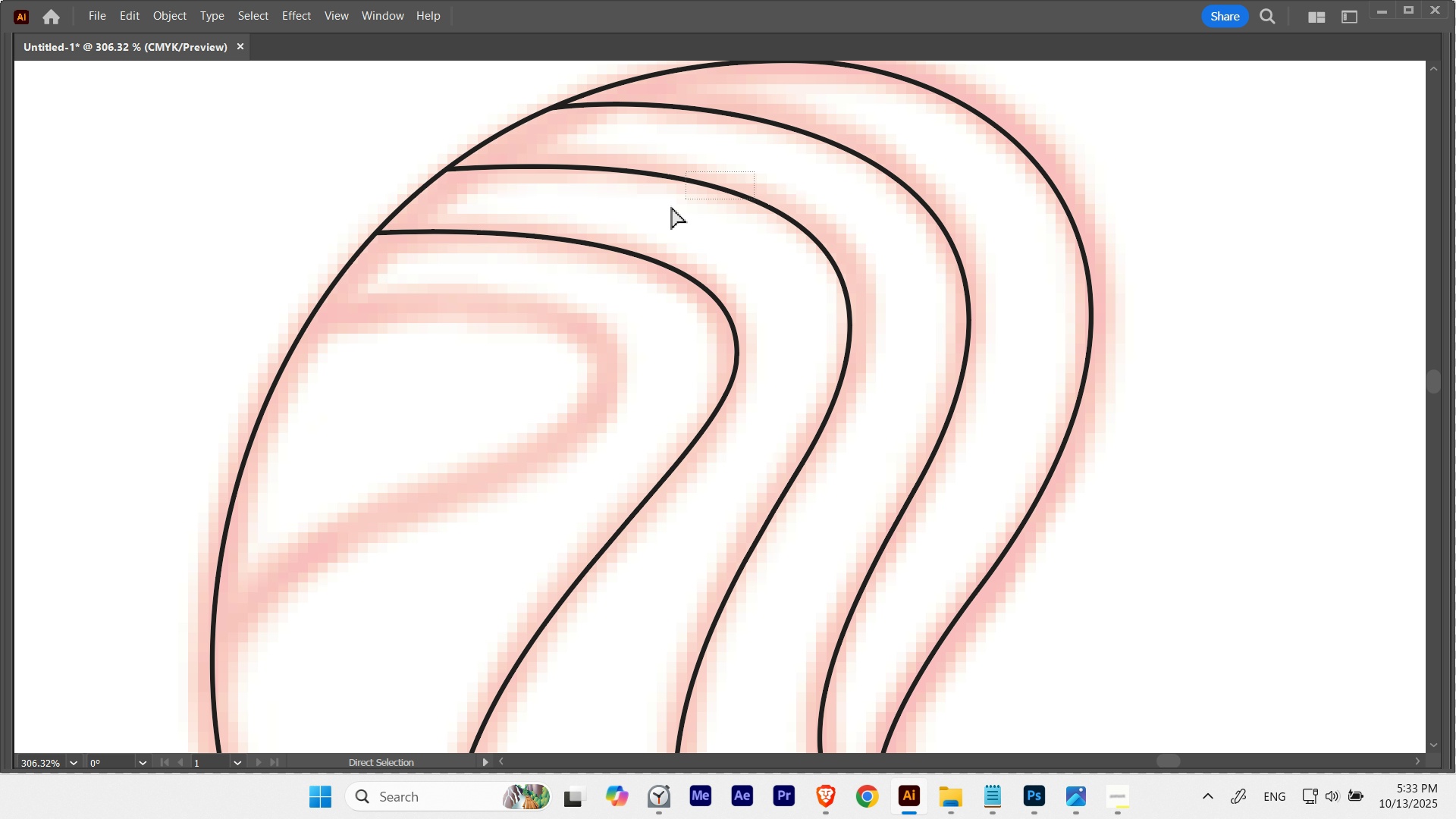 
hold_key(key=ControlLeft, duration=0.71)
 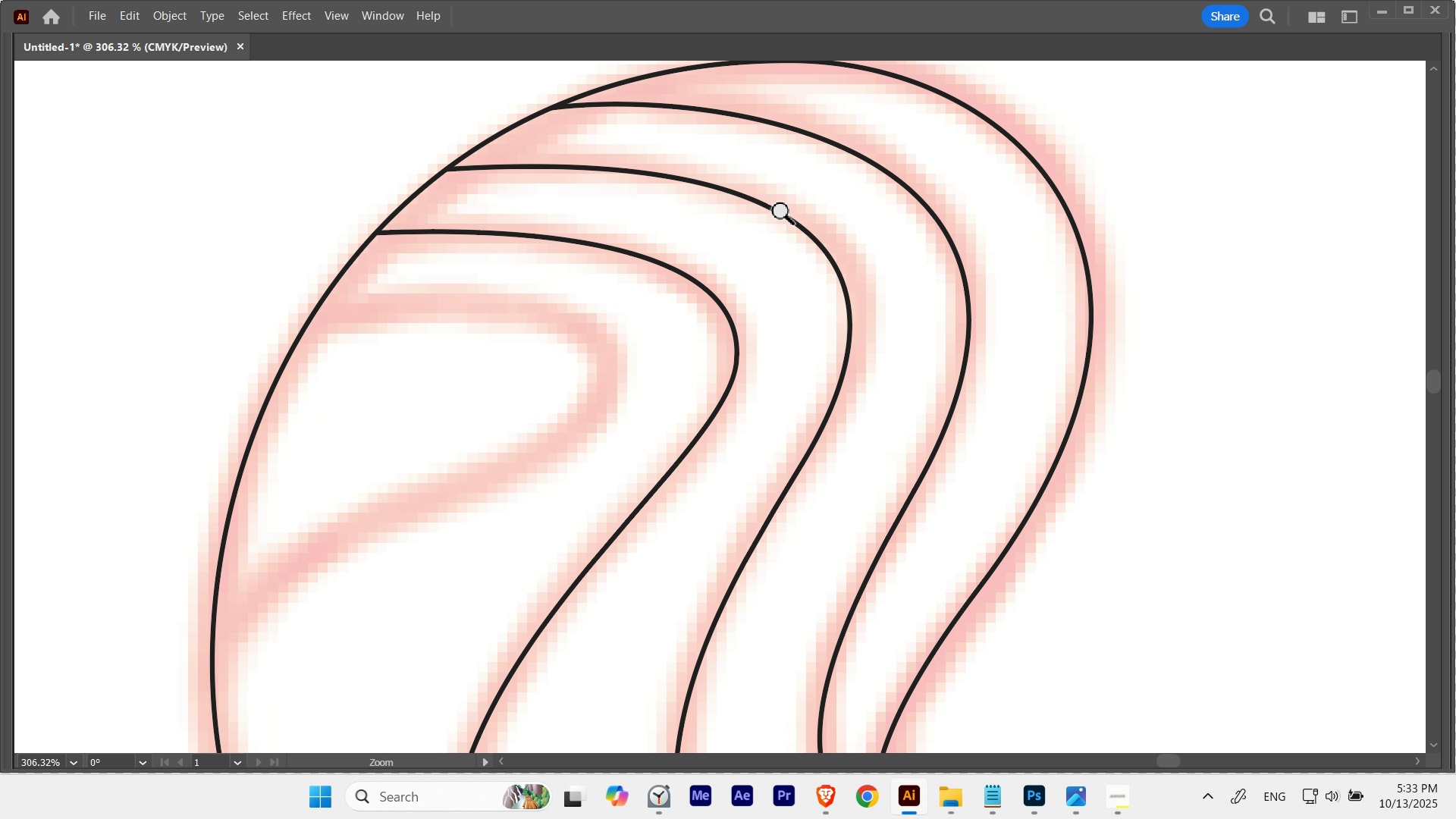 
key(A)
 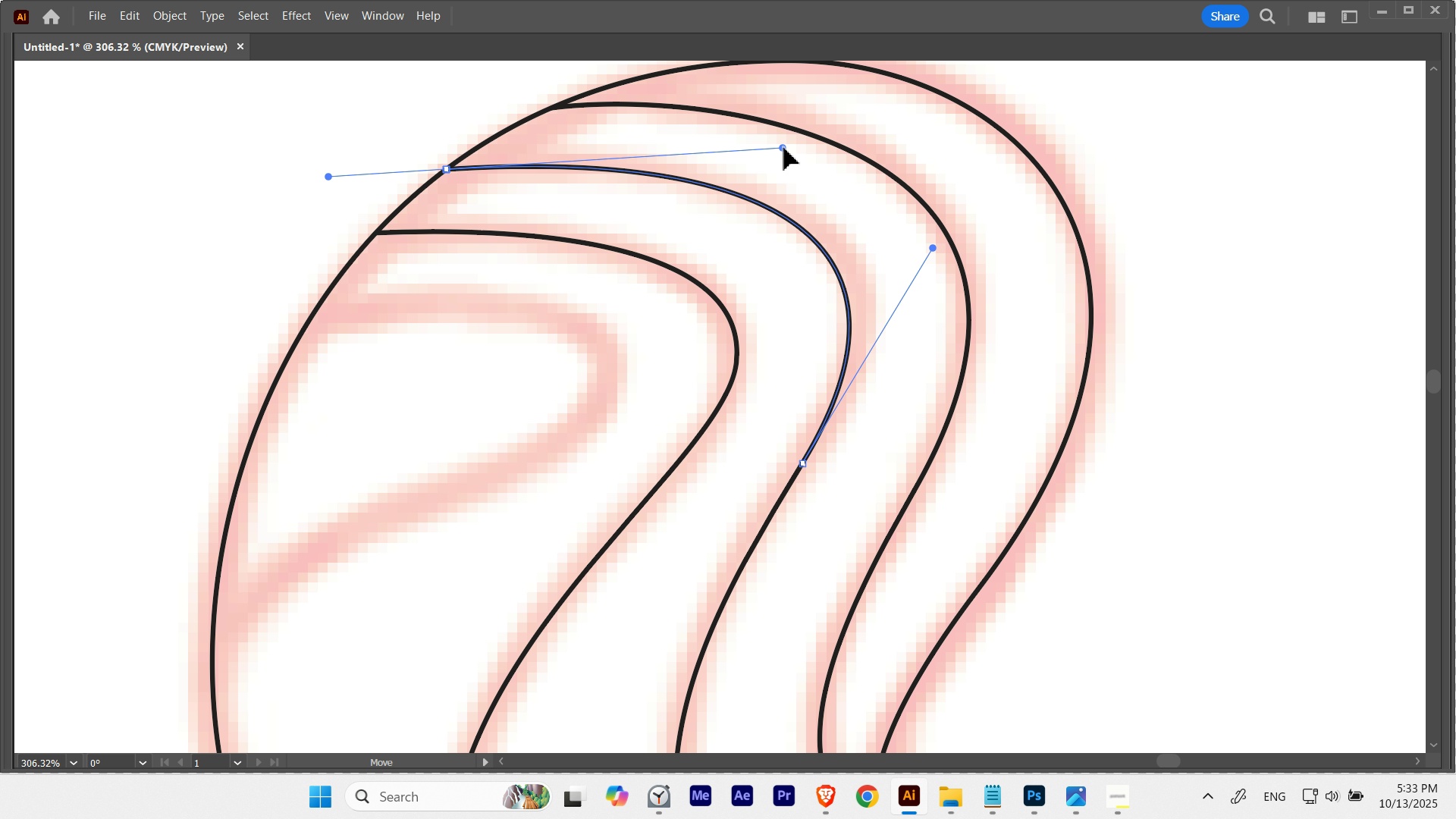 
wait(5.54)
 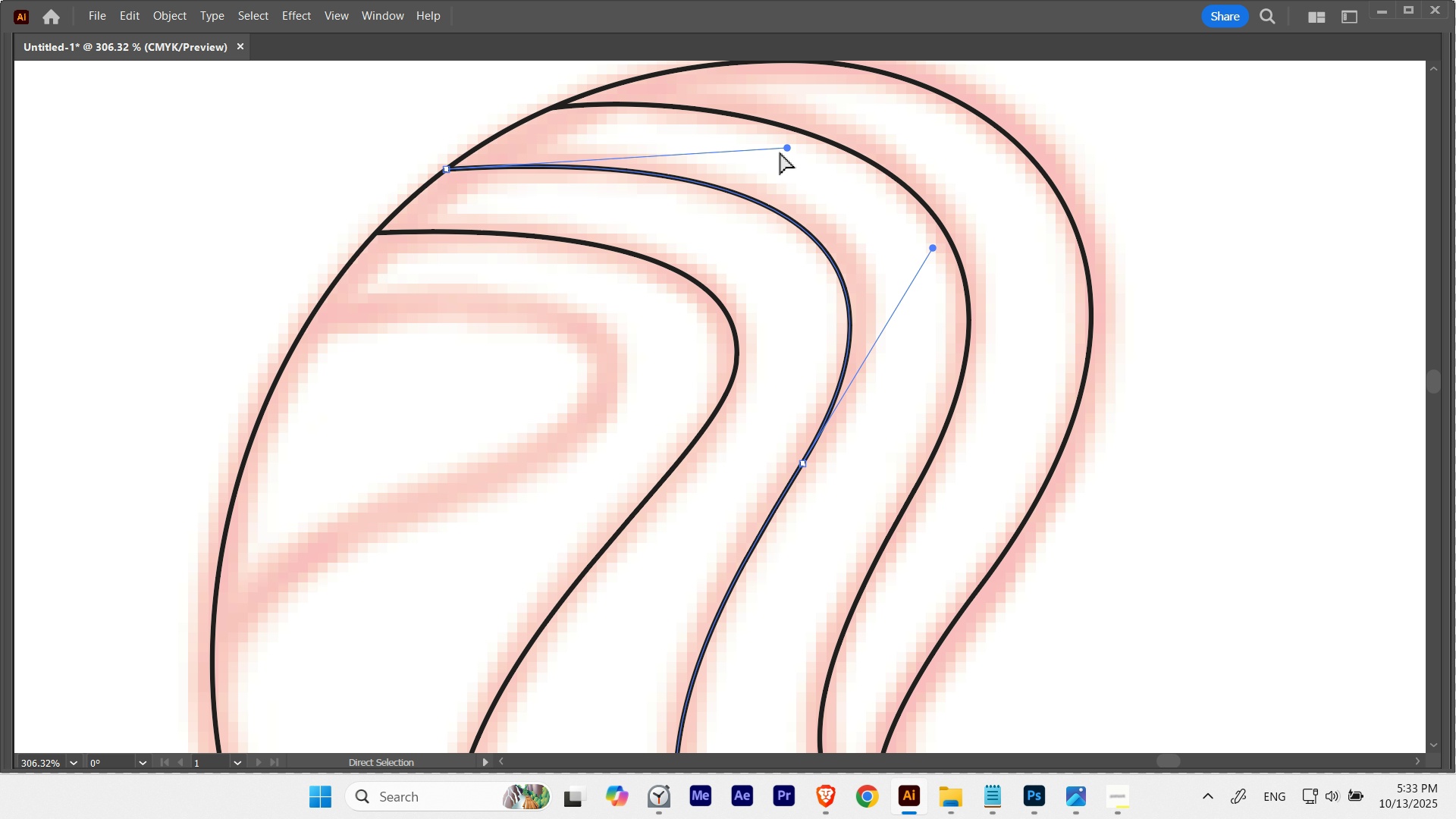 
key(Control+Z)
 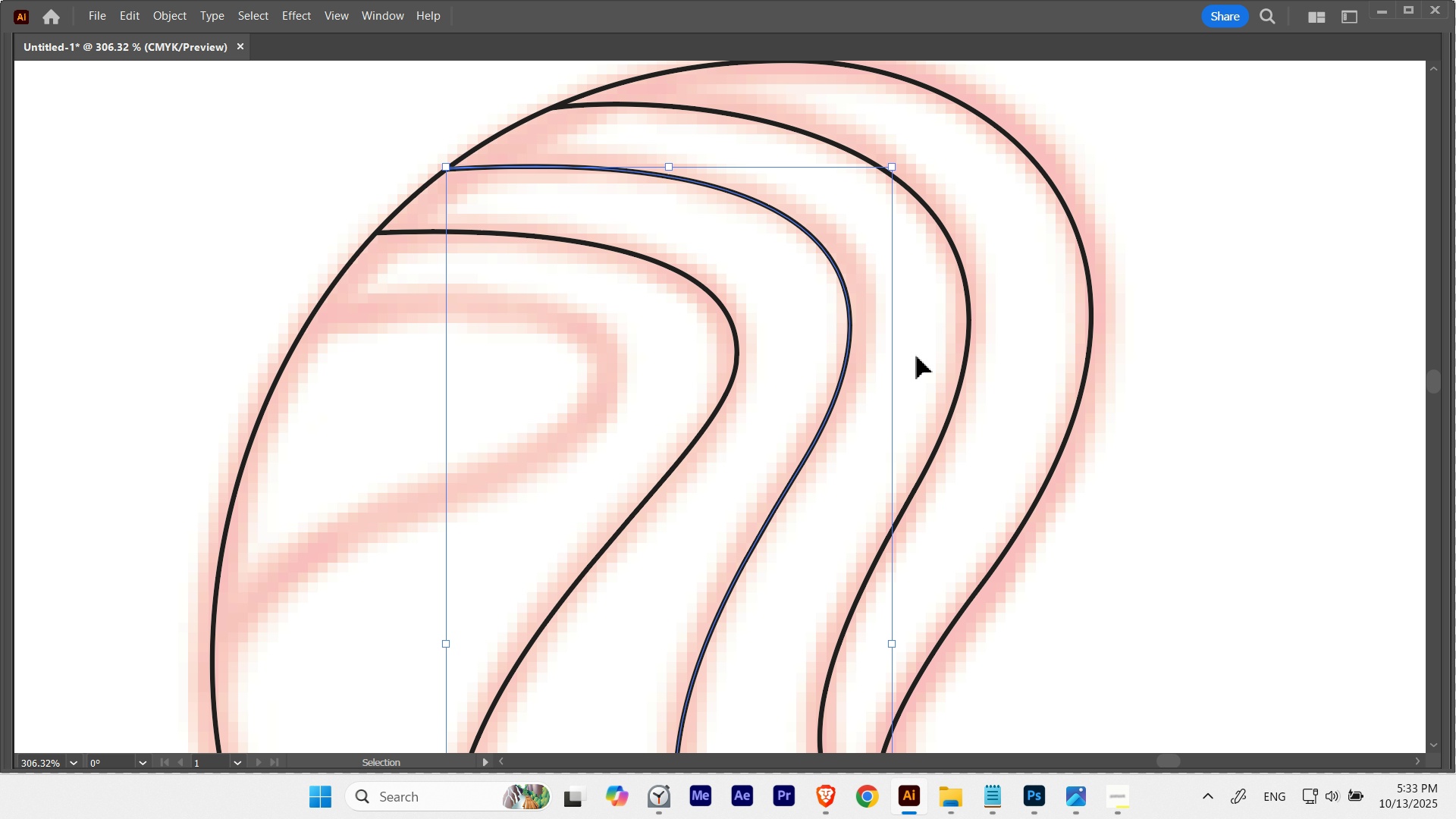 
key(Control+Z)
 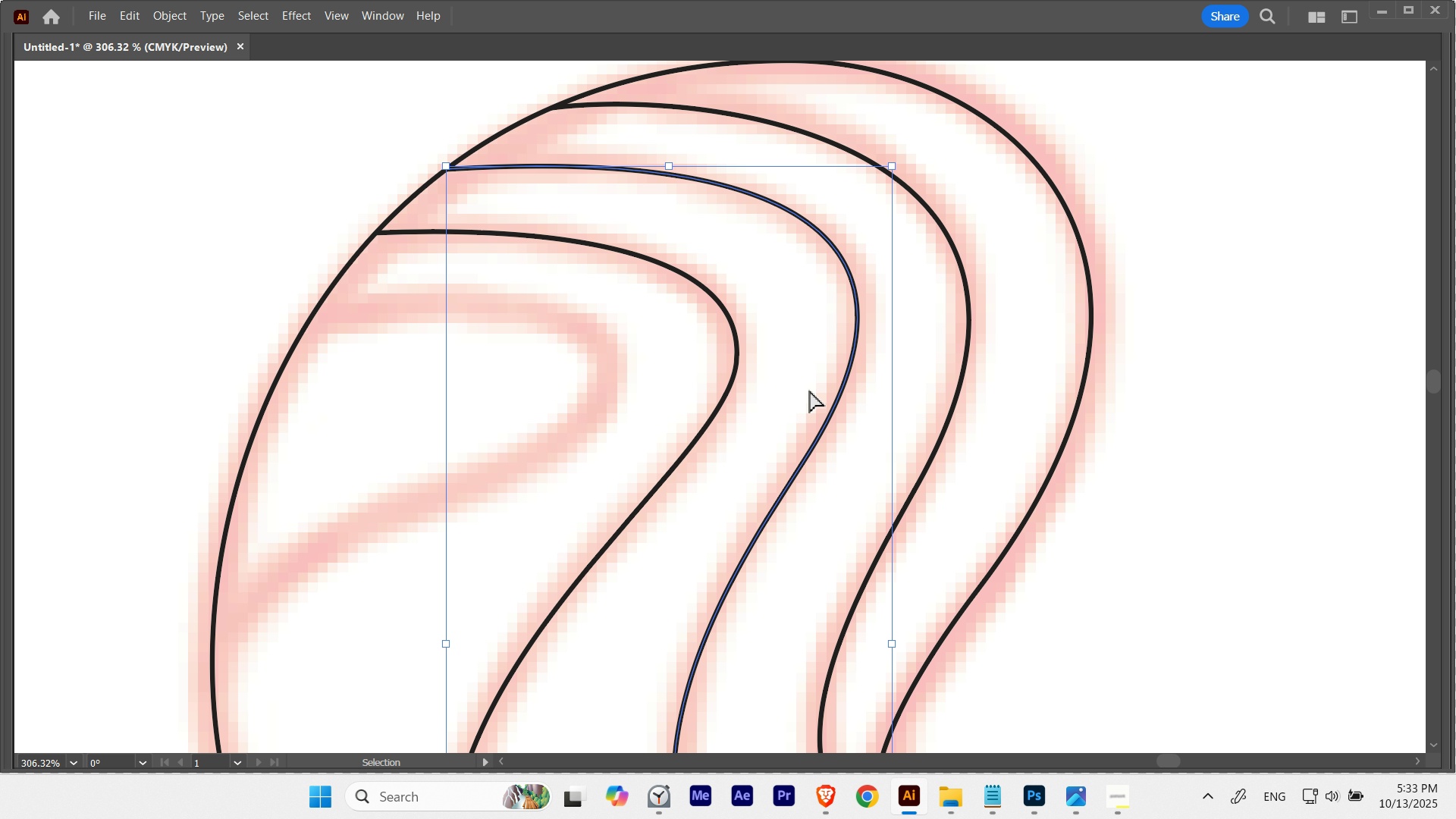 
left_click([786, 380])
 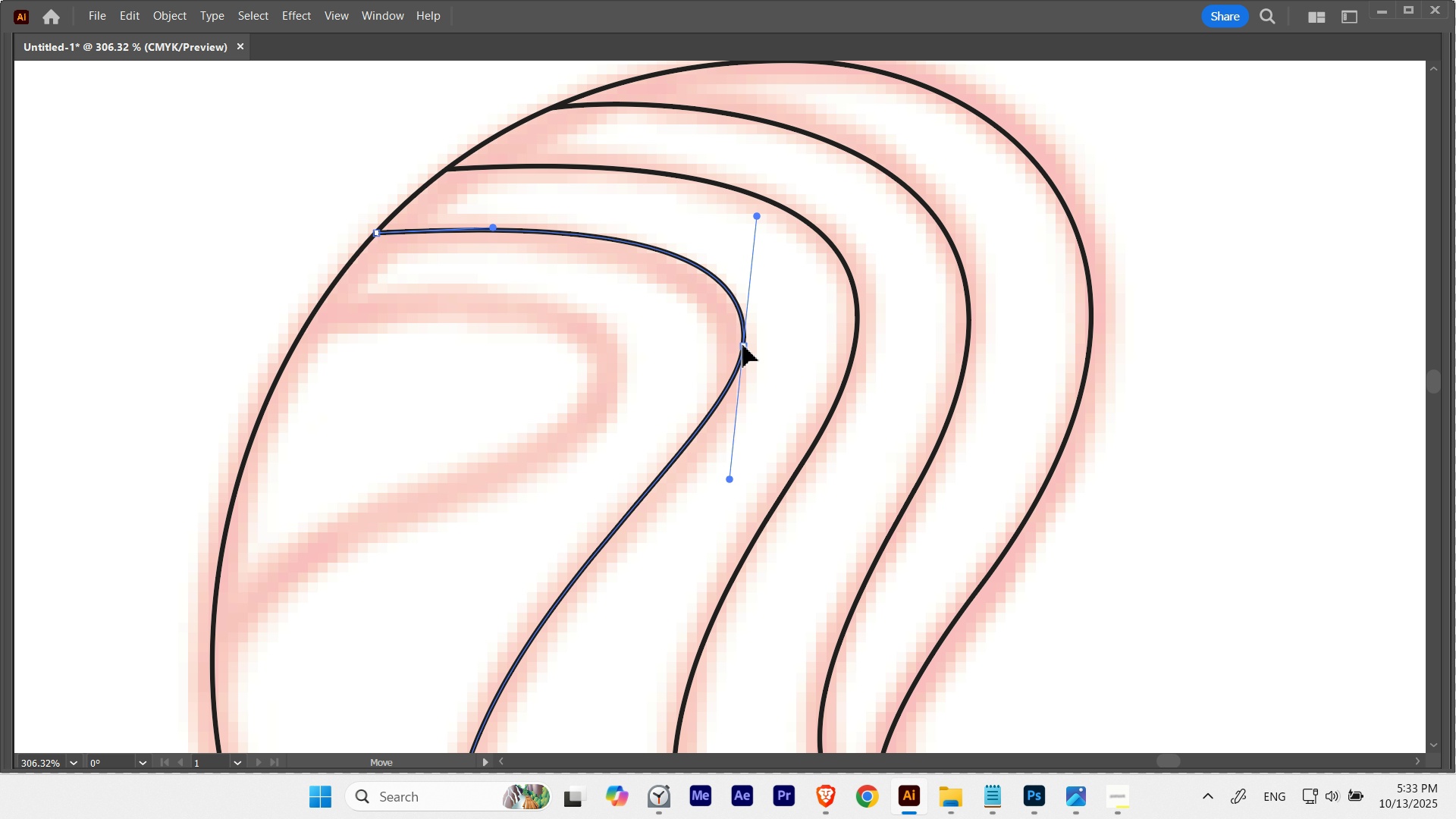 
wait(6.4)
 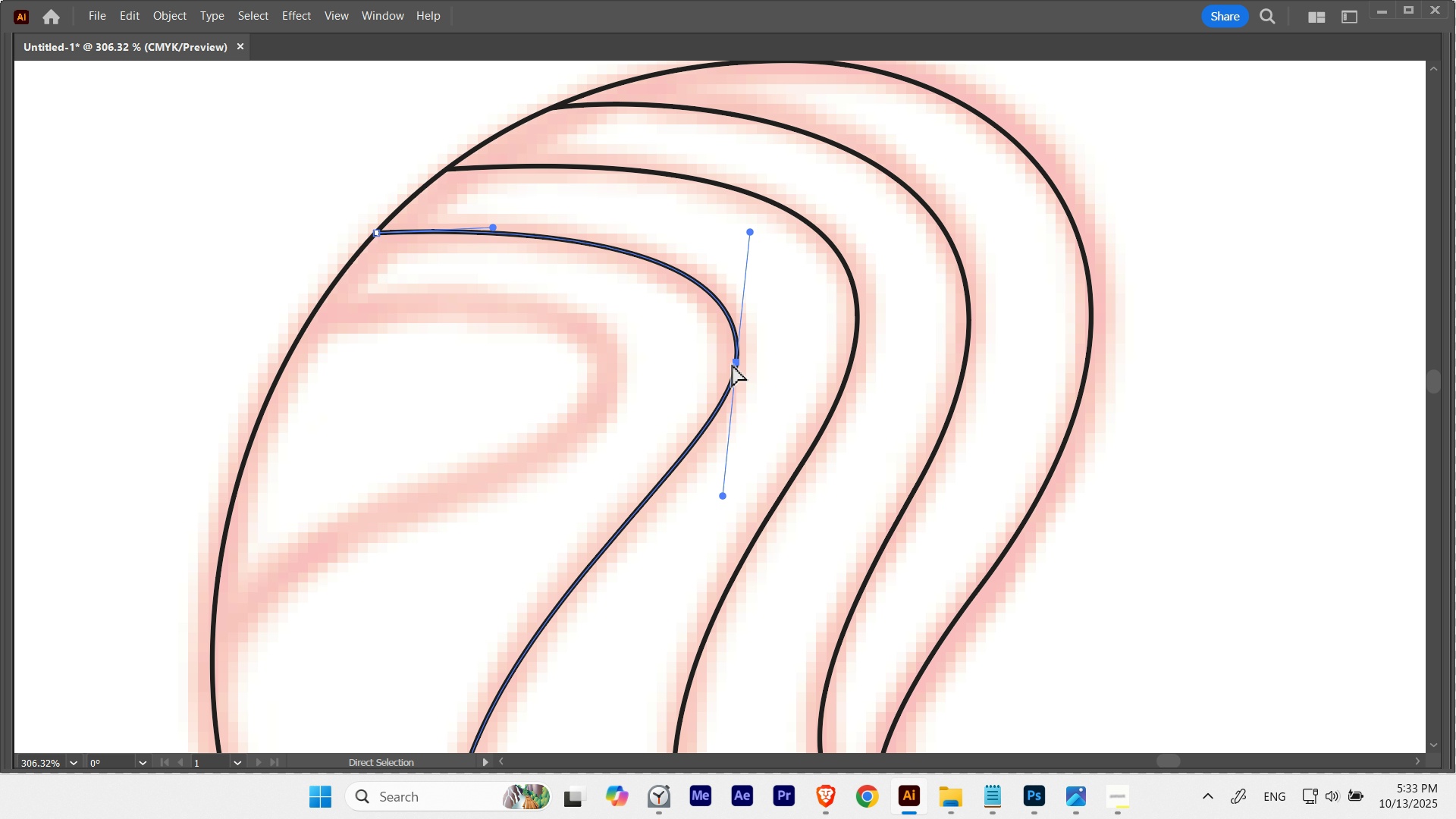 
left_click([692, 371])
 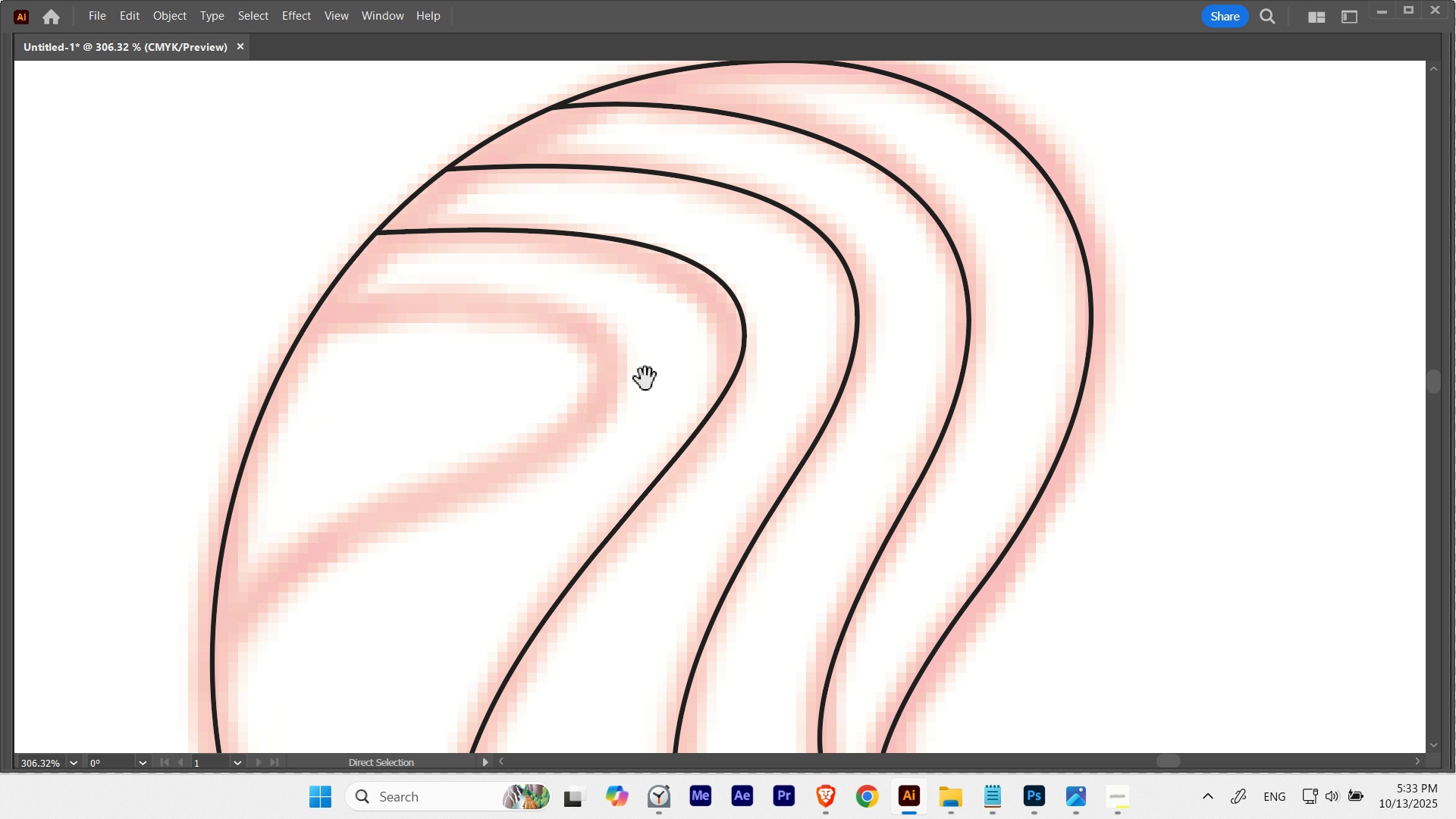 
hold_key(key=Space, duration=3.27)
 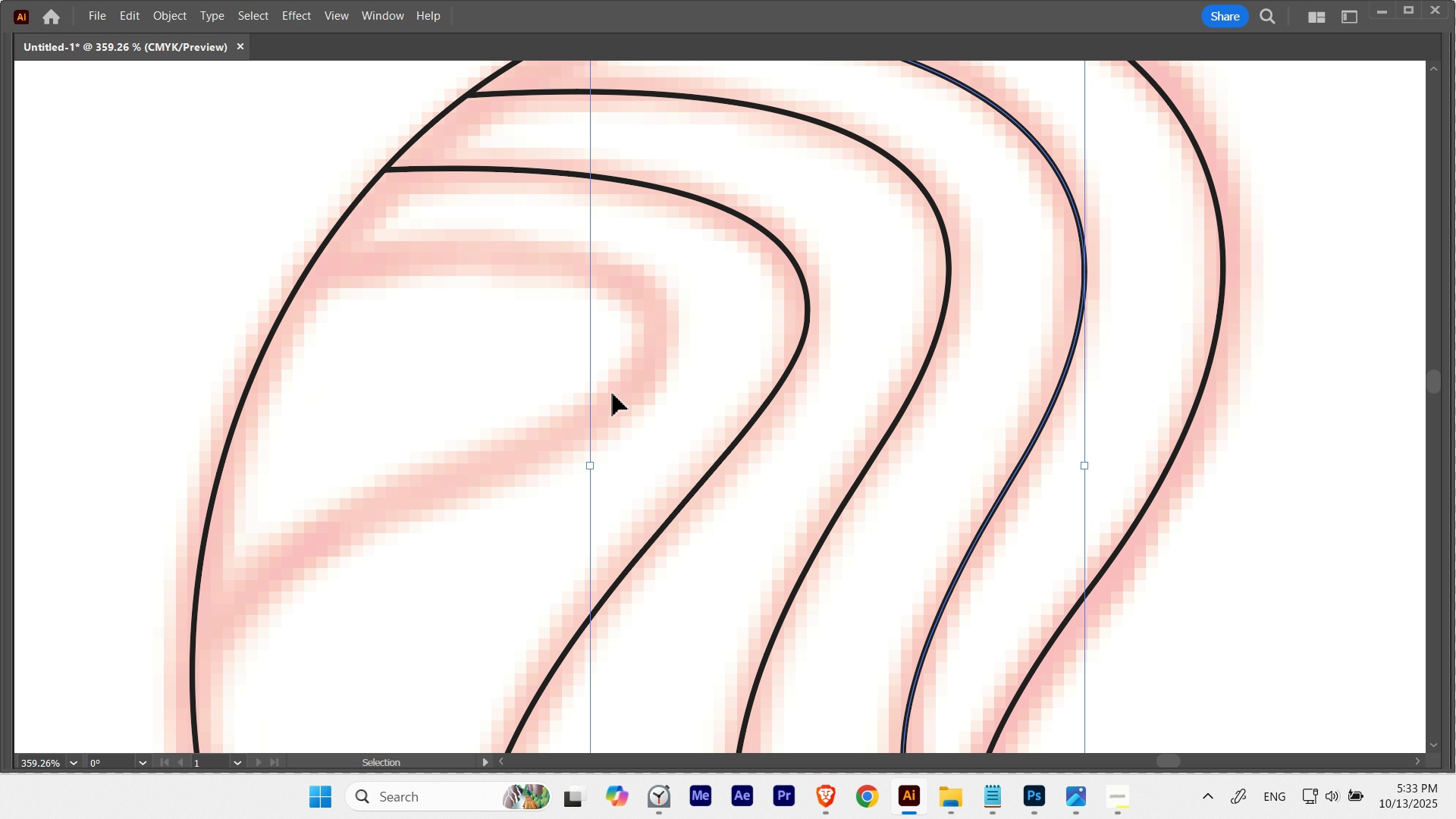 
hold_key(key=ControlLeft, duration=2.19)
 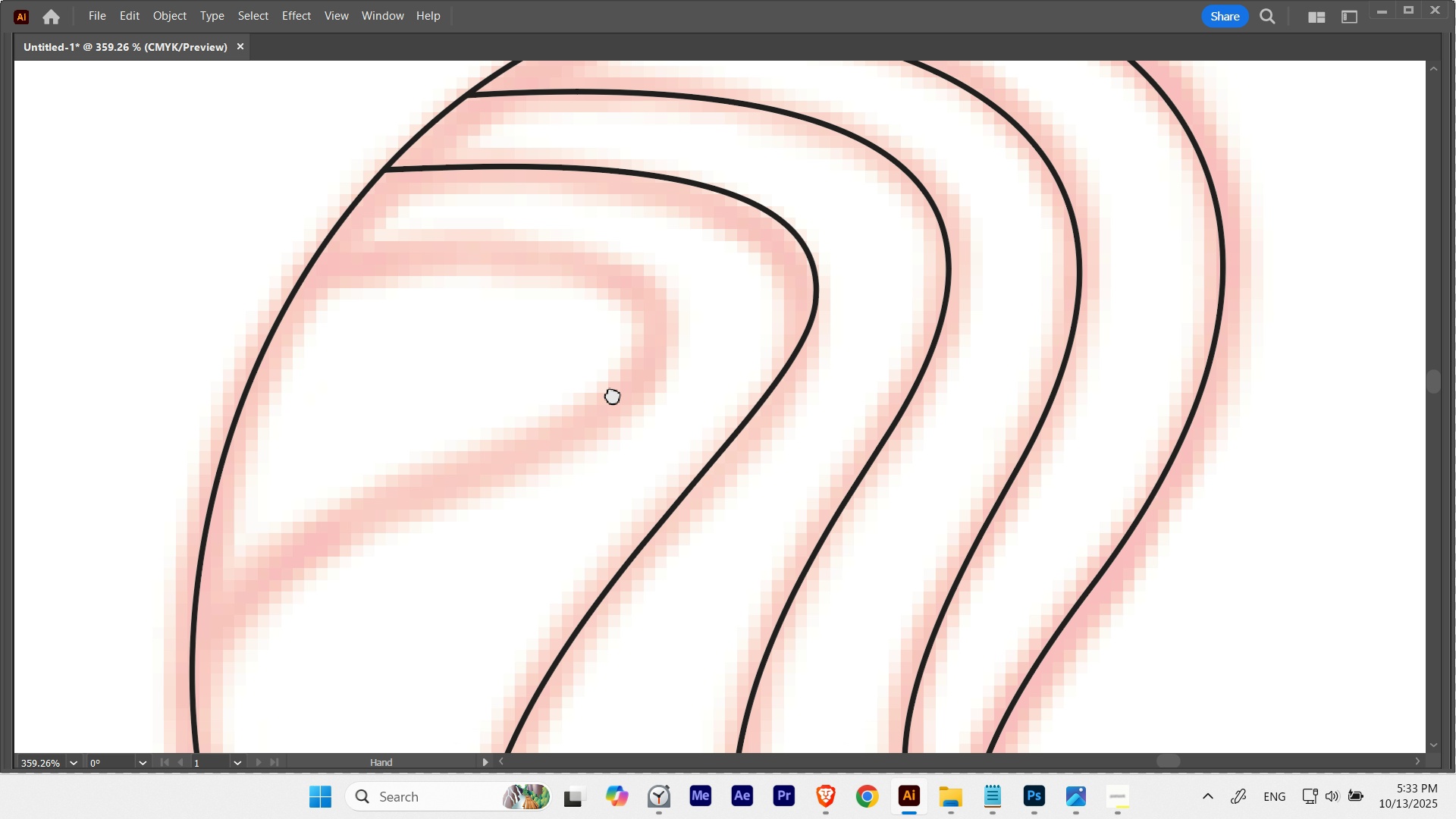 
key(Control+Z)
 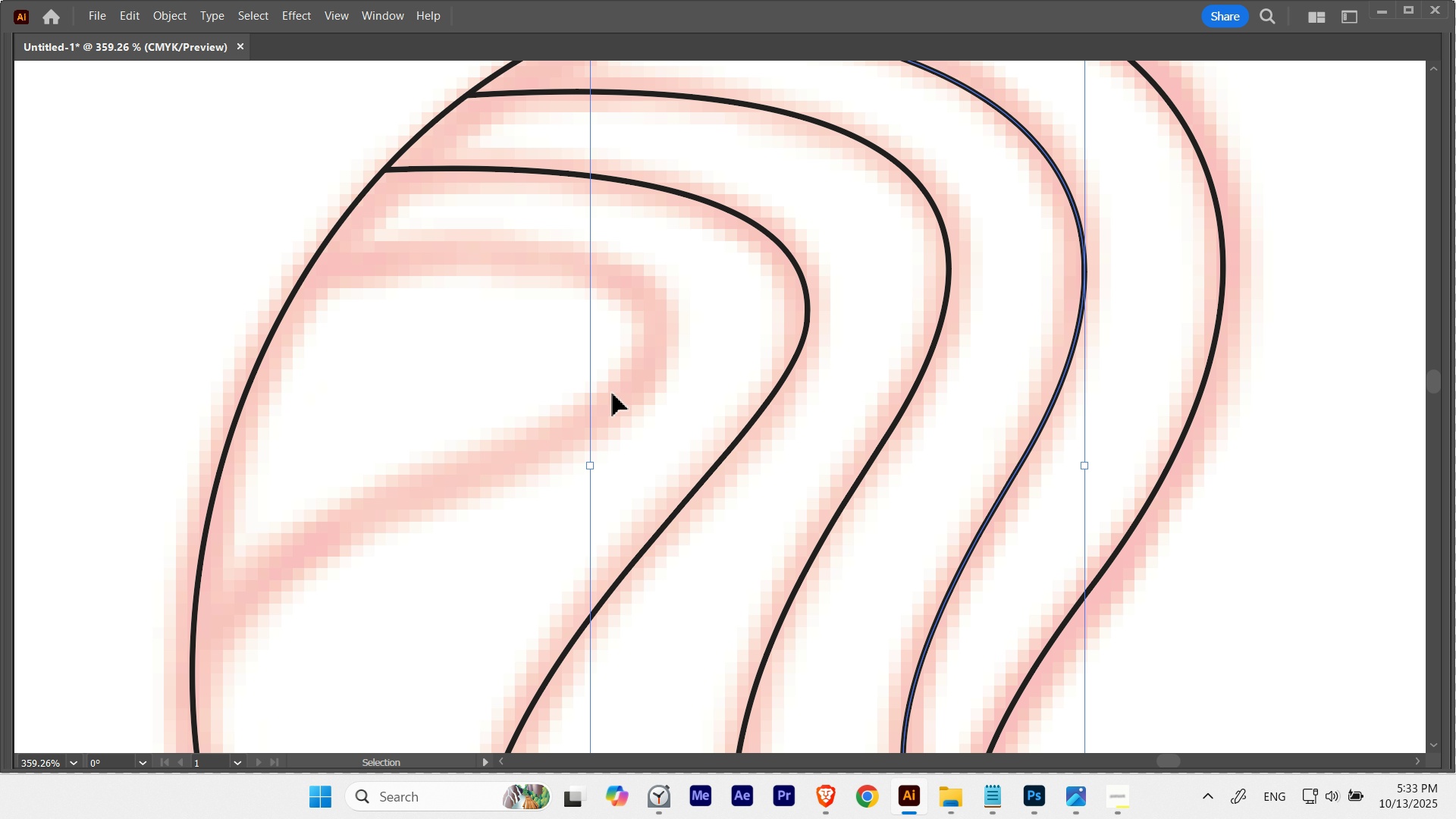 
key(Control+Z)
 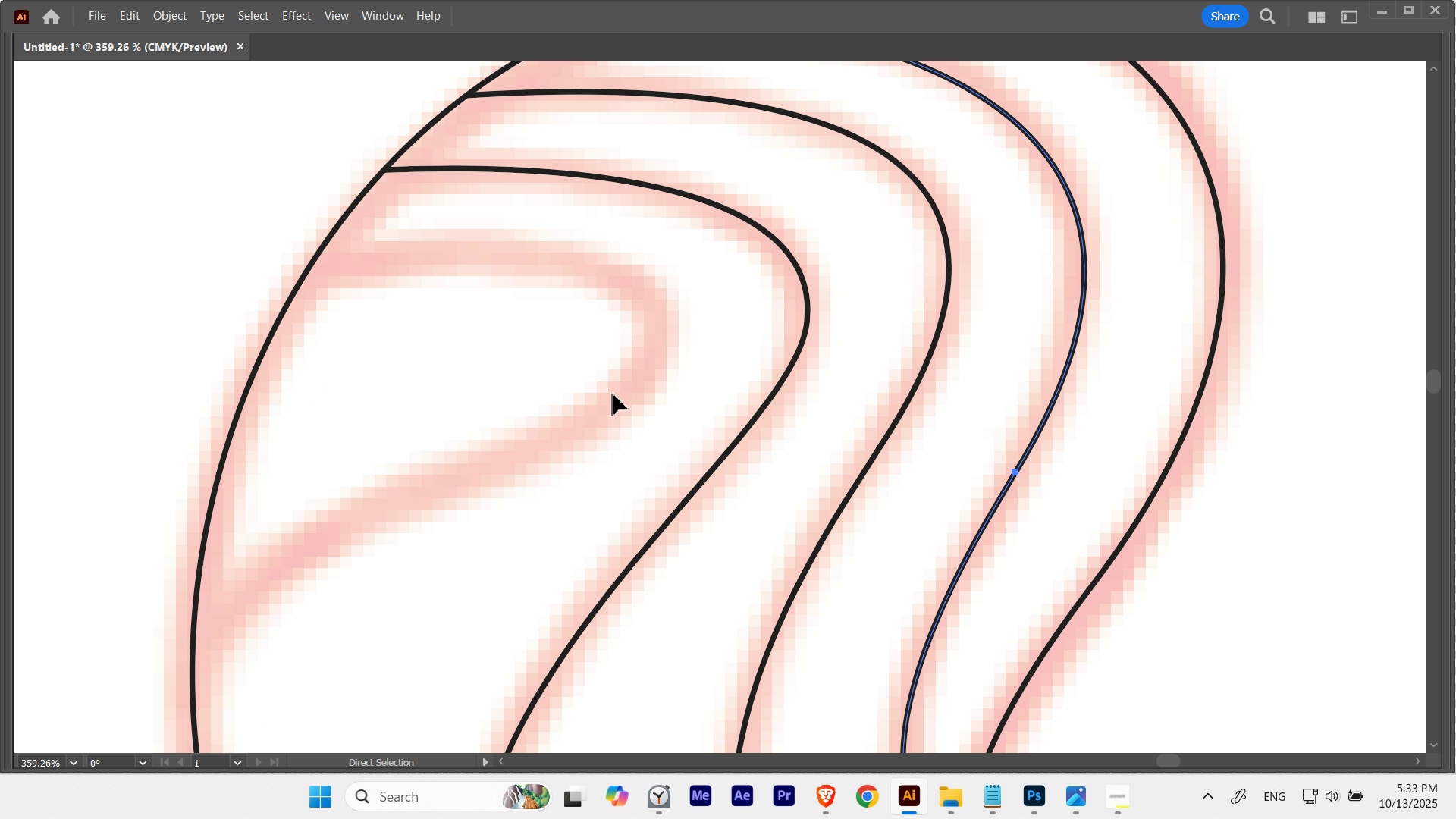 
key(Control+Shift+Z)
 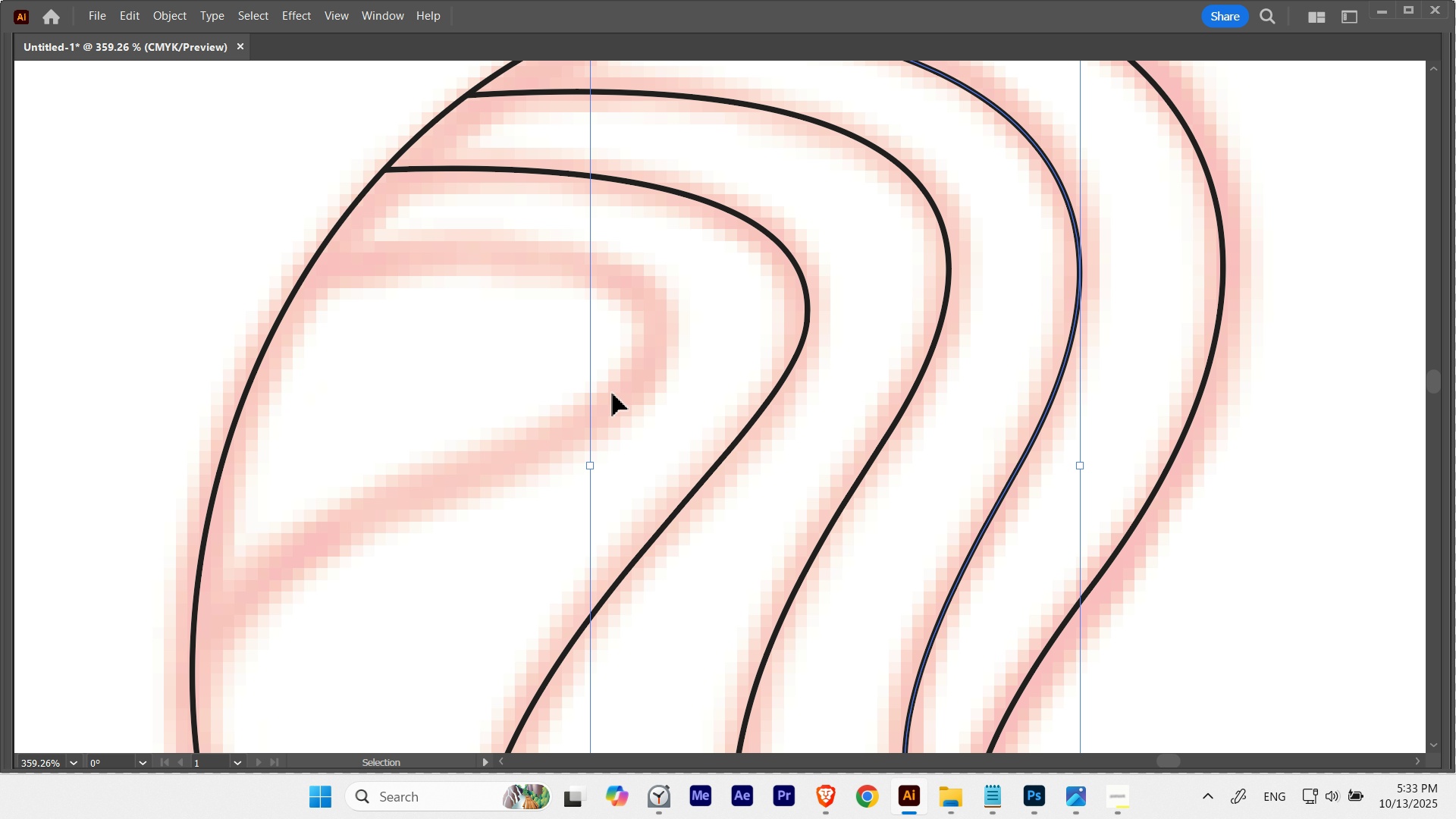 
hold_key(key=Space, duration=0.47)
 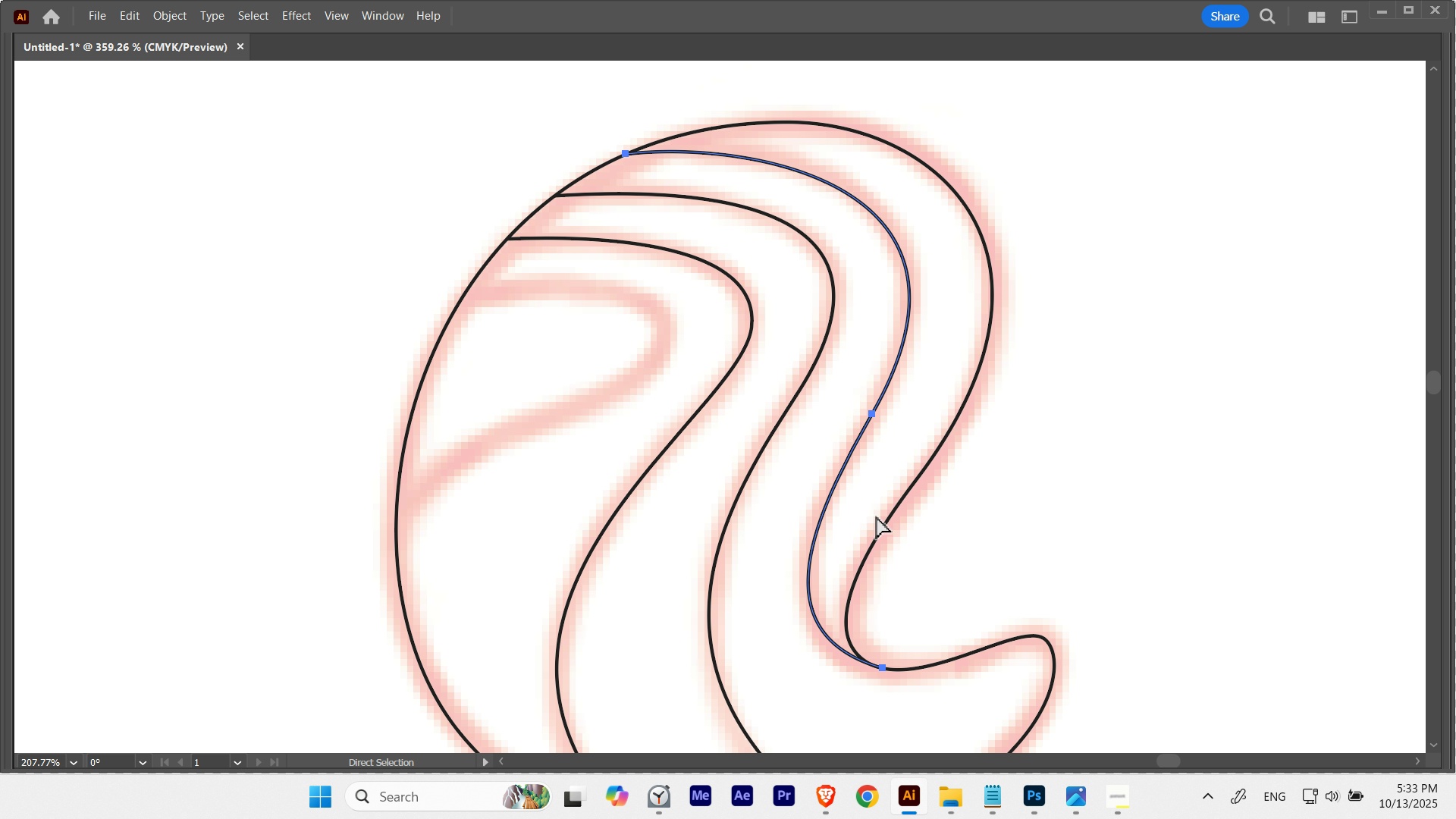 
key(Control+ControlLeft)
 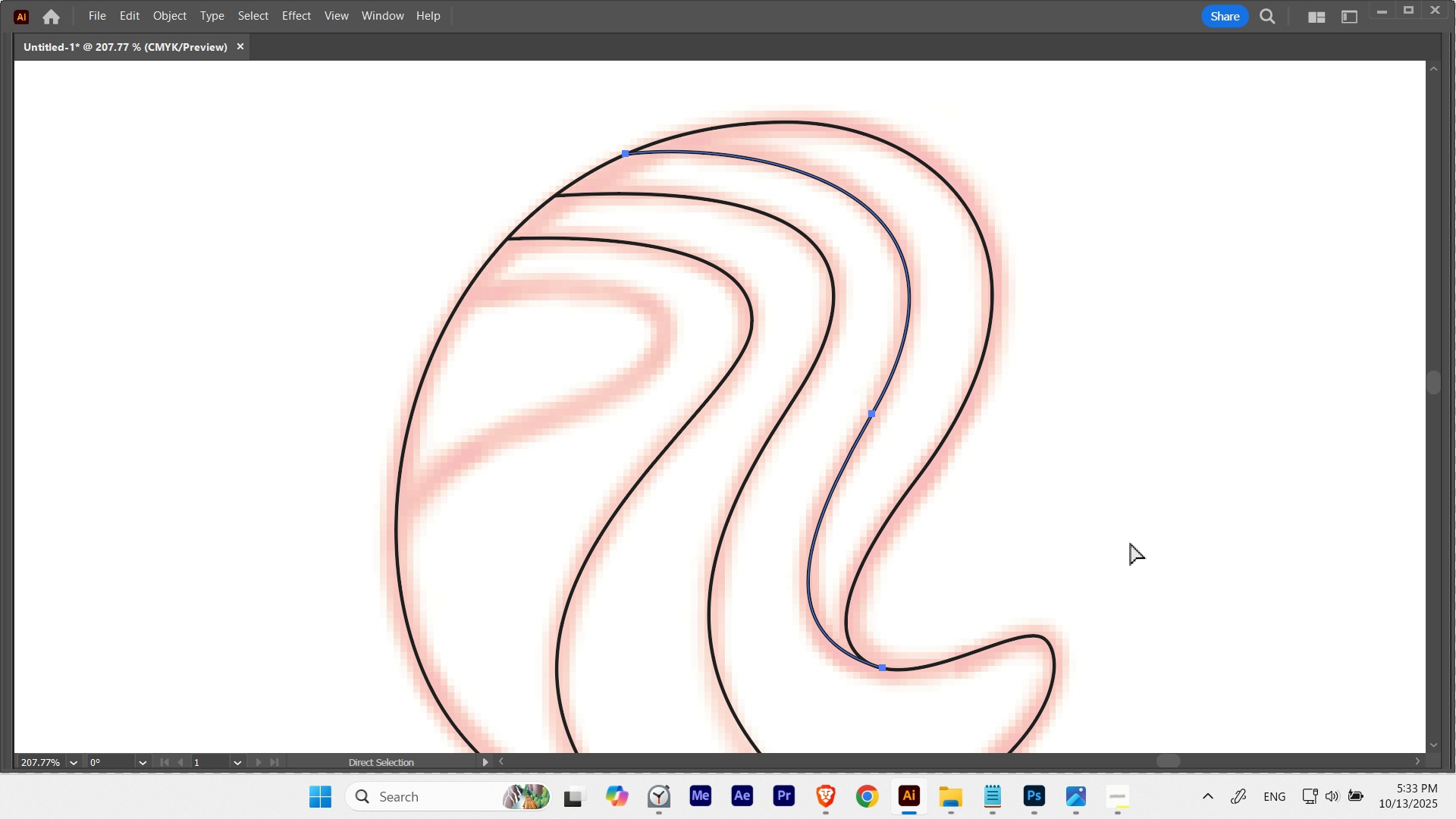 
key(Control+H)
 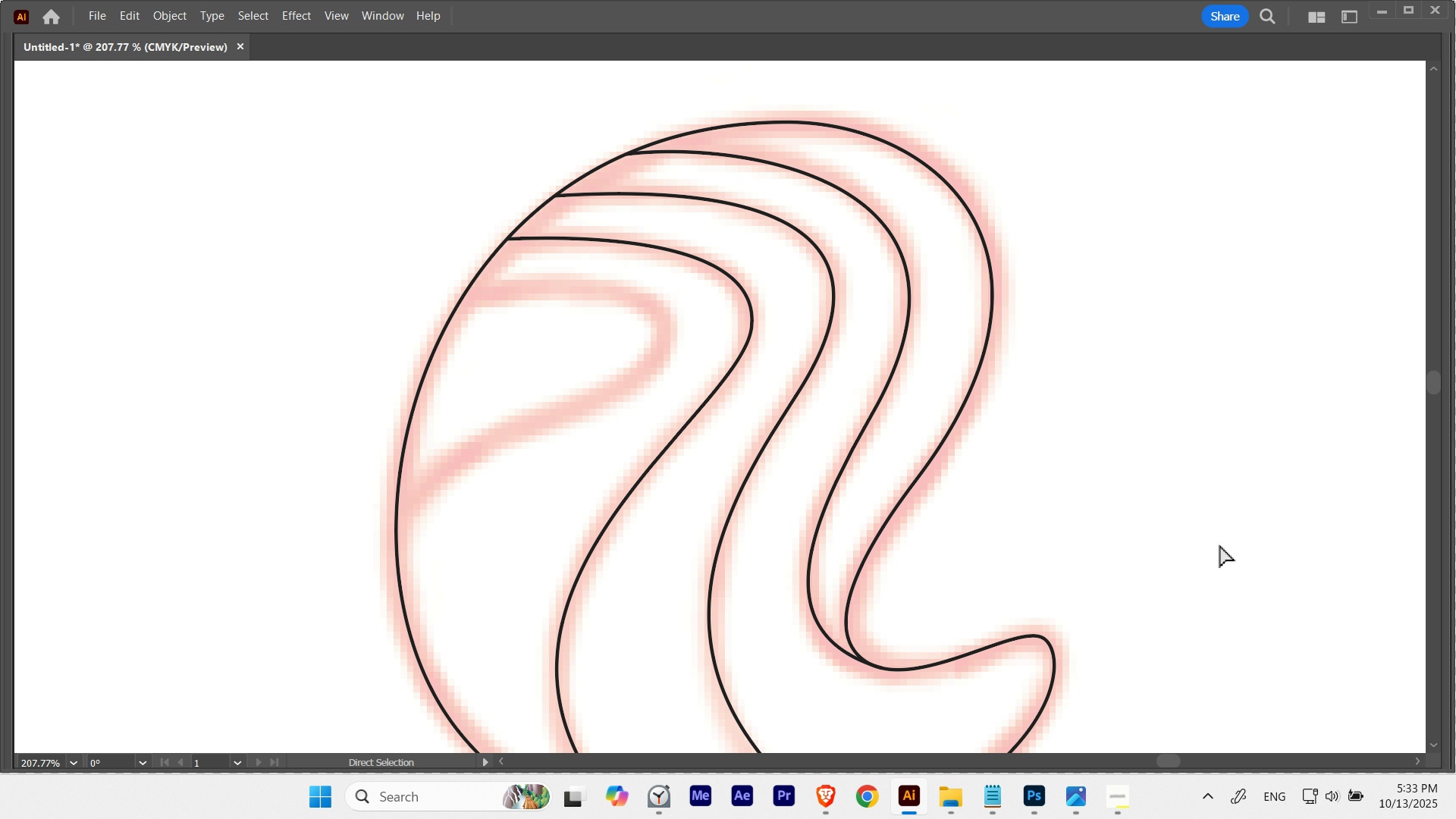 
key(Control+Z)
 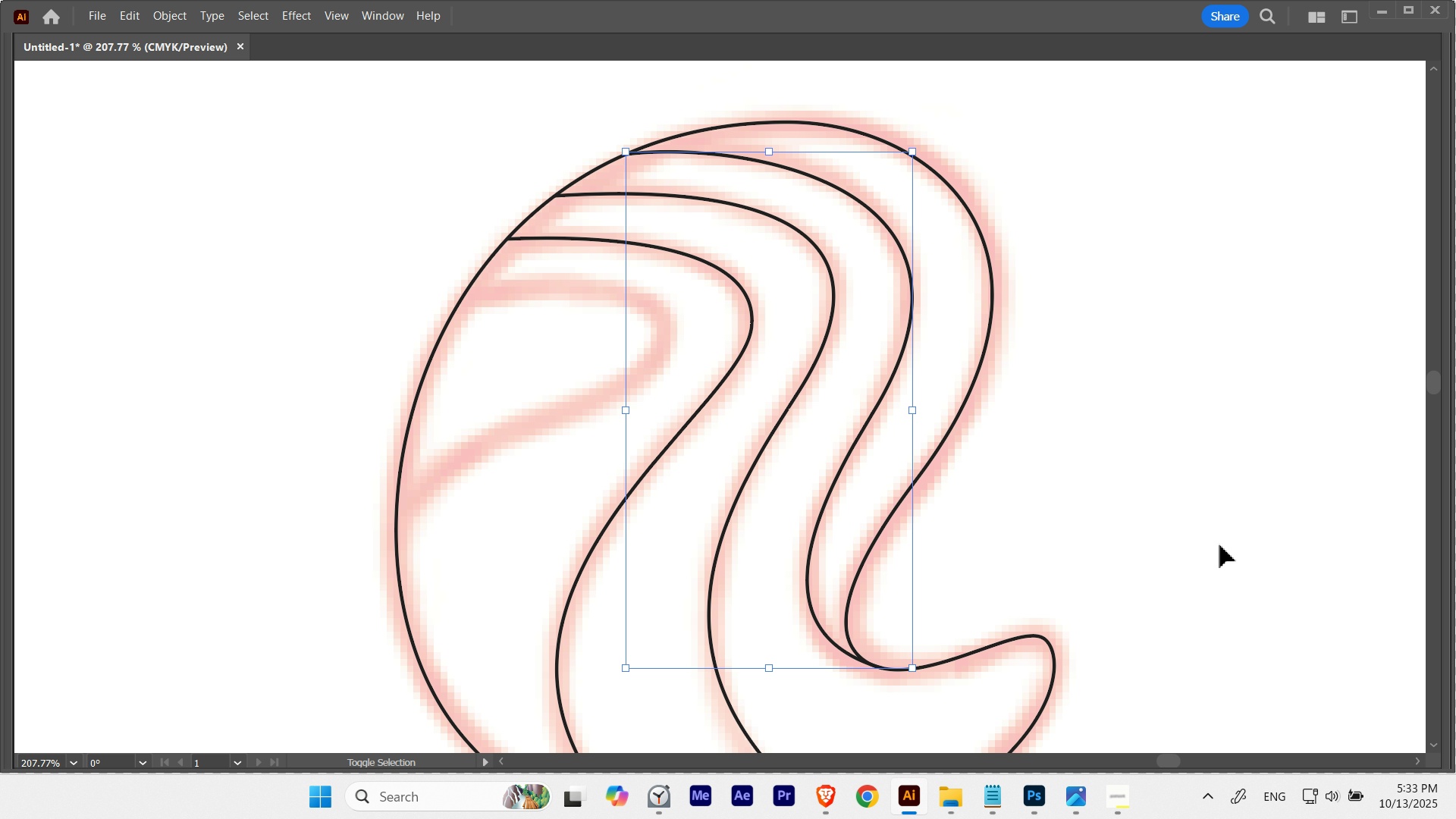 
key(Control+Shift+Z)
 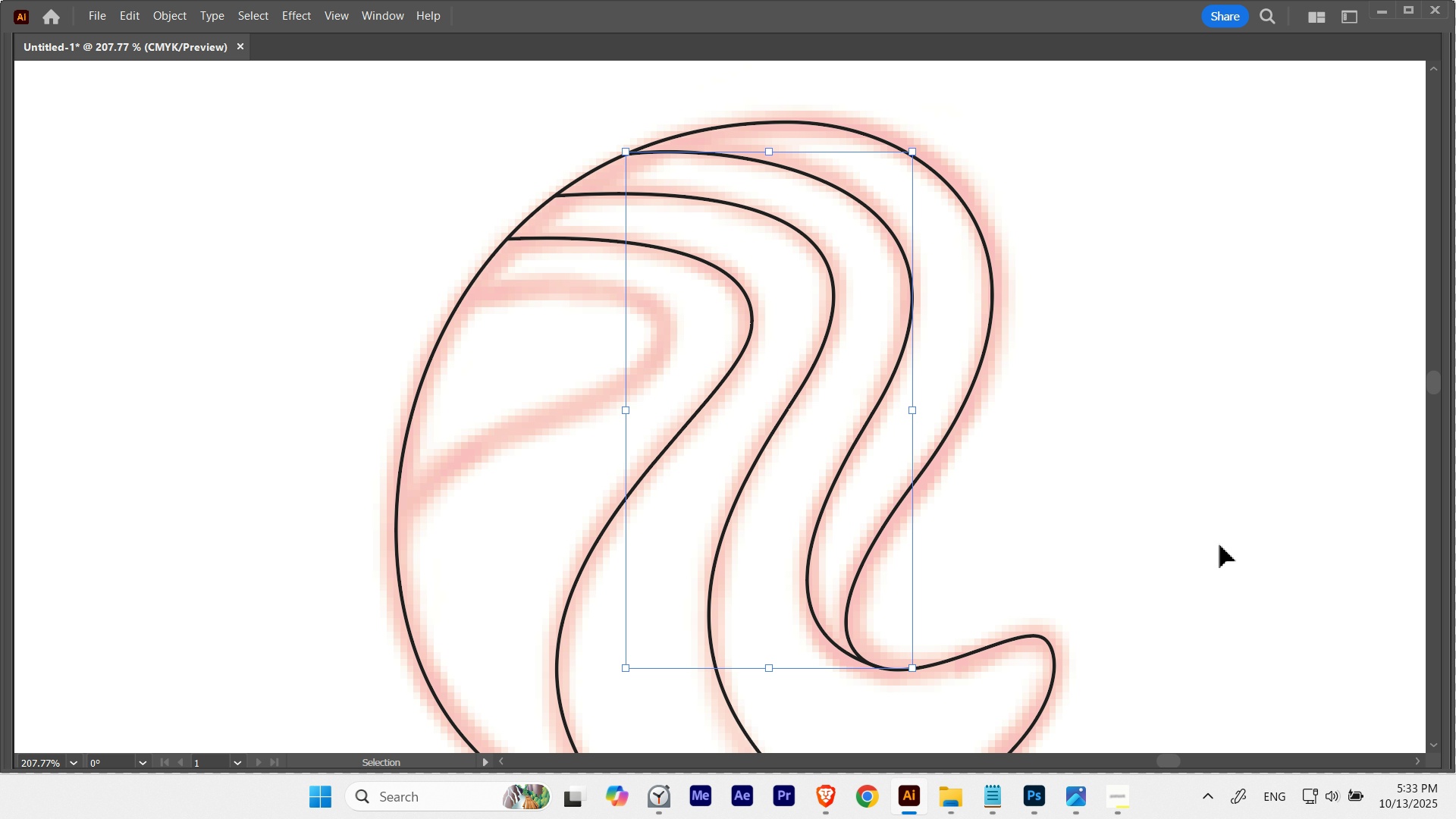 
key(Control+Z)
 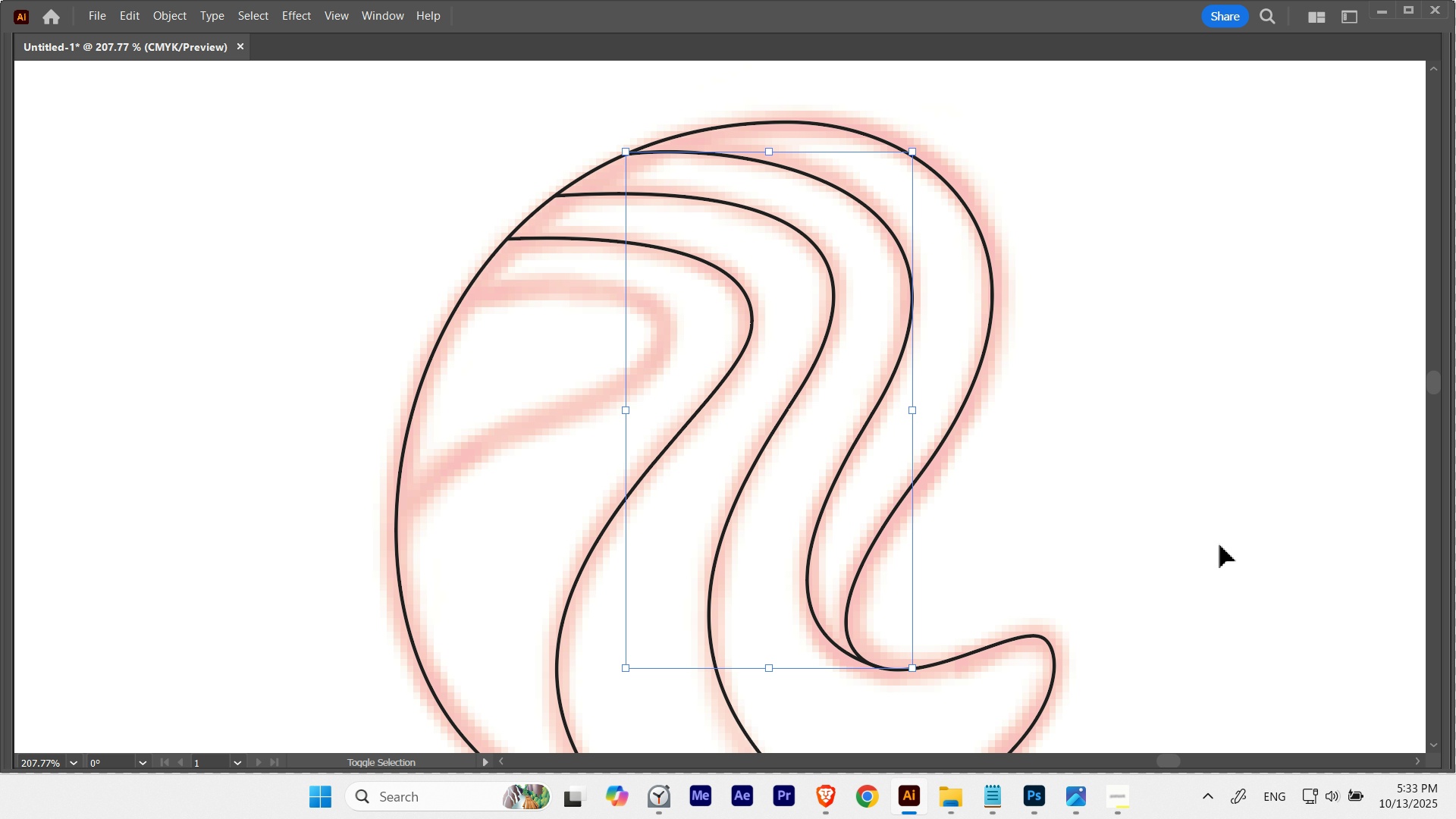 
hold_key(key=ShiftLeft, duration=0.39)
 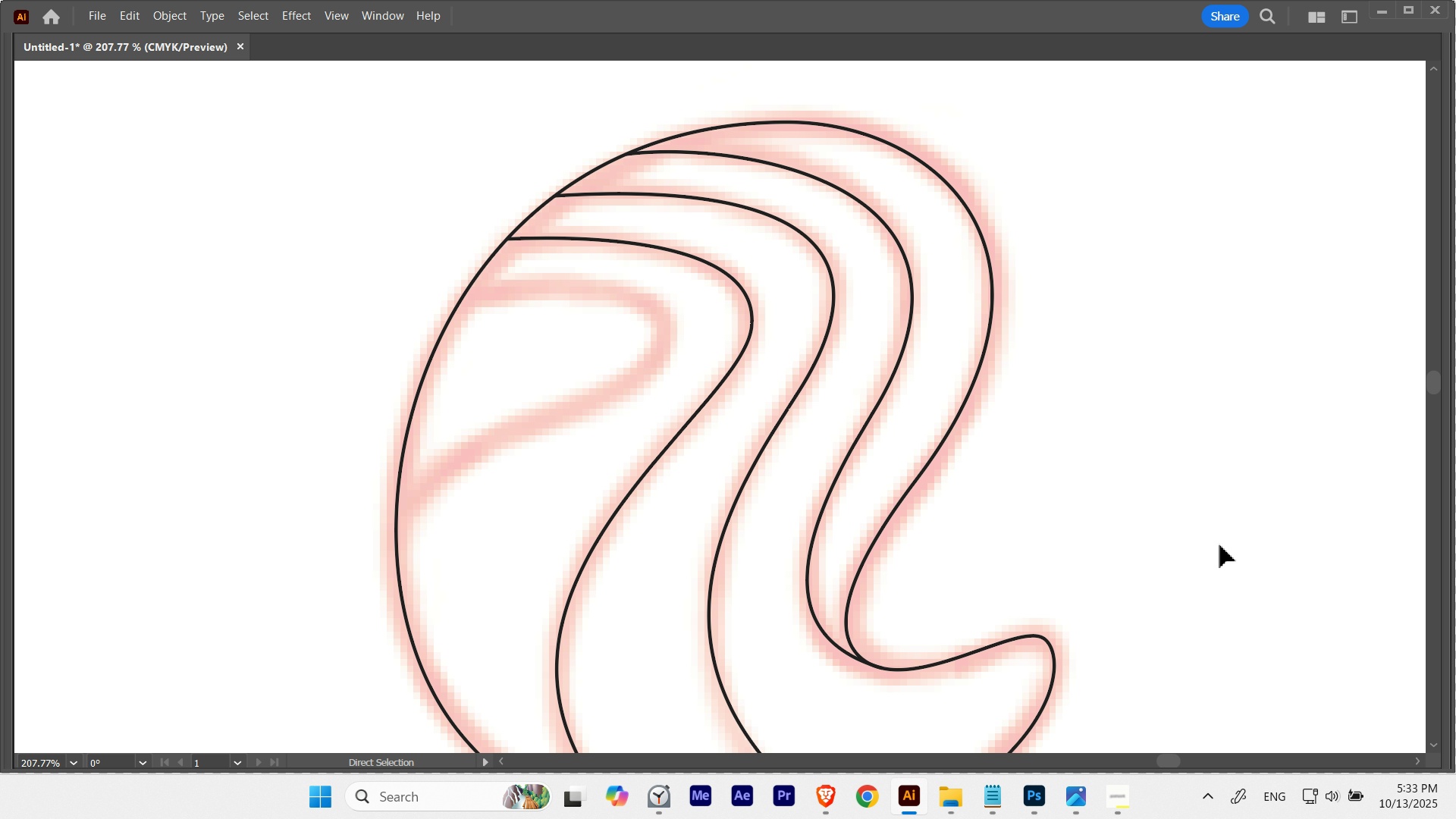 
key(Control+Shift+B)
 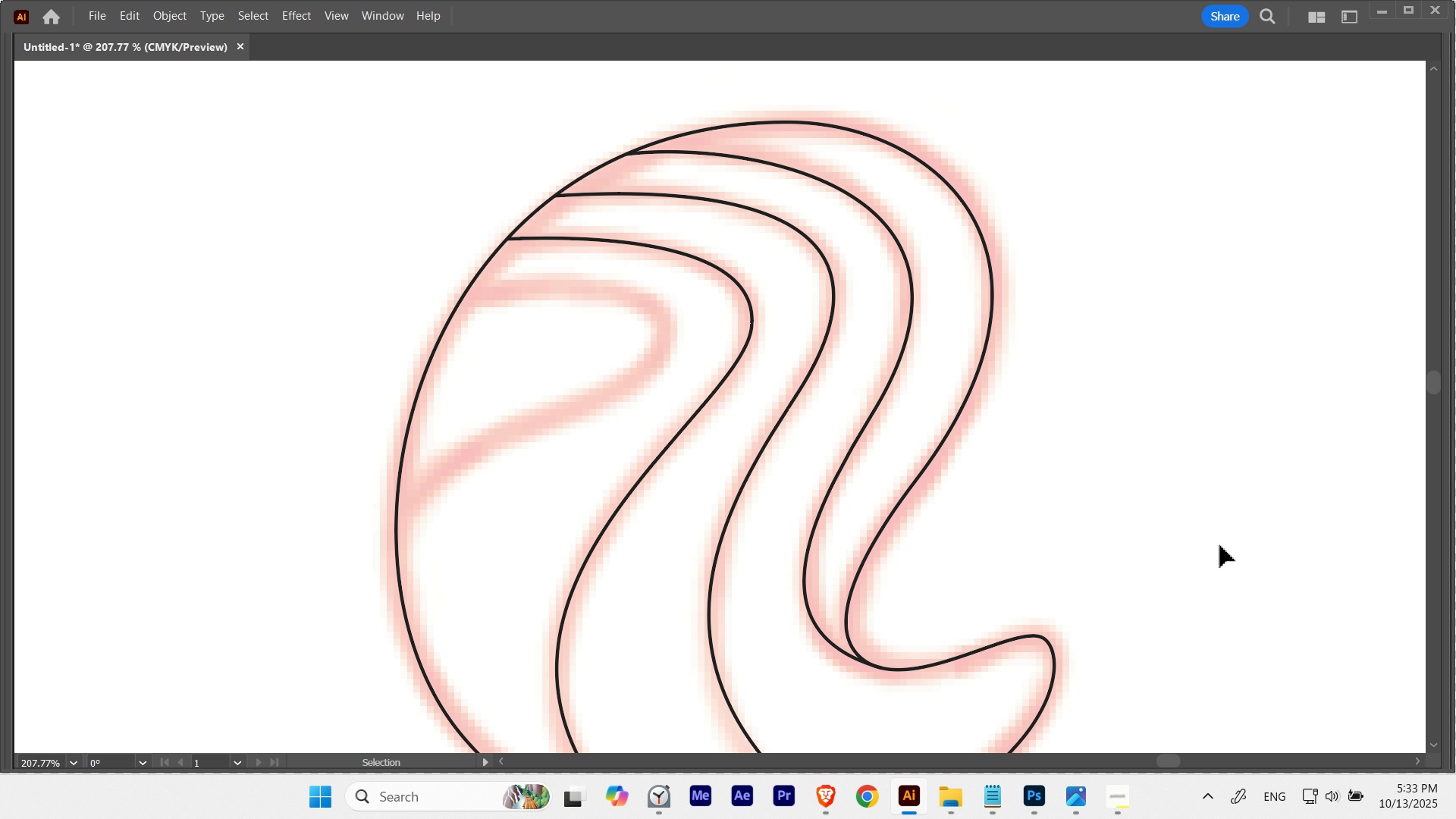 
key(Control+Z)
 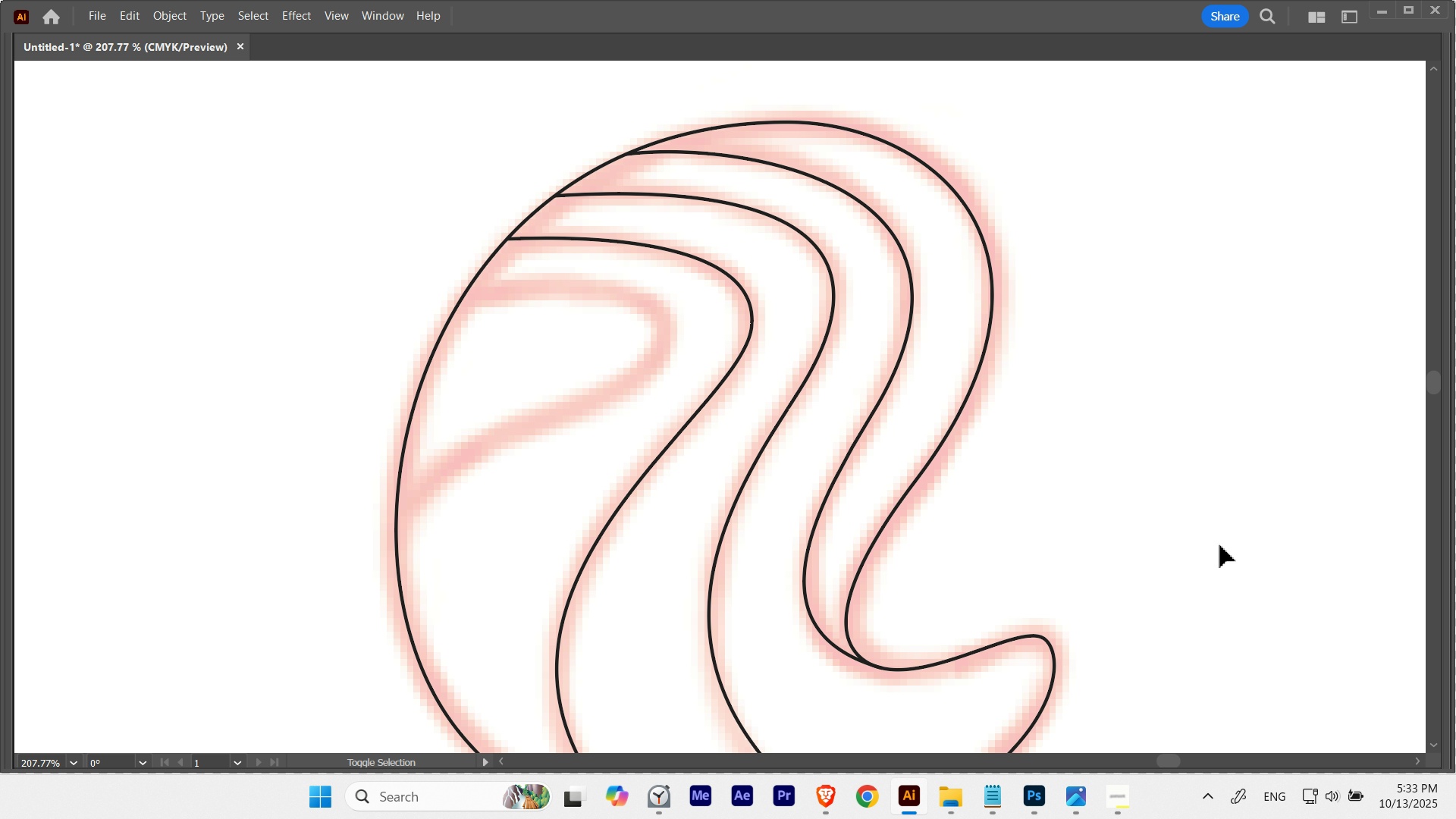 
key(Control+Shift+Z)
 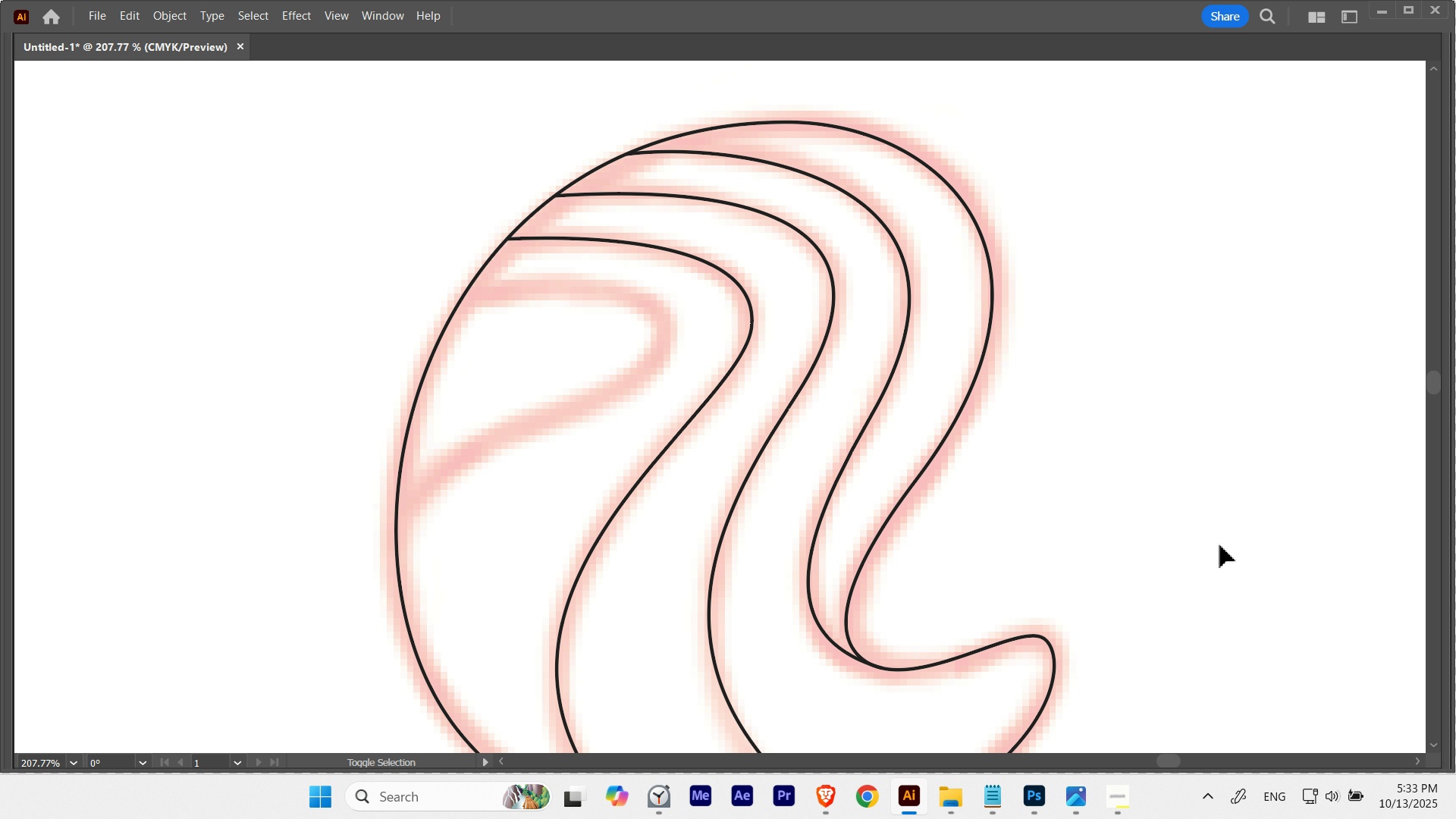 
key(Control+Shift+Z)
 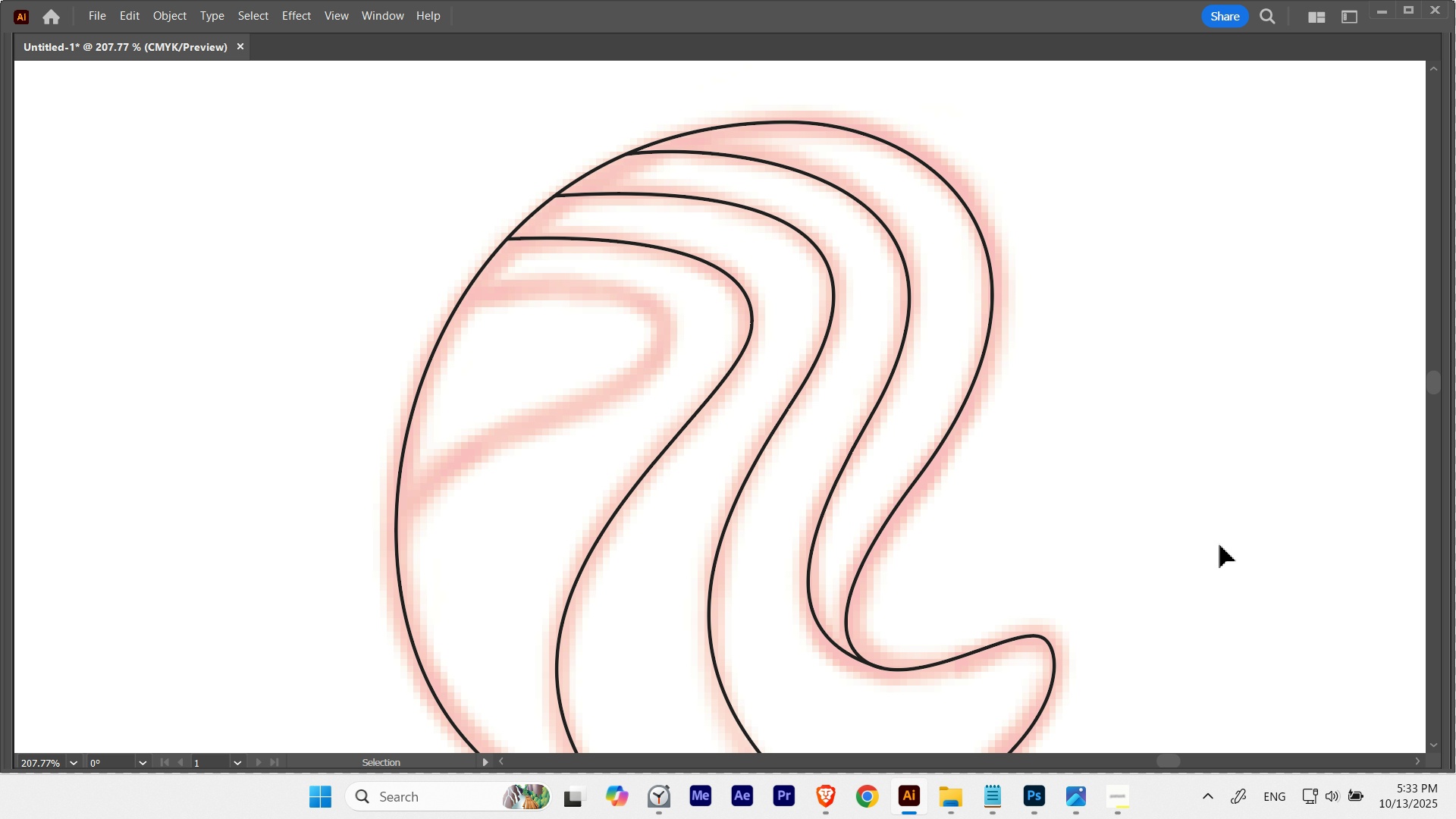 
key(Control+Z)
 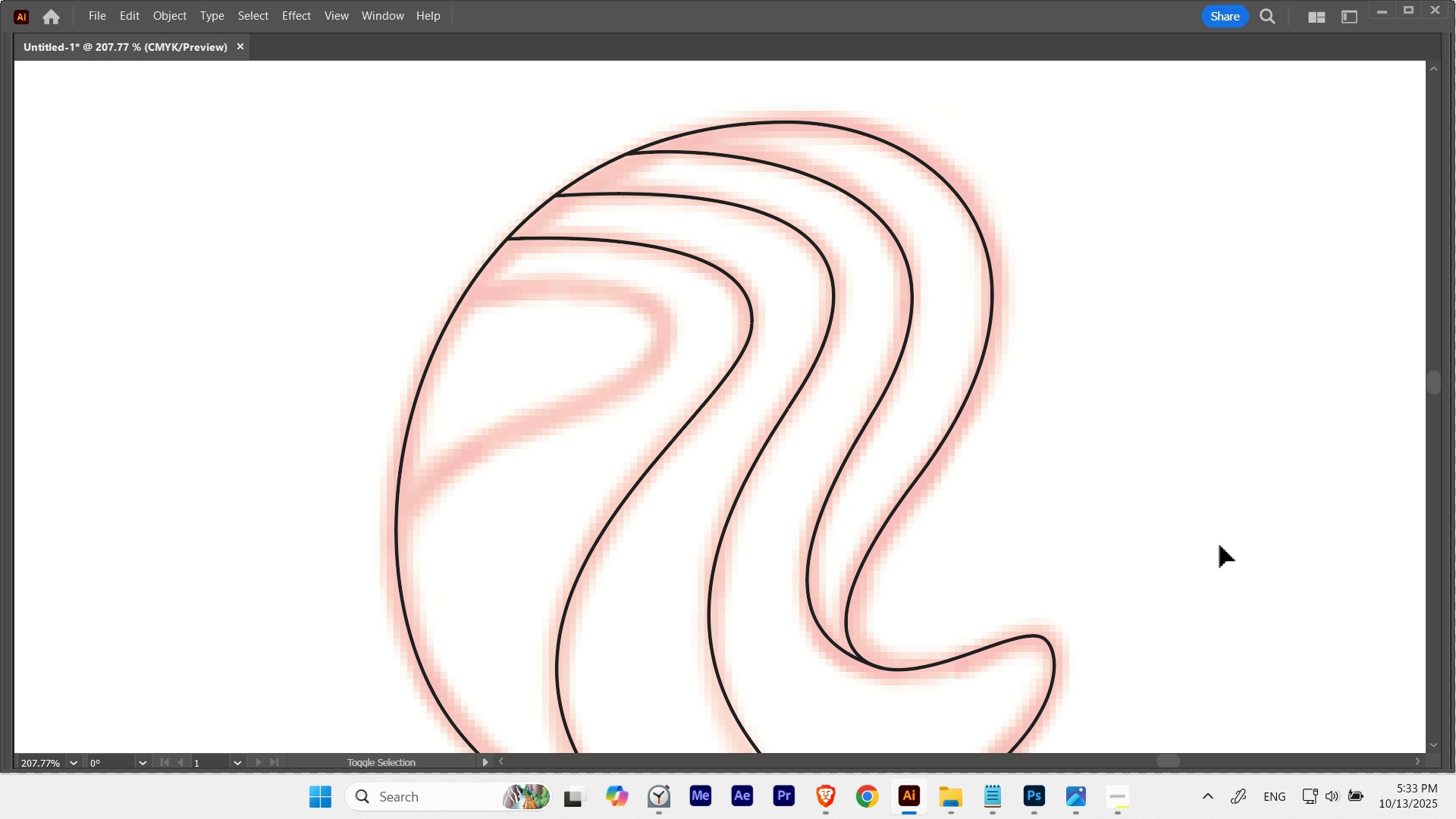 
key(Control+Shift+Z)
 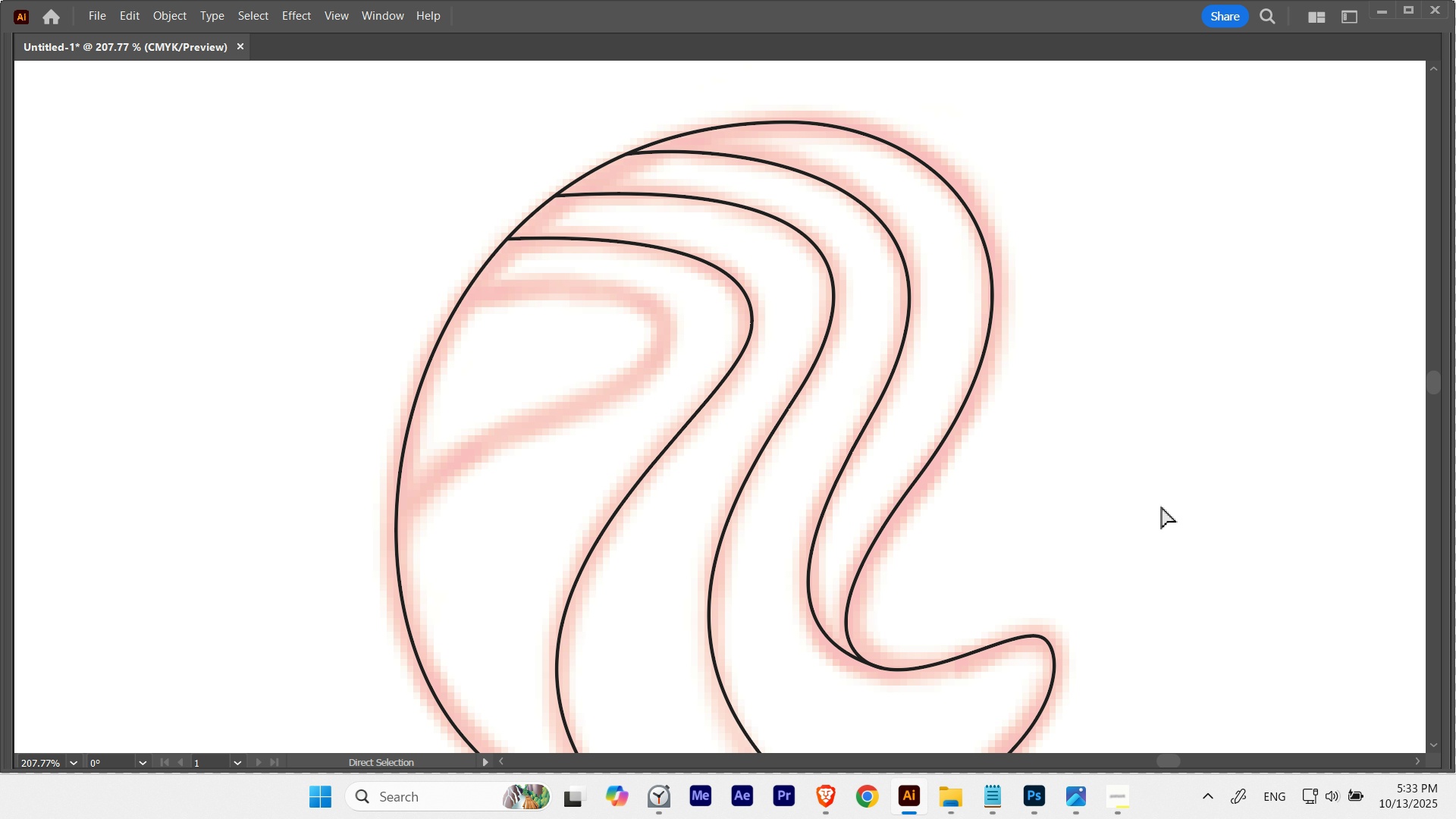 
hold_key(key=Space, duration=1.21)
 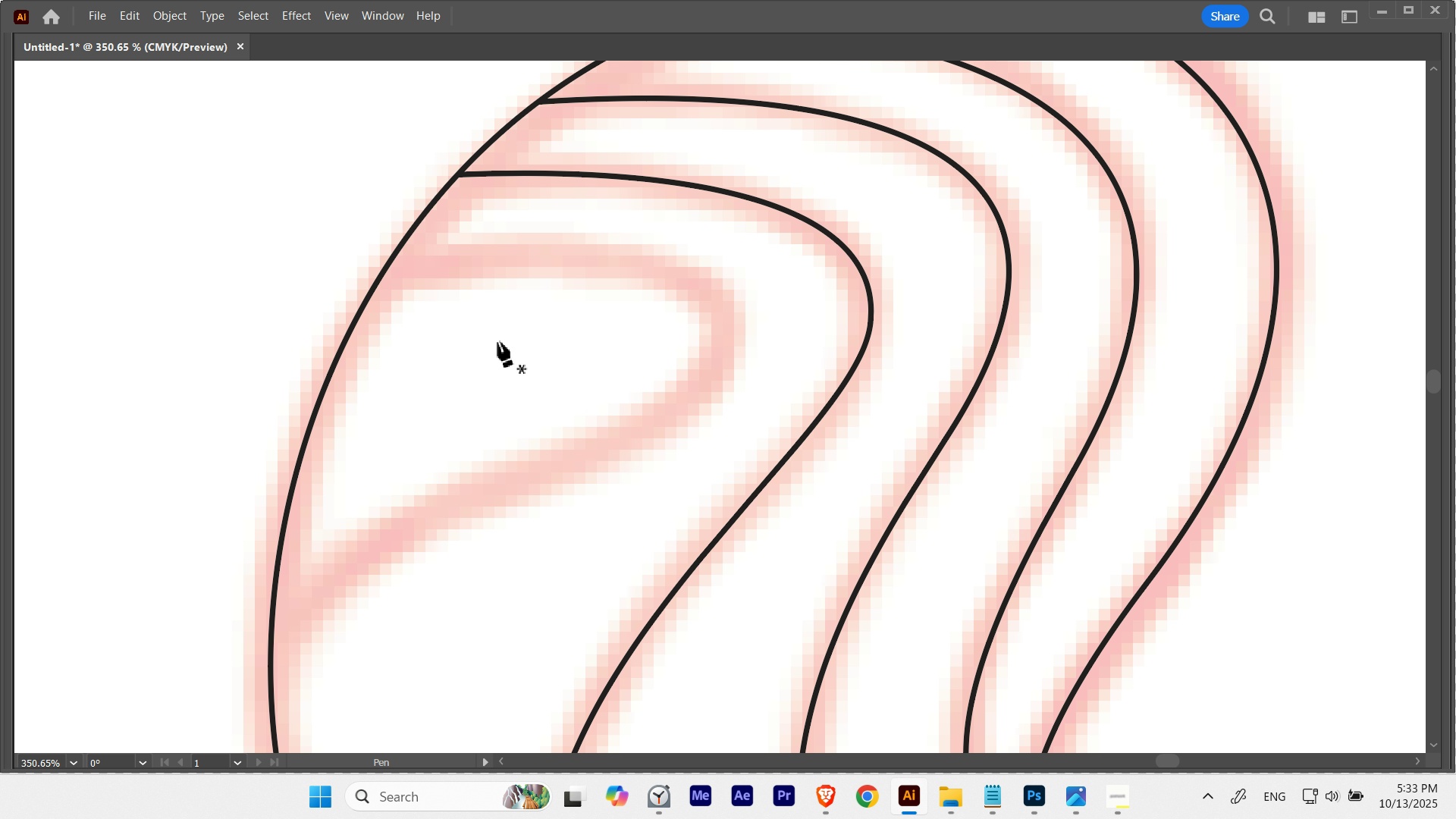 
hold_key(key=ControlLeft, duration=0.57)
 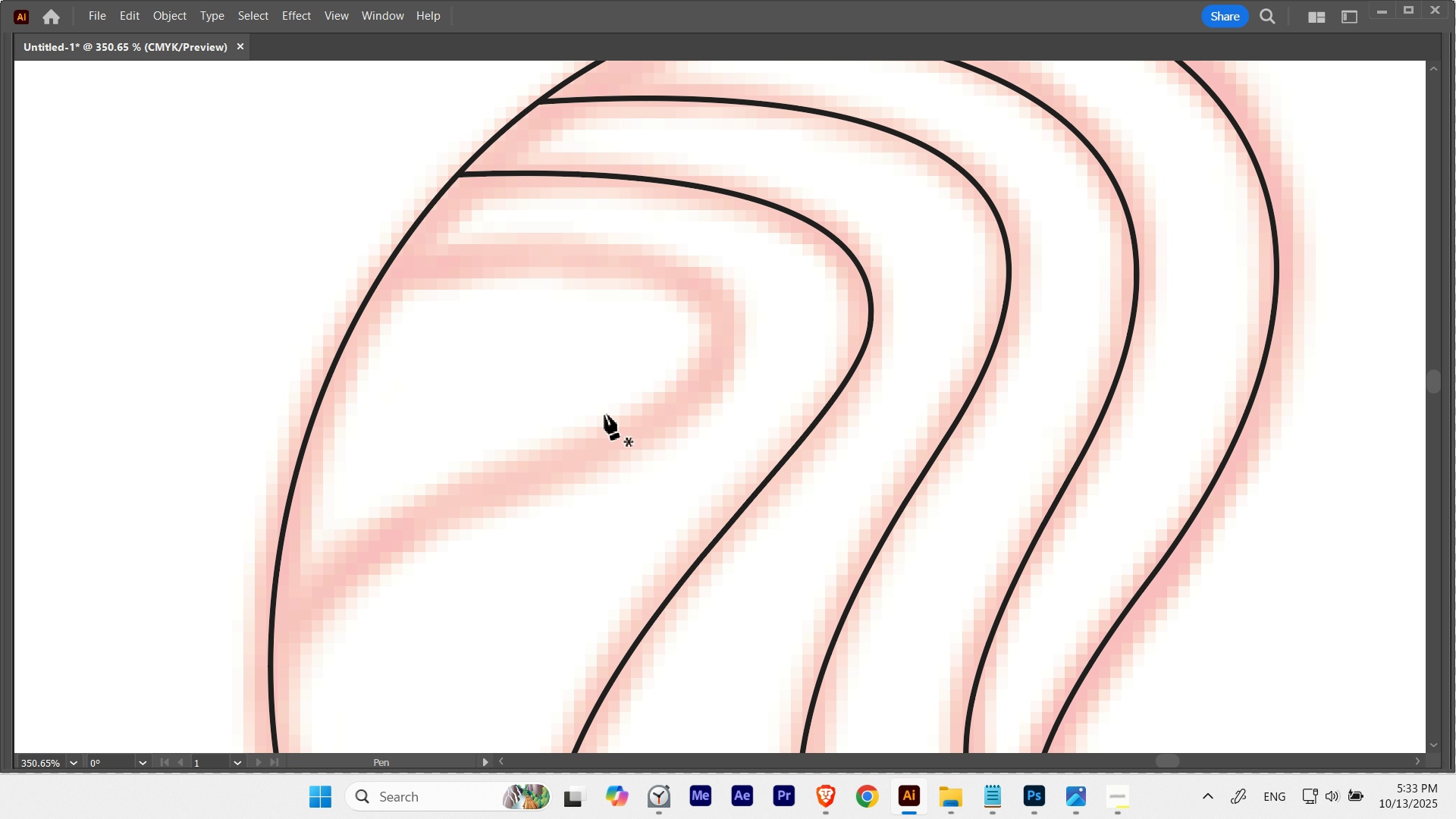 
key(P)
 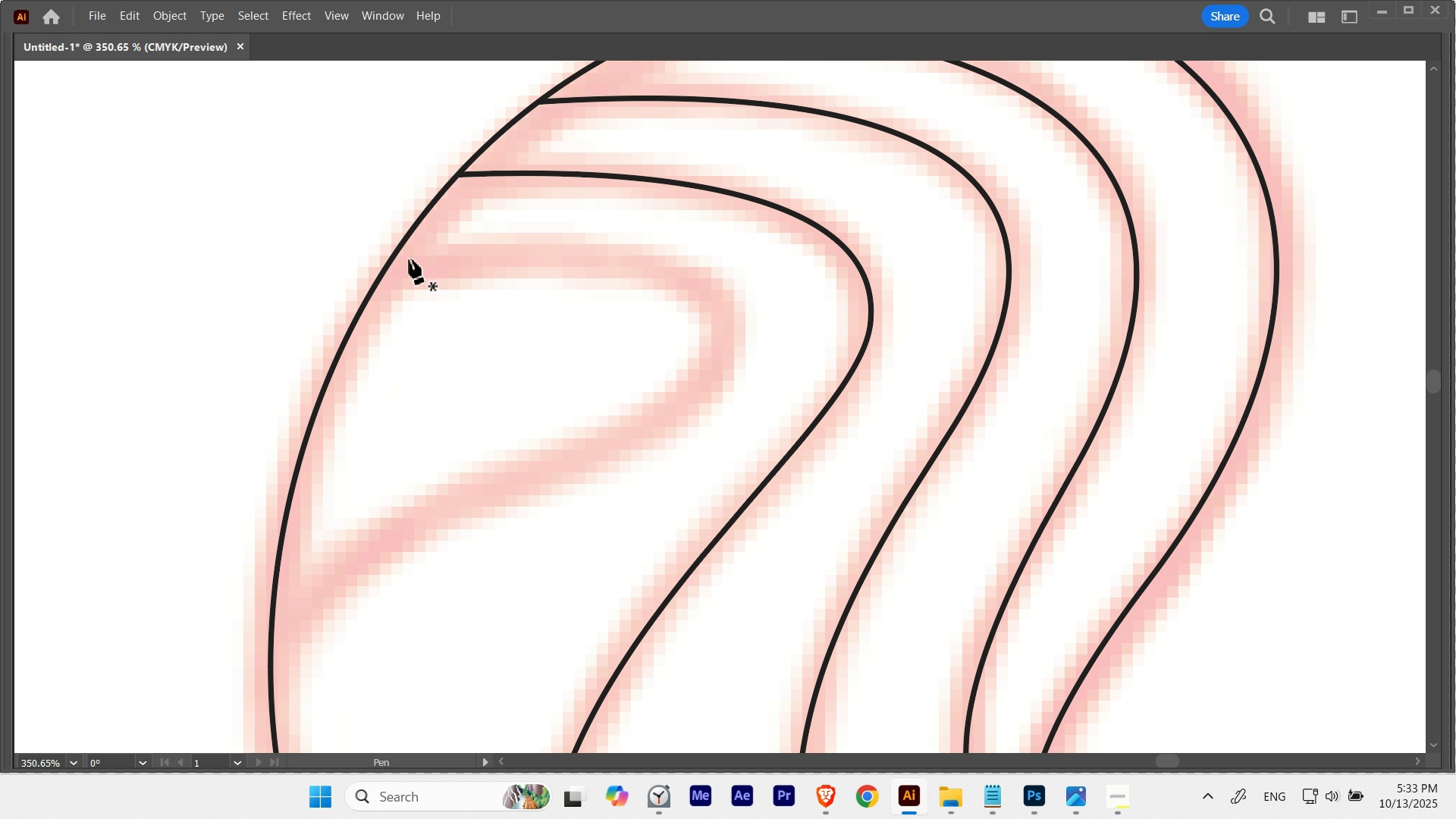 
key(Control+U)
 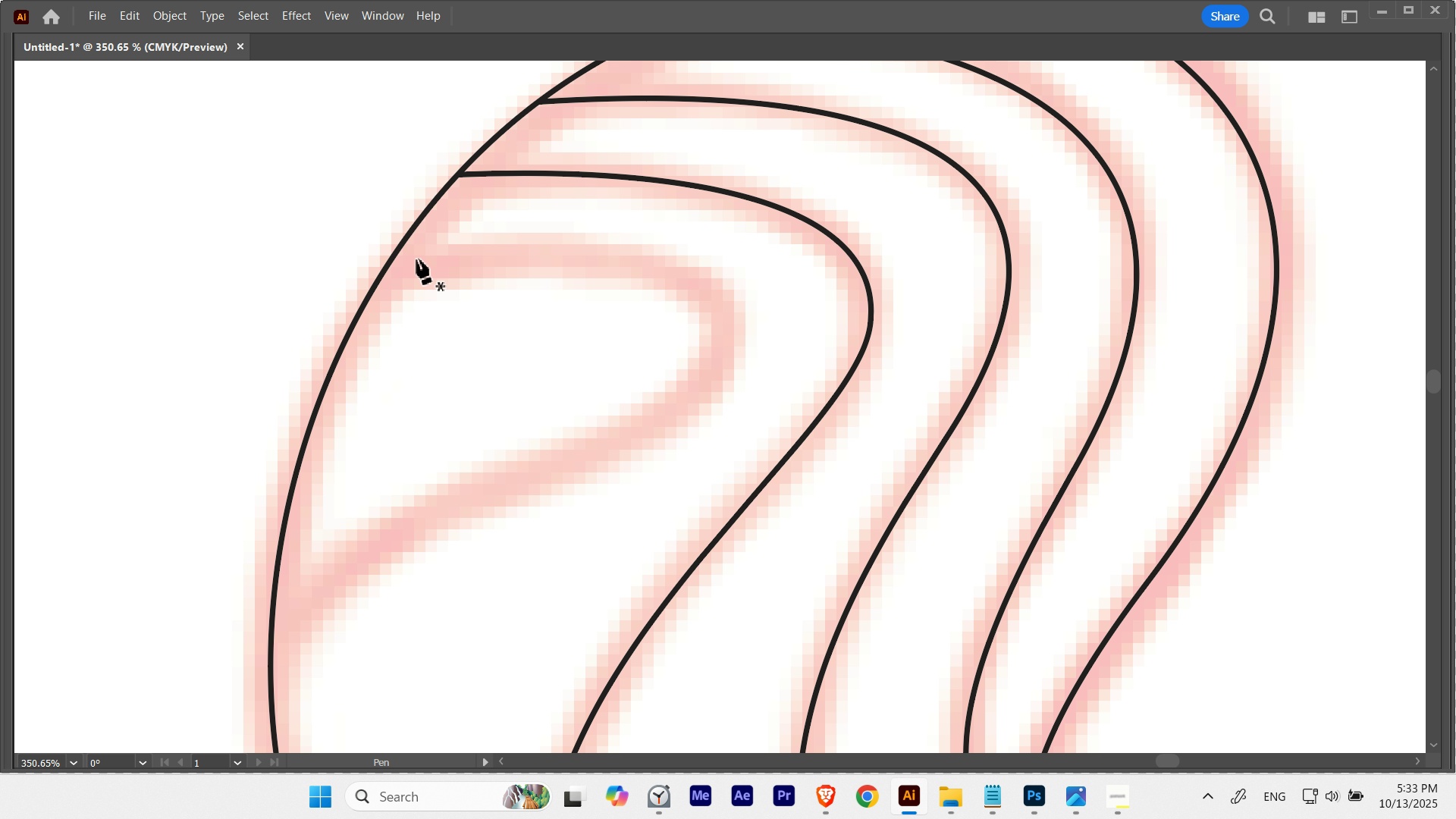 
hold_key(key=Space, duration=0.64)
 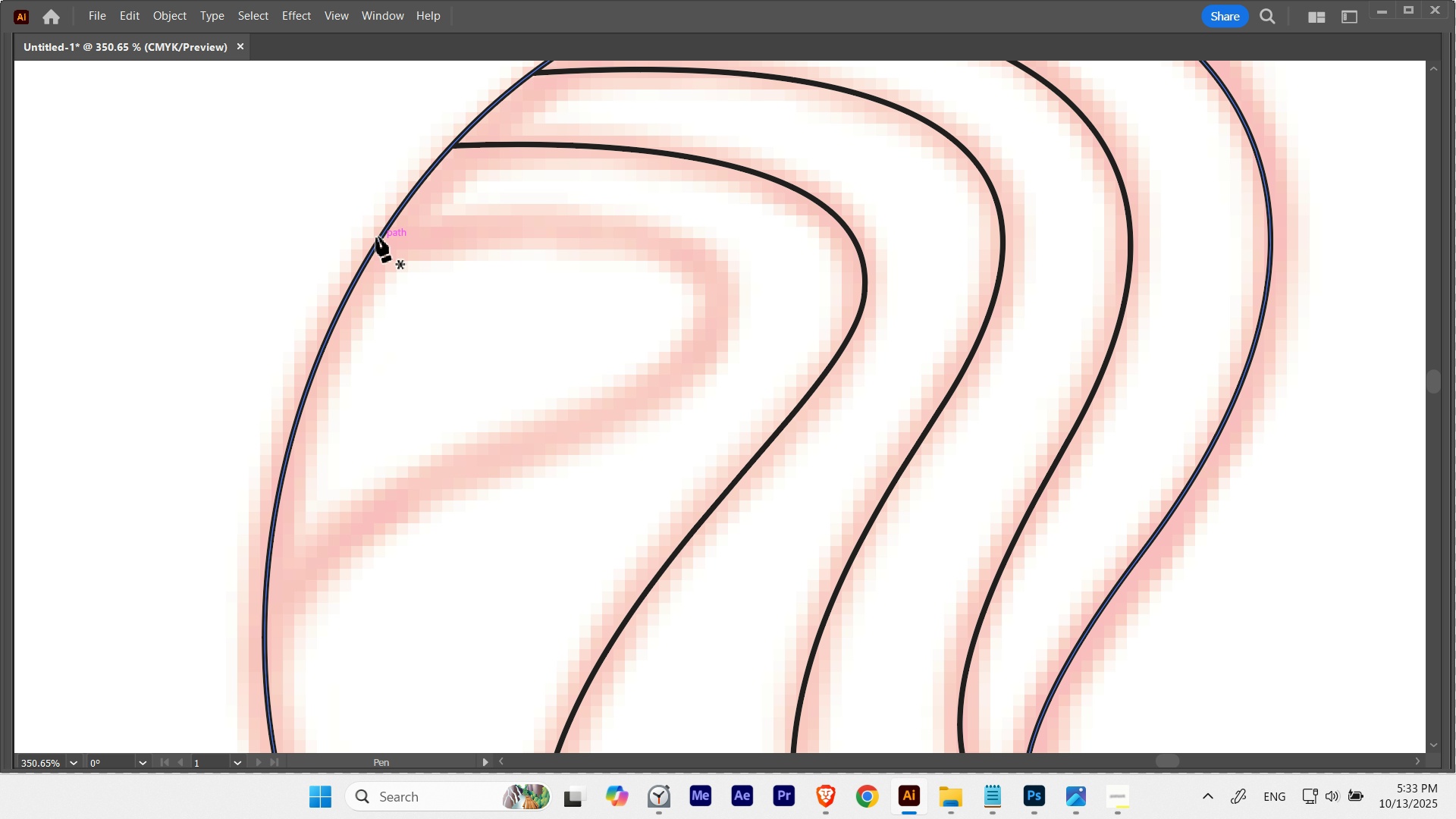 
wait(11.71)
 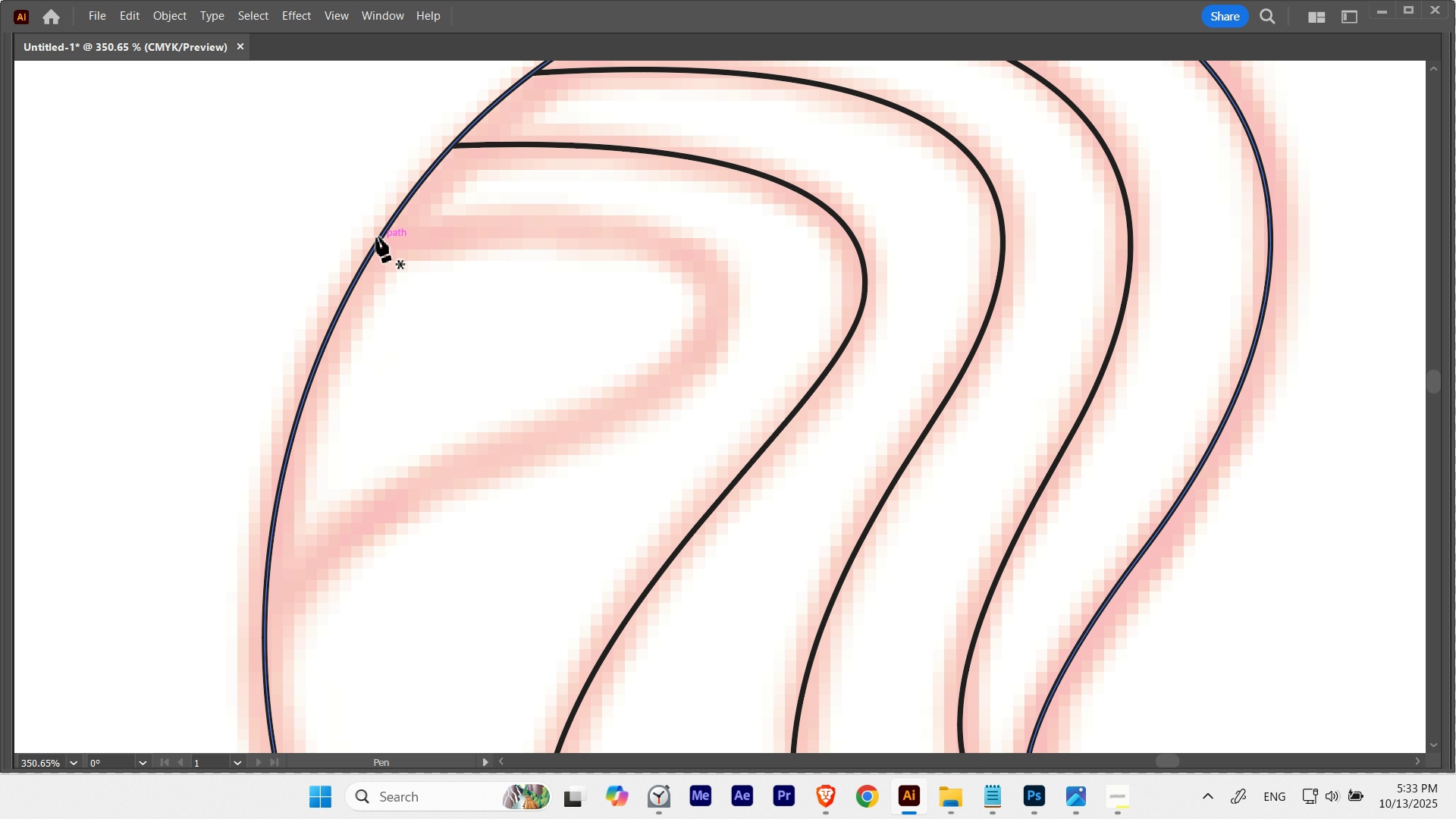 
hold_key(key=Space, duration=1.36)
 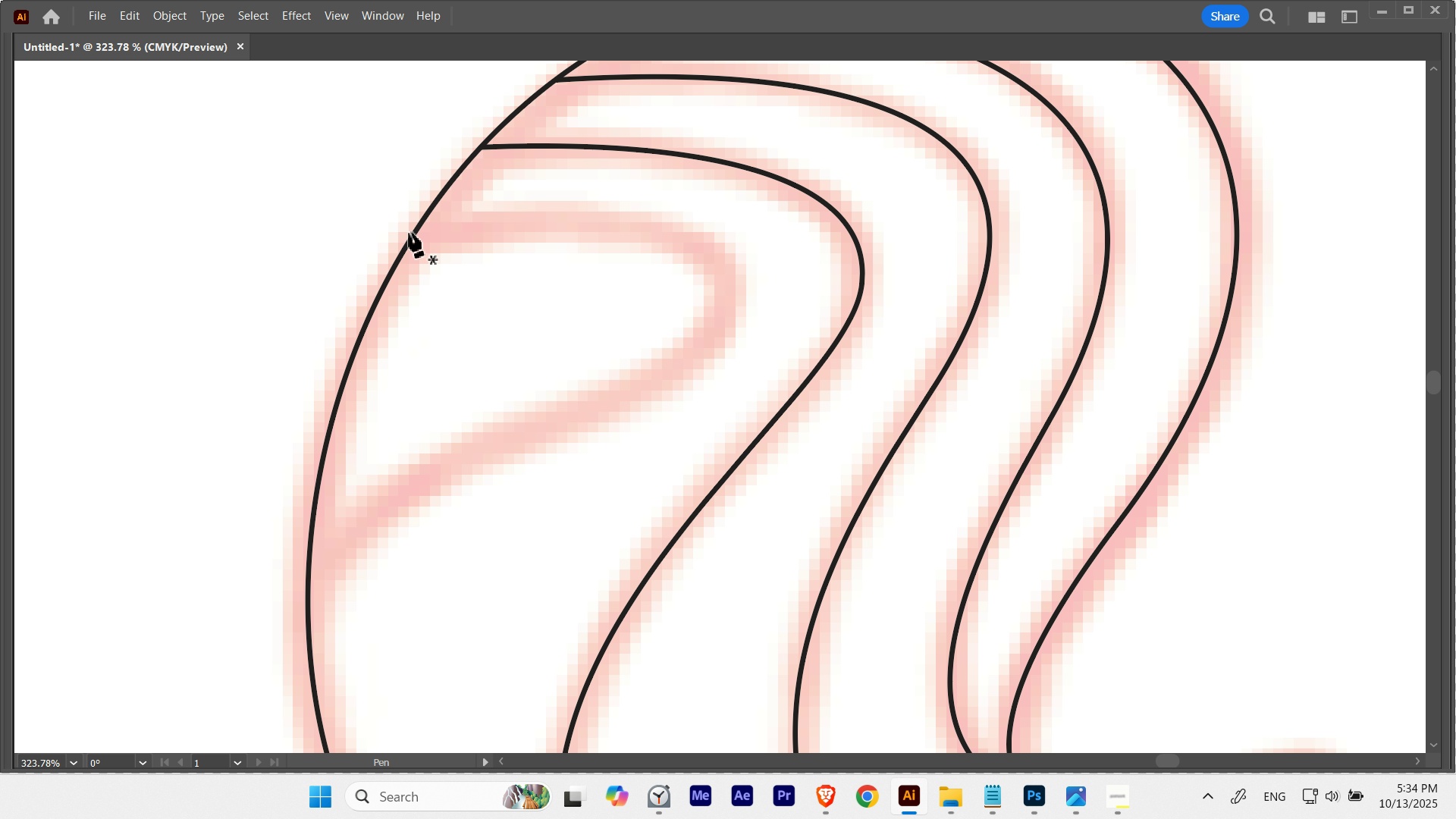 
hold_key(key=ControlLeft, duration=0.56)
 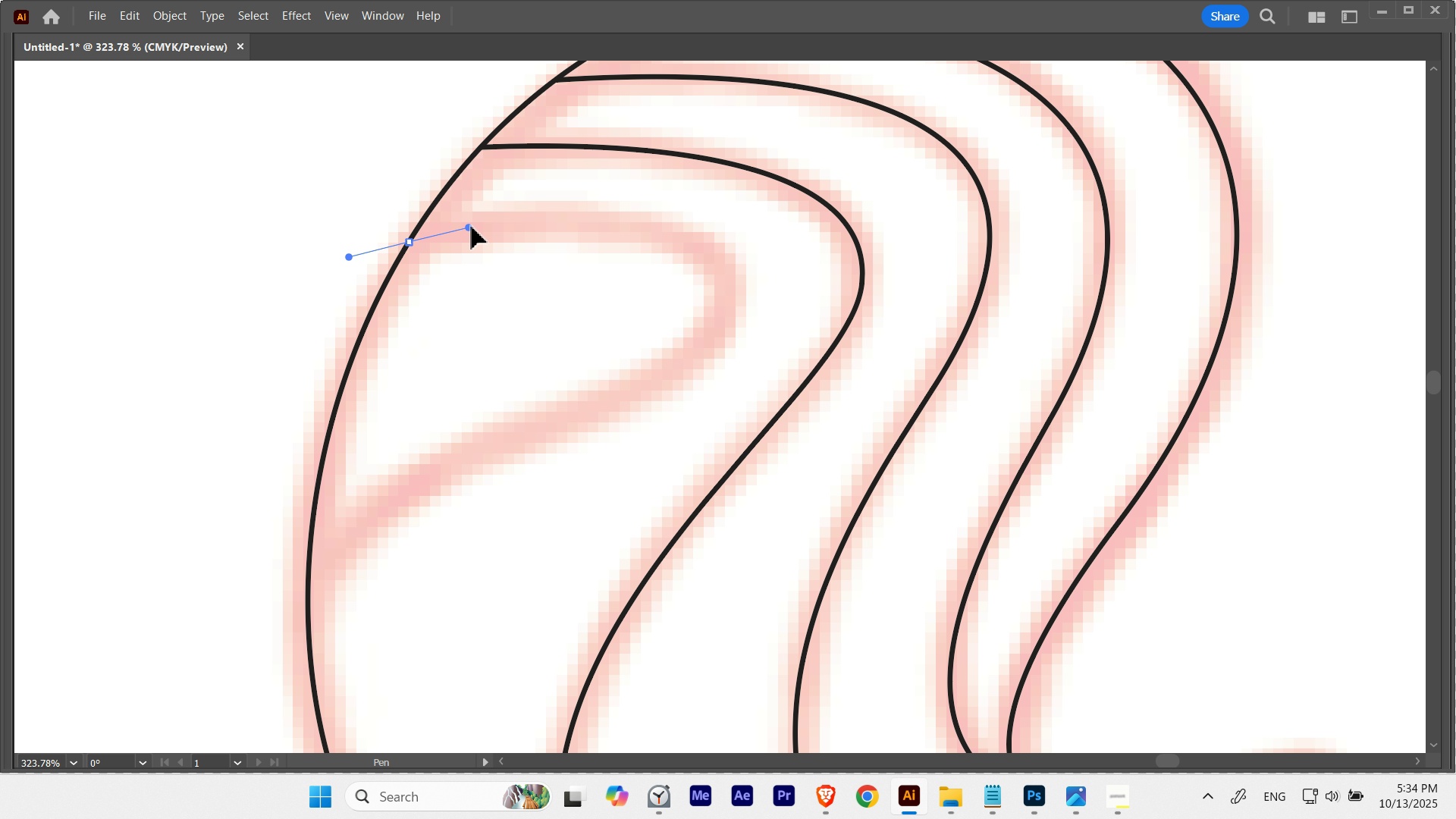 
wait(7.44)
 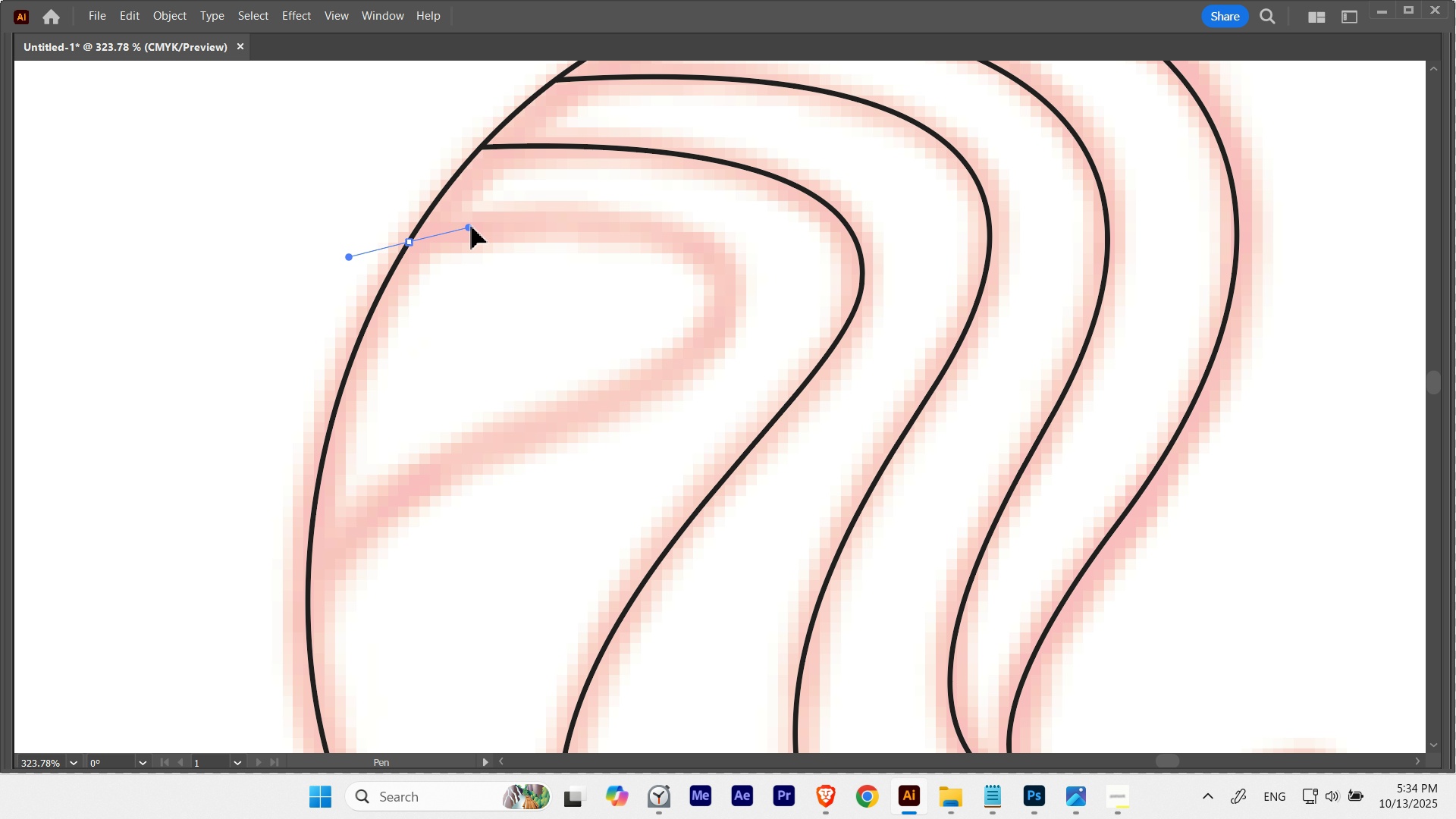 
hold_key(key=Space, duration=0.45)
 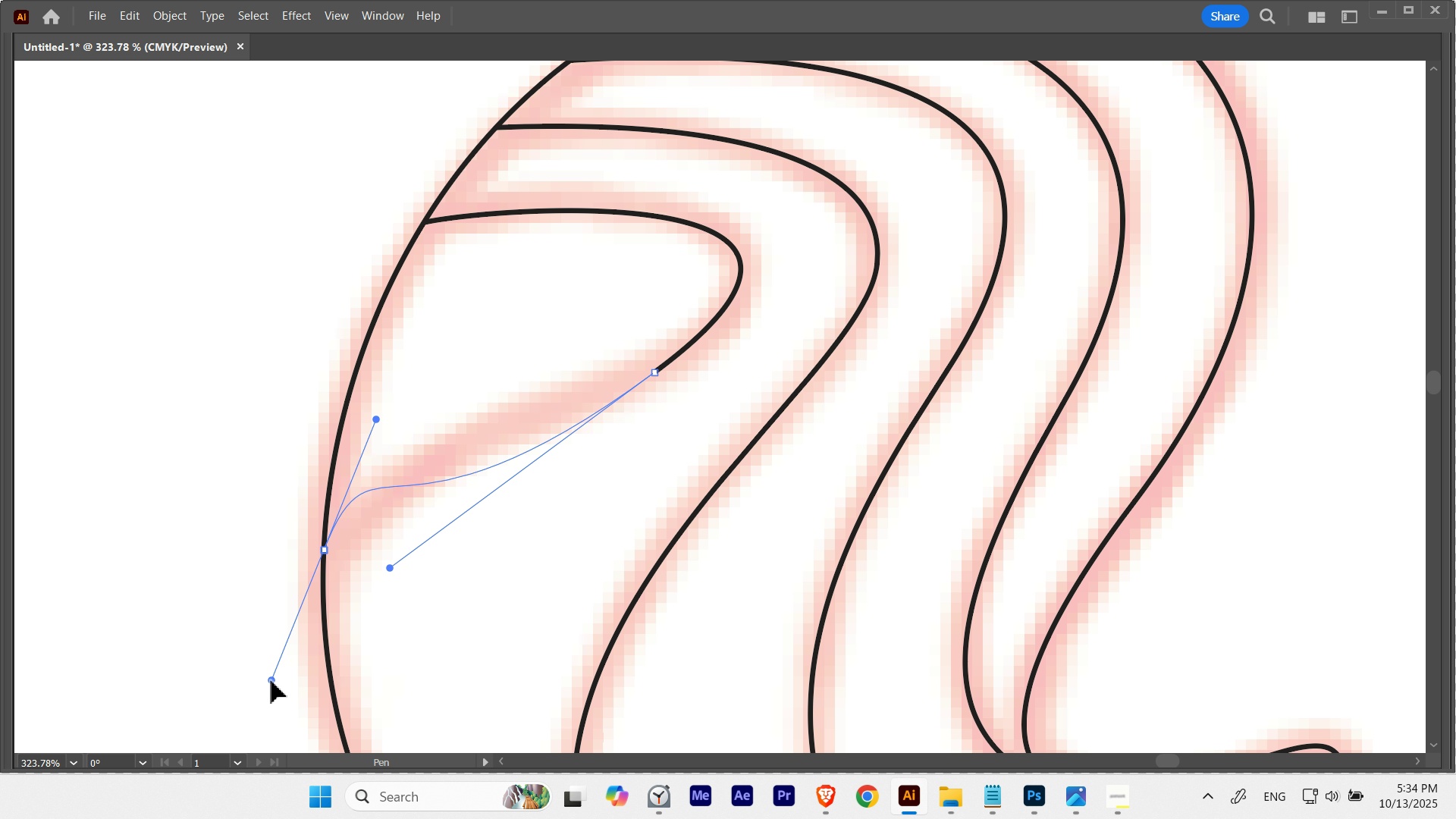 
hold_key(key=Space, duration=1.52)
 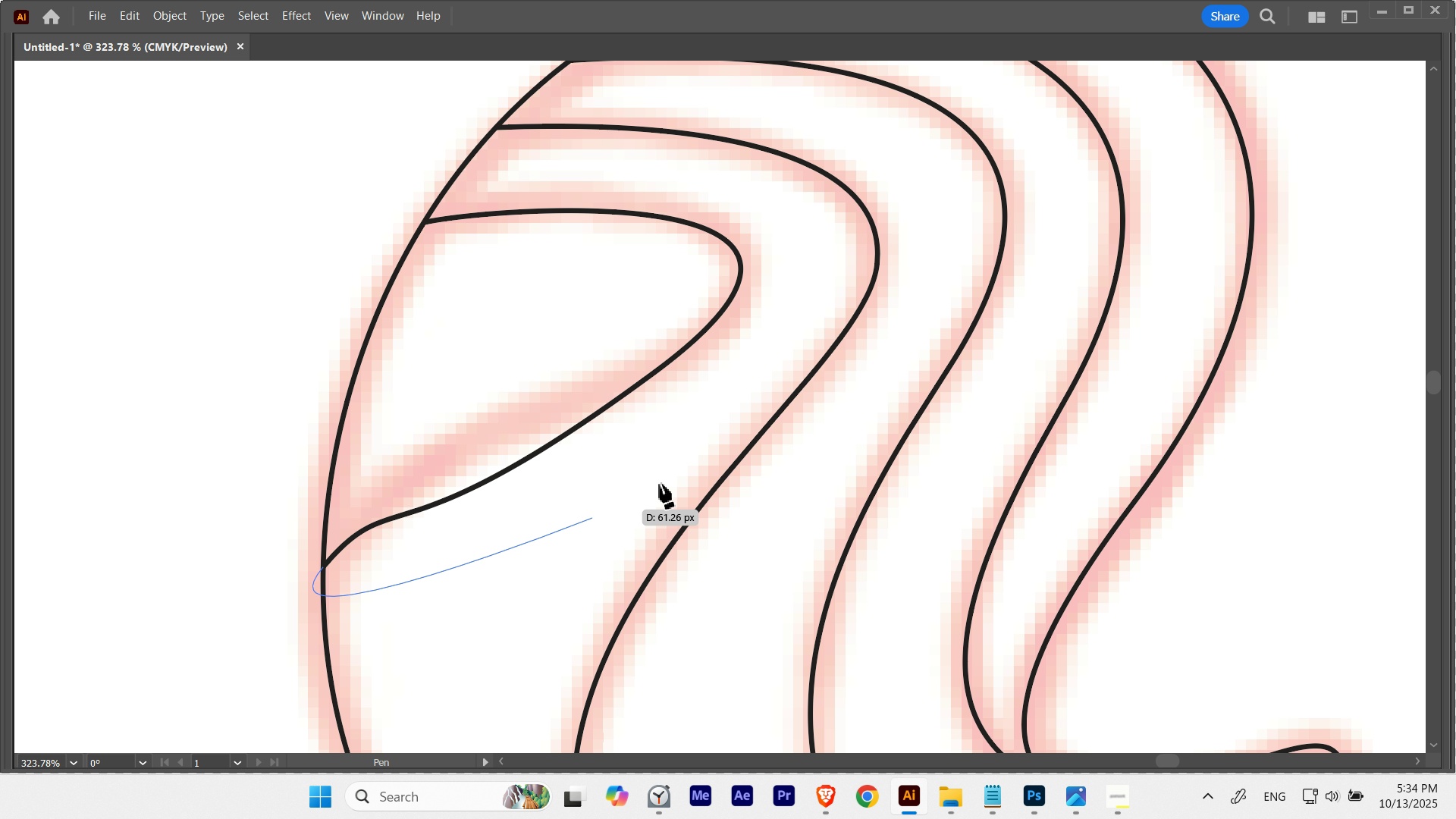 
key(A)
 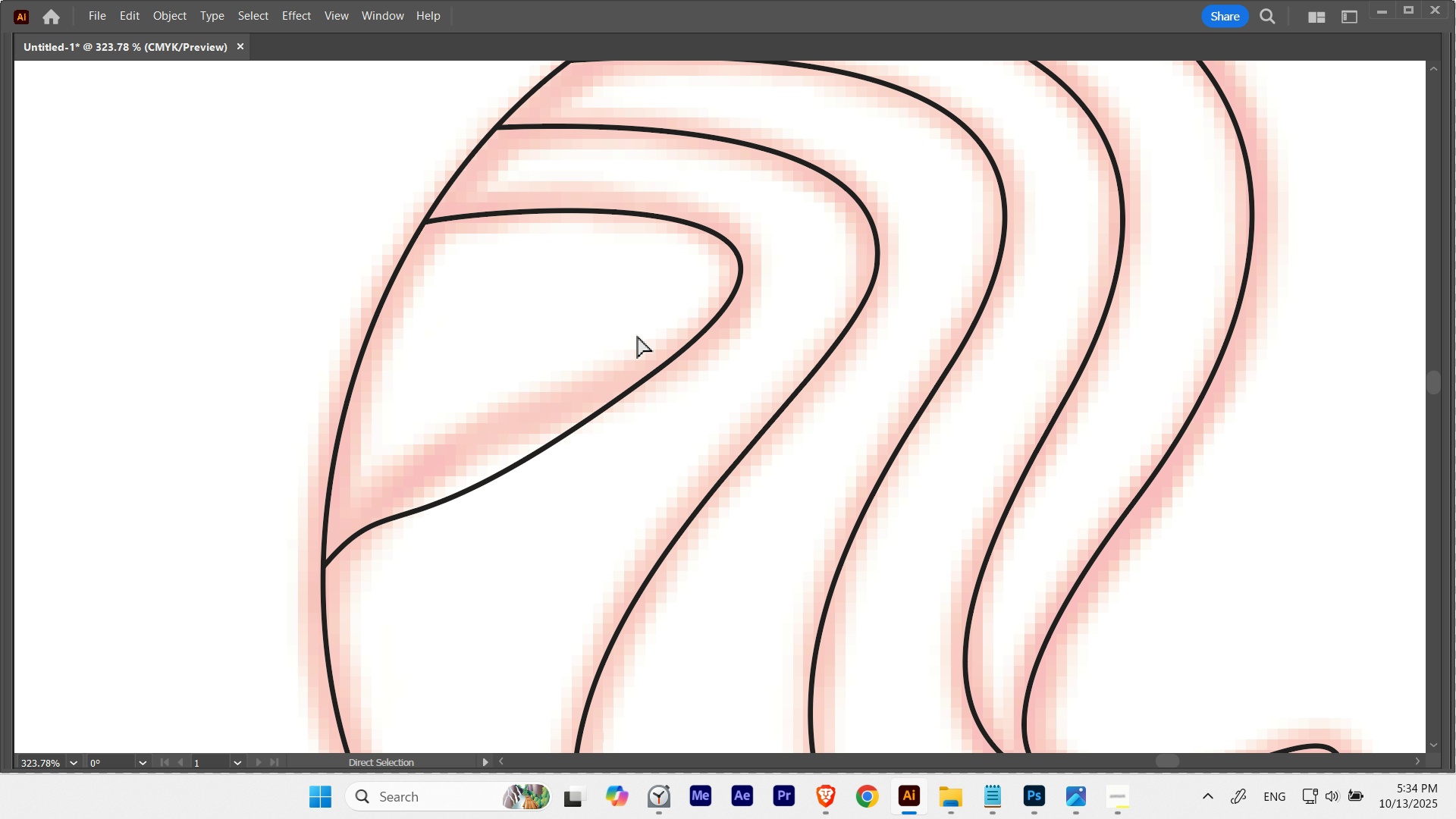 
key(Control+ControlLeft)
 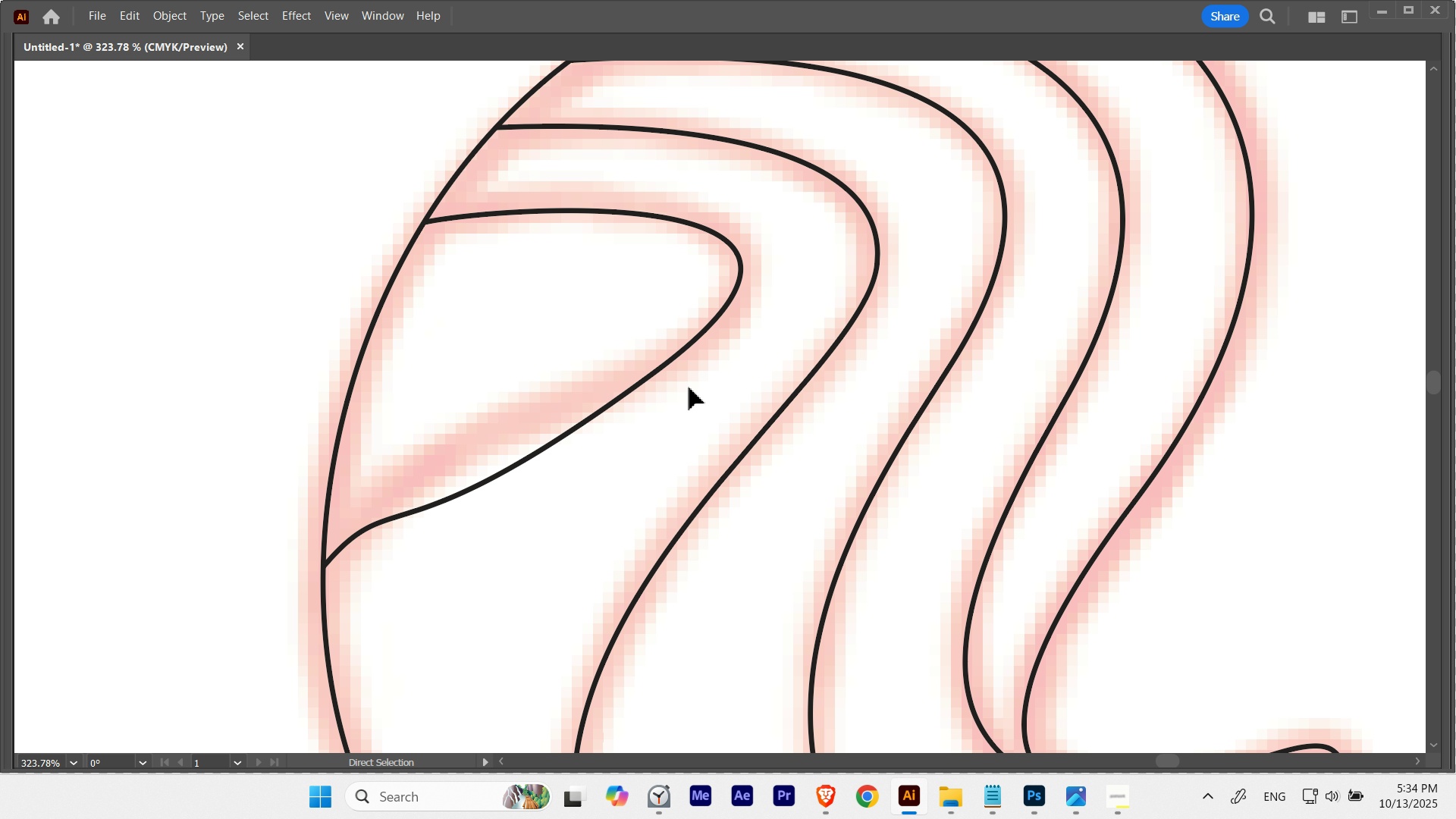 
key(Control+H)
 